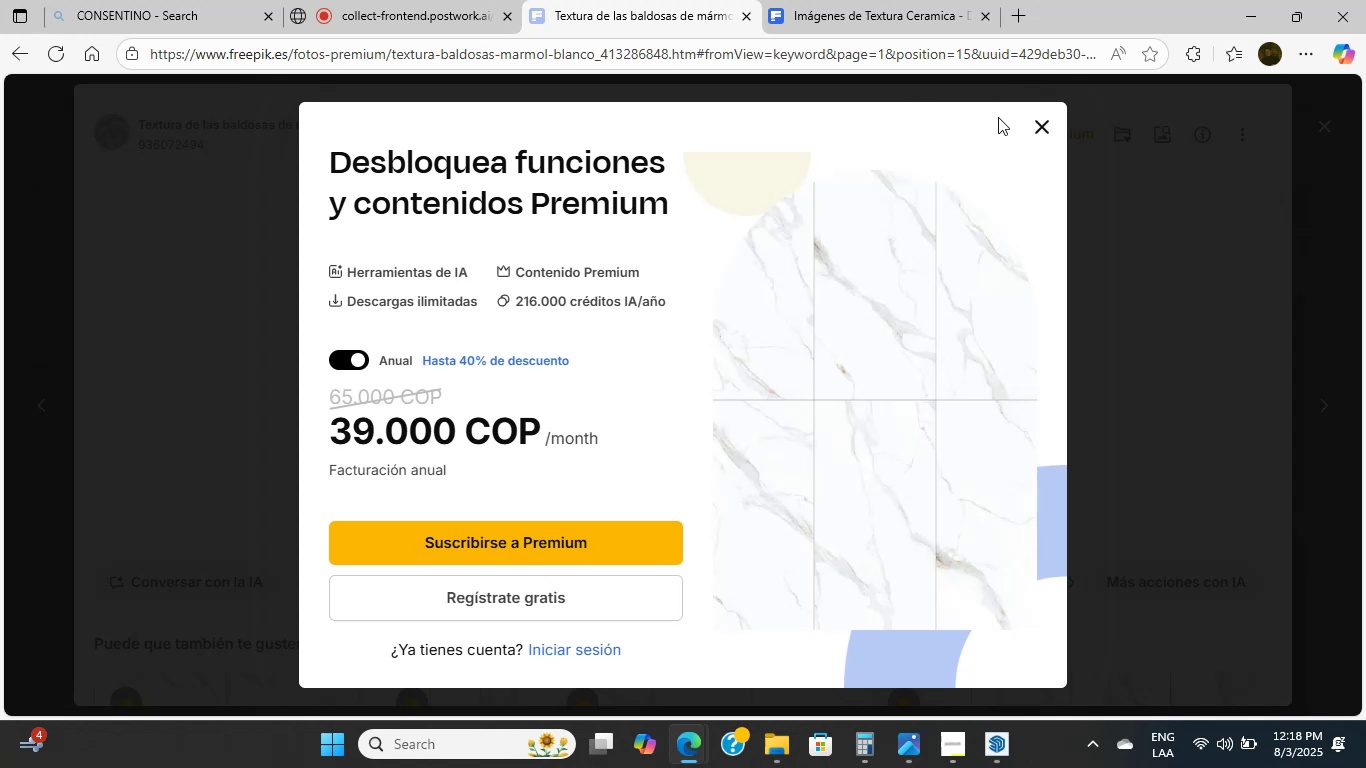 
left_click([1034, 117])
 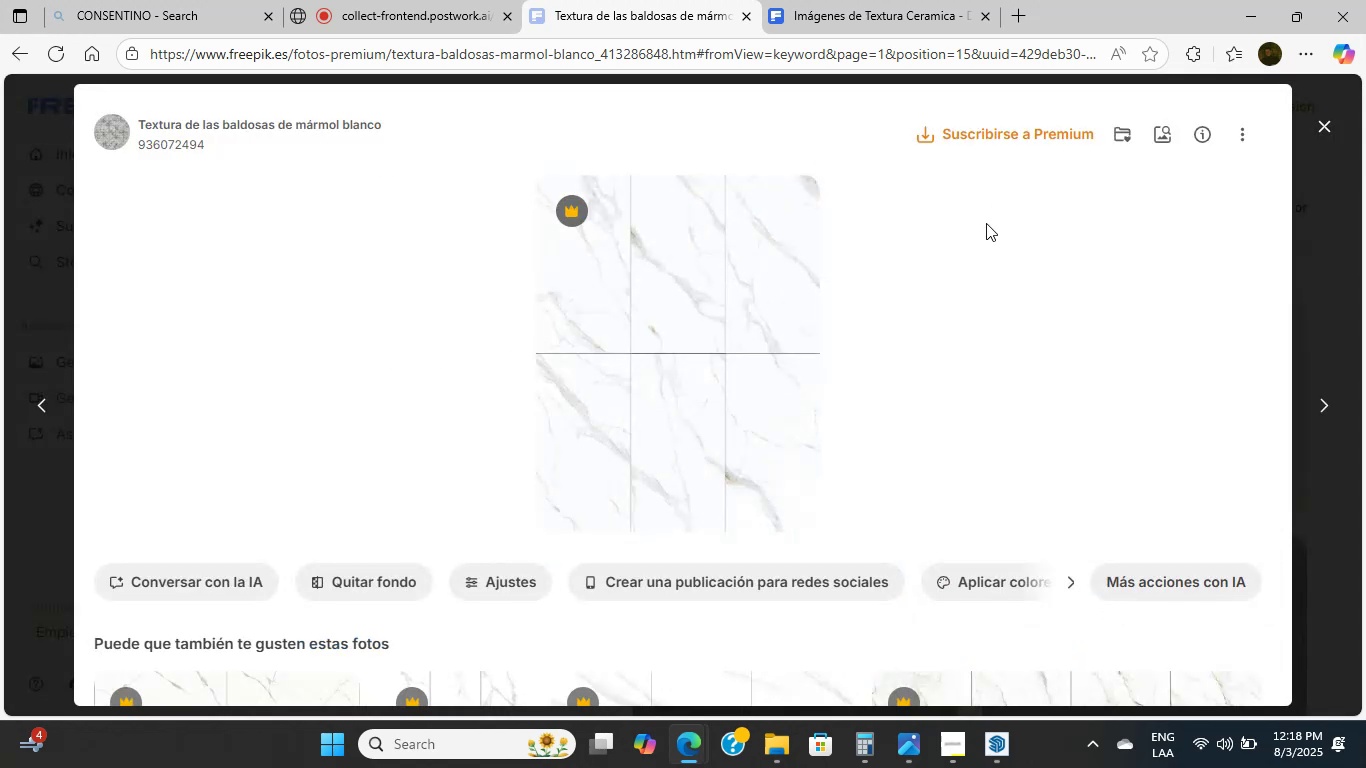 
scroll: coordinate [815, 455], scroll_direction: down, amount: 15.0
 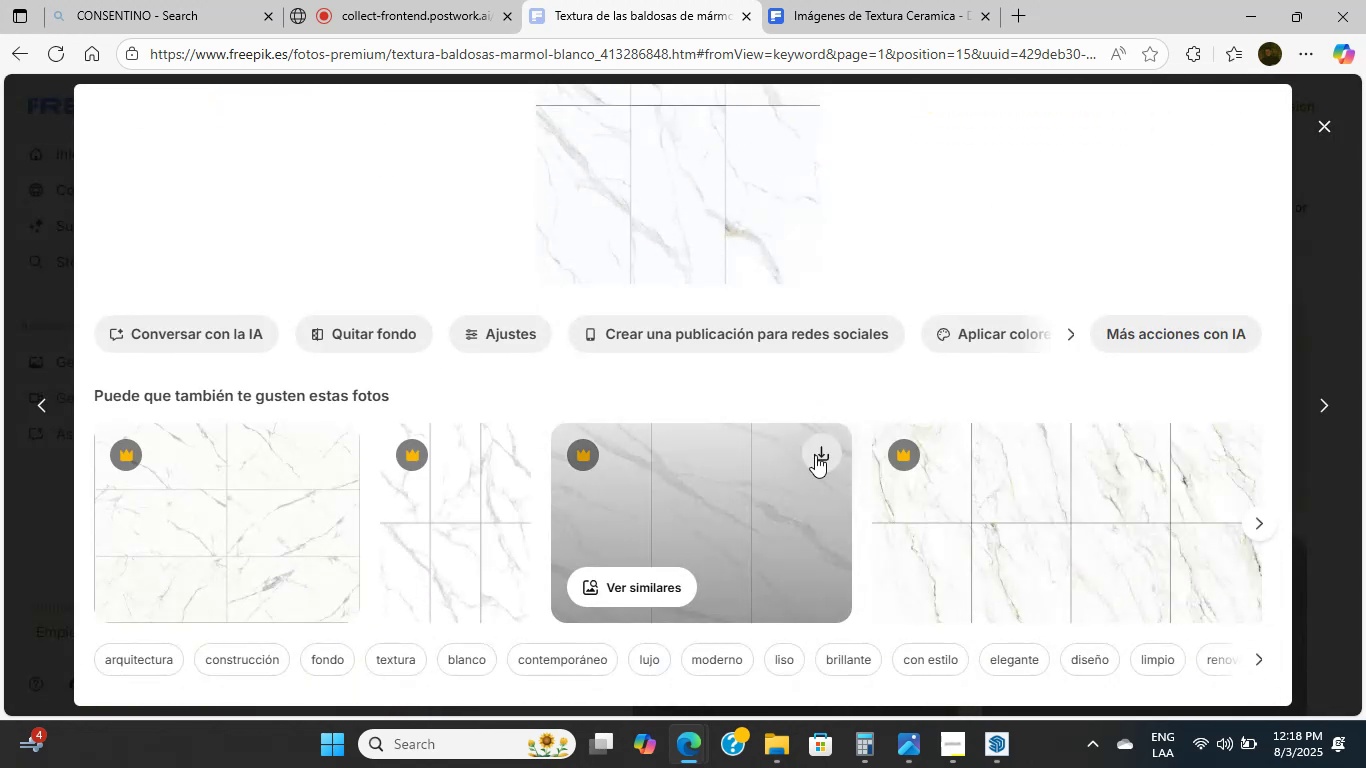 
scroll: coordinate [815, 455], scroll_direction: up, amount: 9.0
 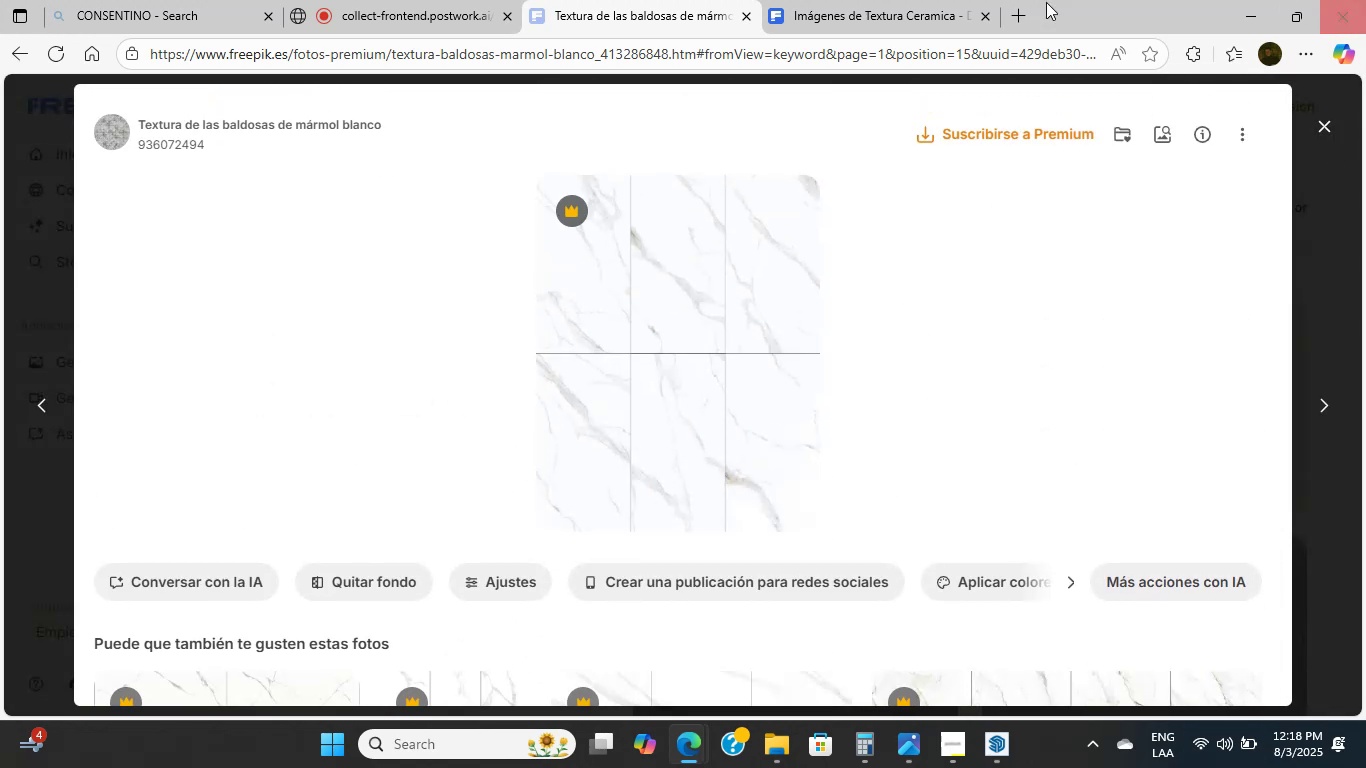 
wait(6.69)
 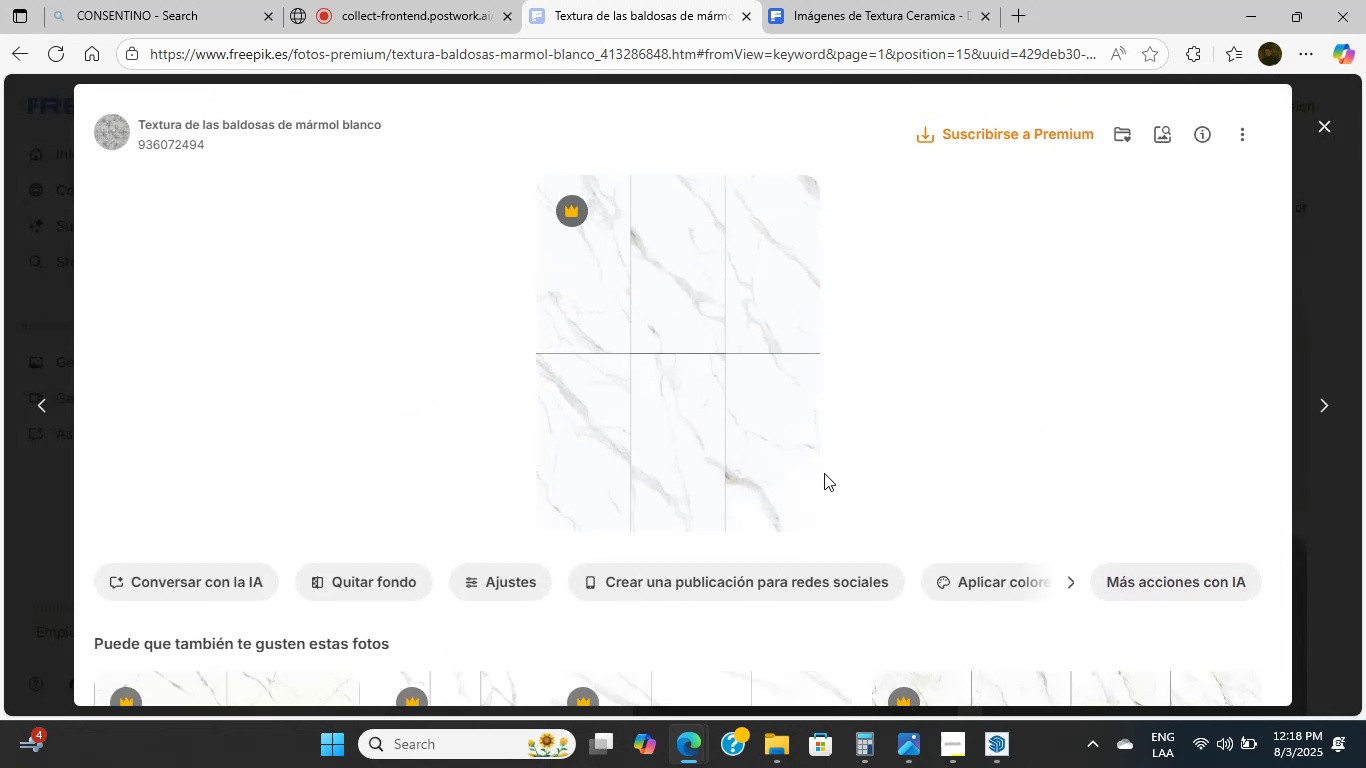 
scroll: coordinate [863, 370], scroll_direction: down, amount: 7.0
 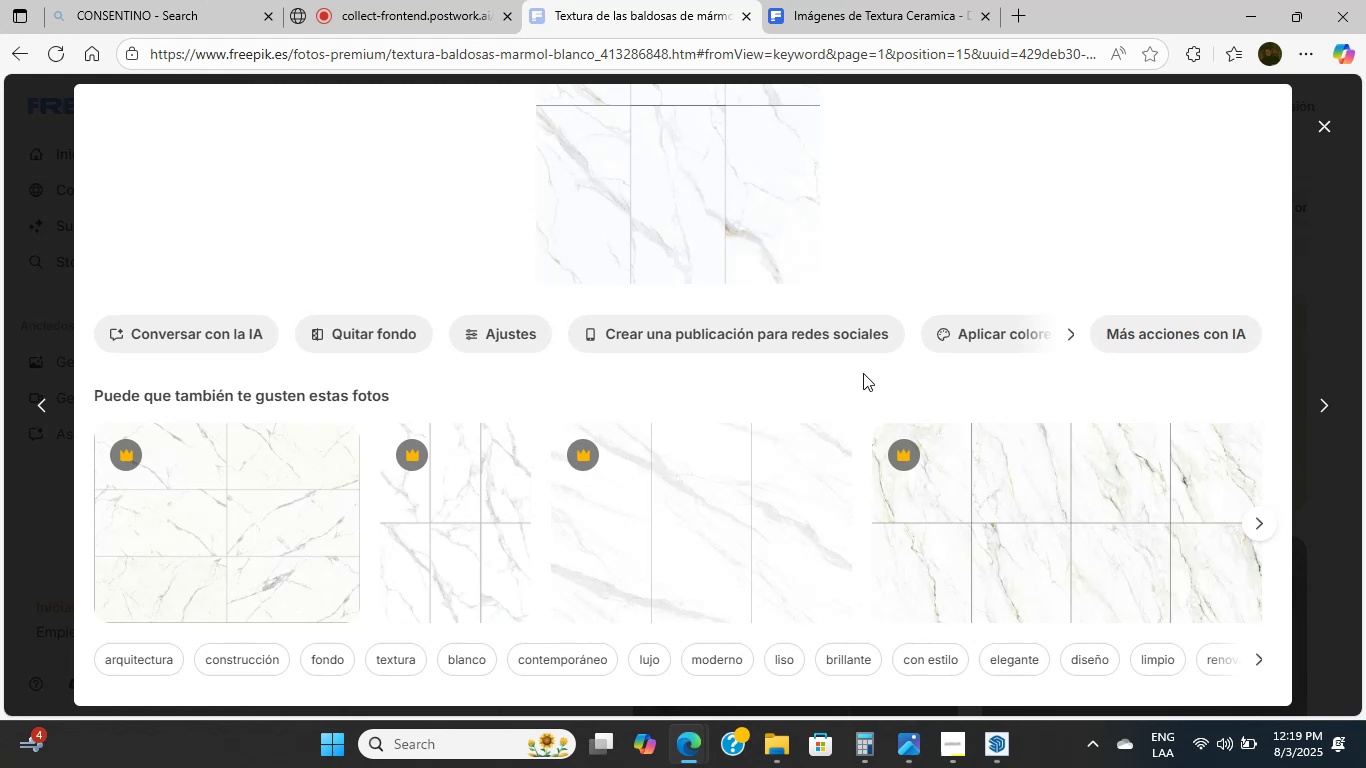 
wait(28.53)
 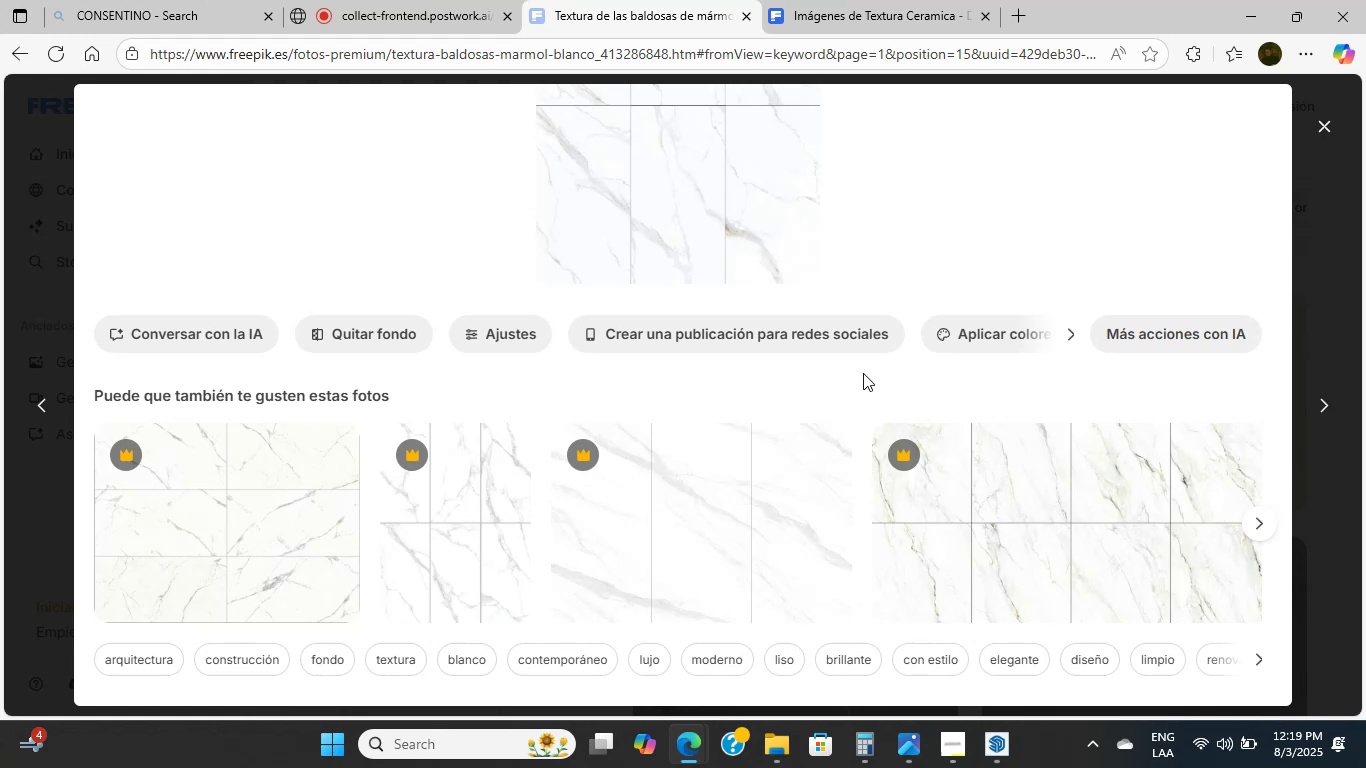 
scroll: coordinate [753, 345], scroll_direction: down, amount: 5.0
 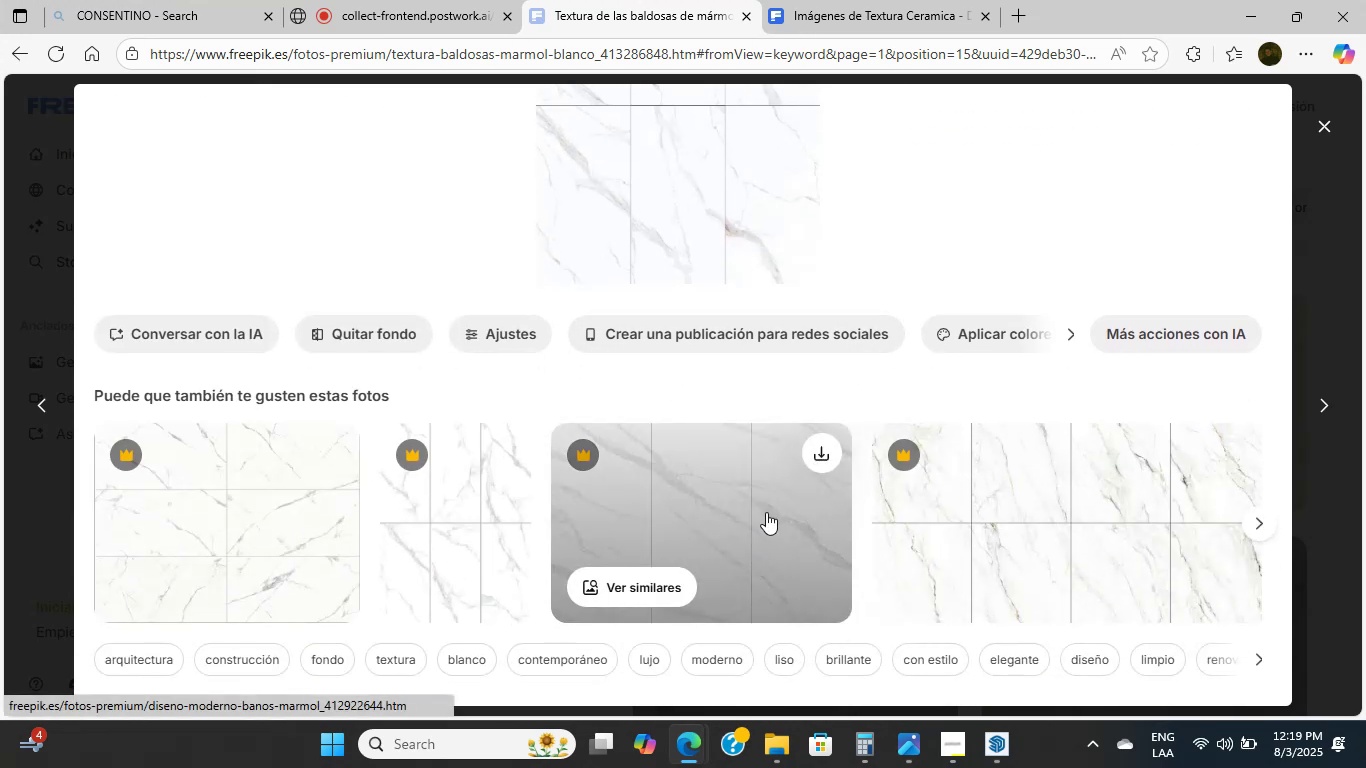 
scroll: coordinate [796, 370], scroll_direction: up, amount: 5.0
 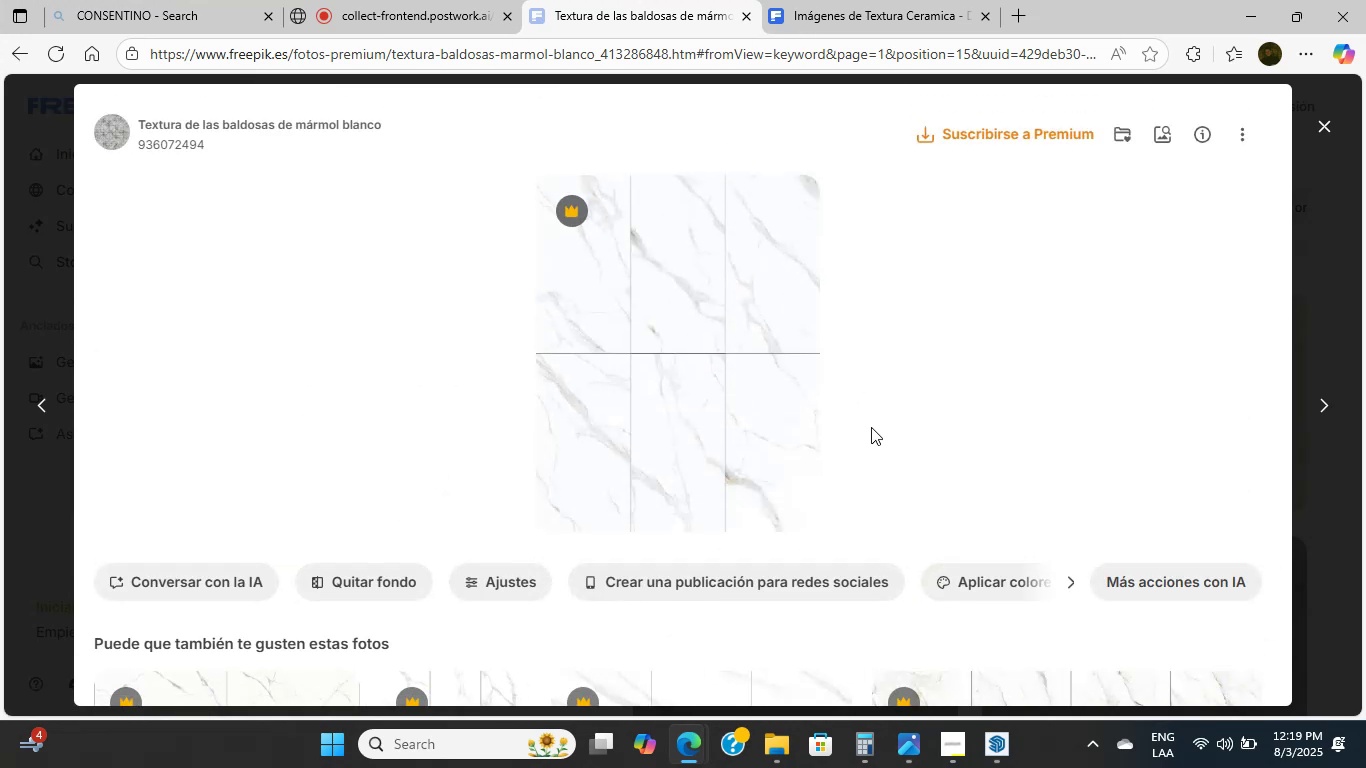 
double_click([871, 427])
 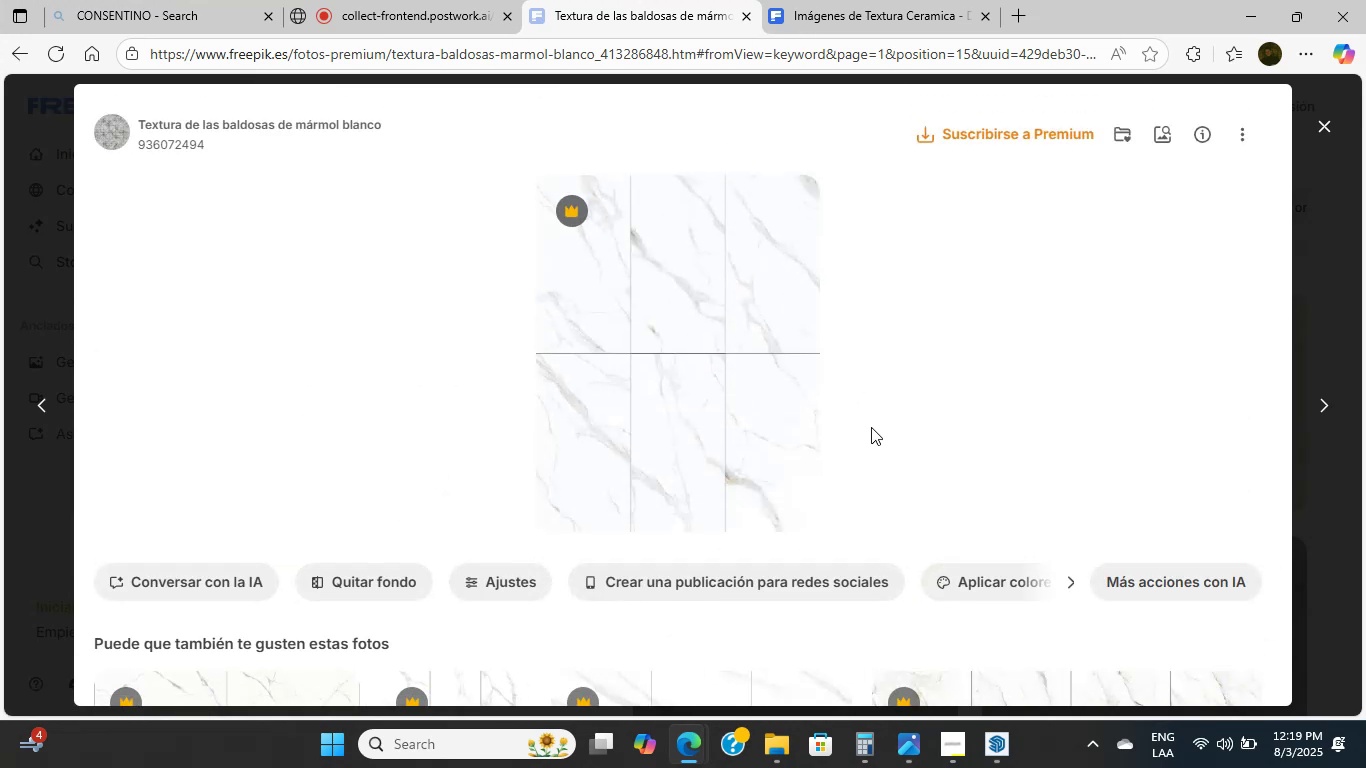 
double_click([871, 427])
 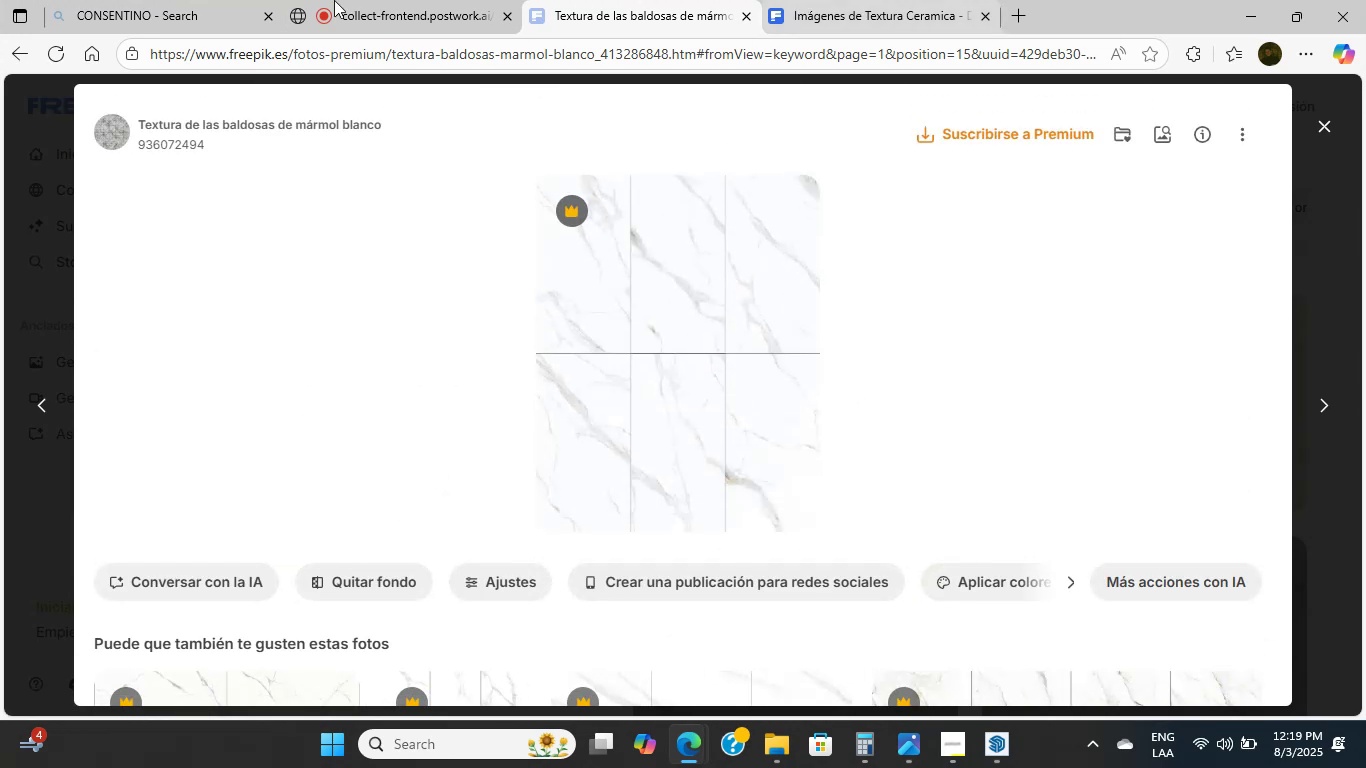 
left_click([172, 0])
 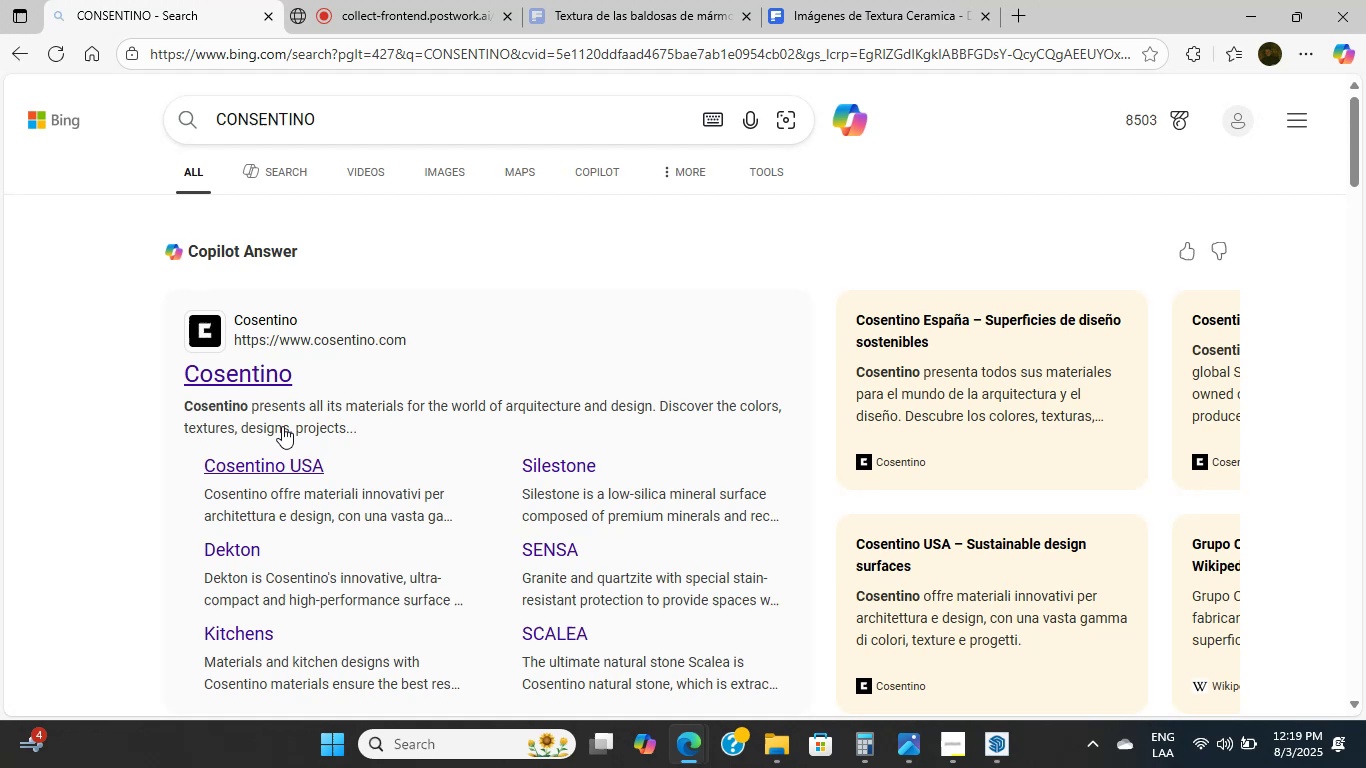 
left_click([271, 395])
 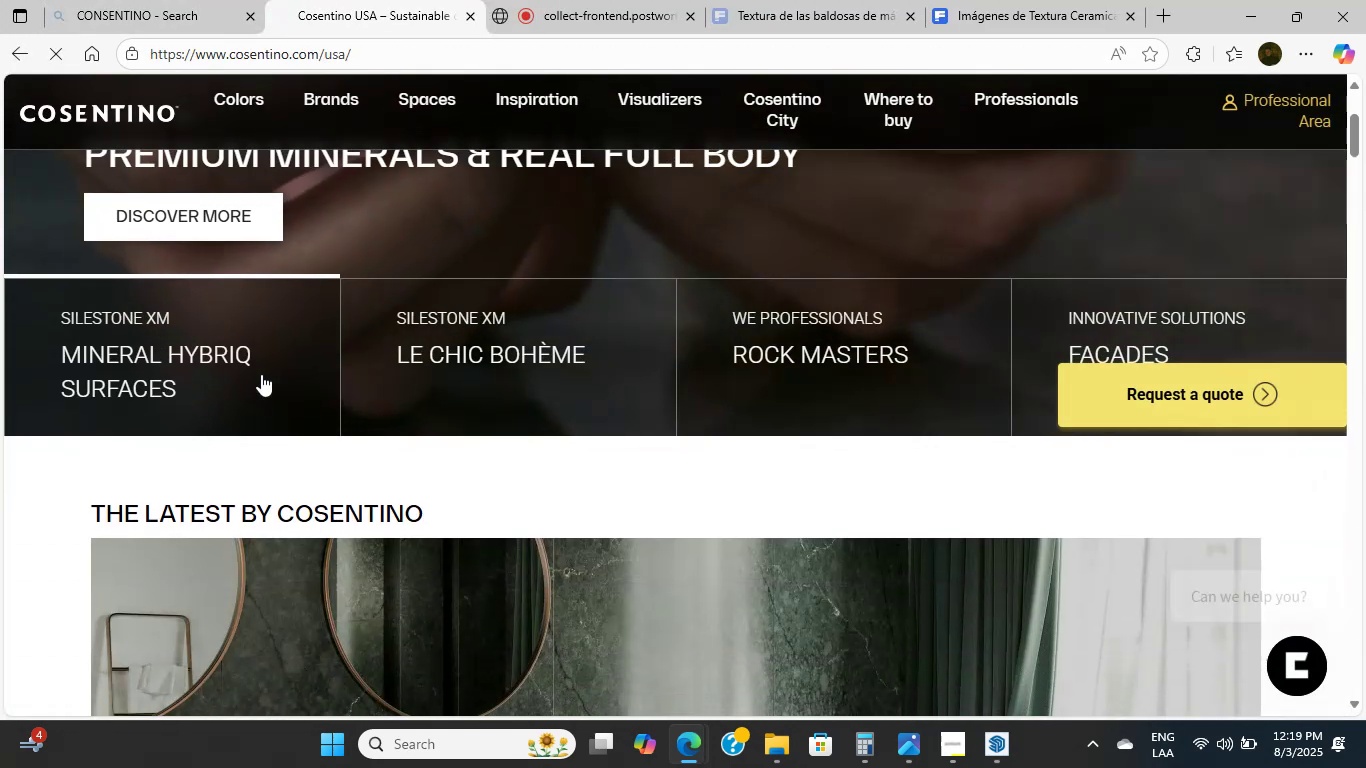 
wait(11.15)
 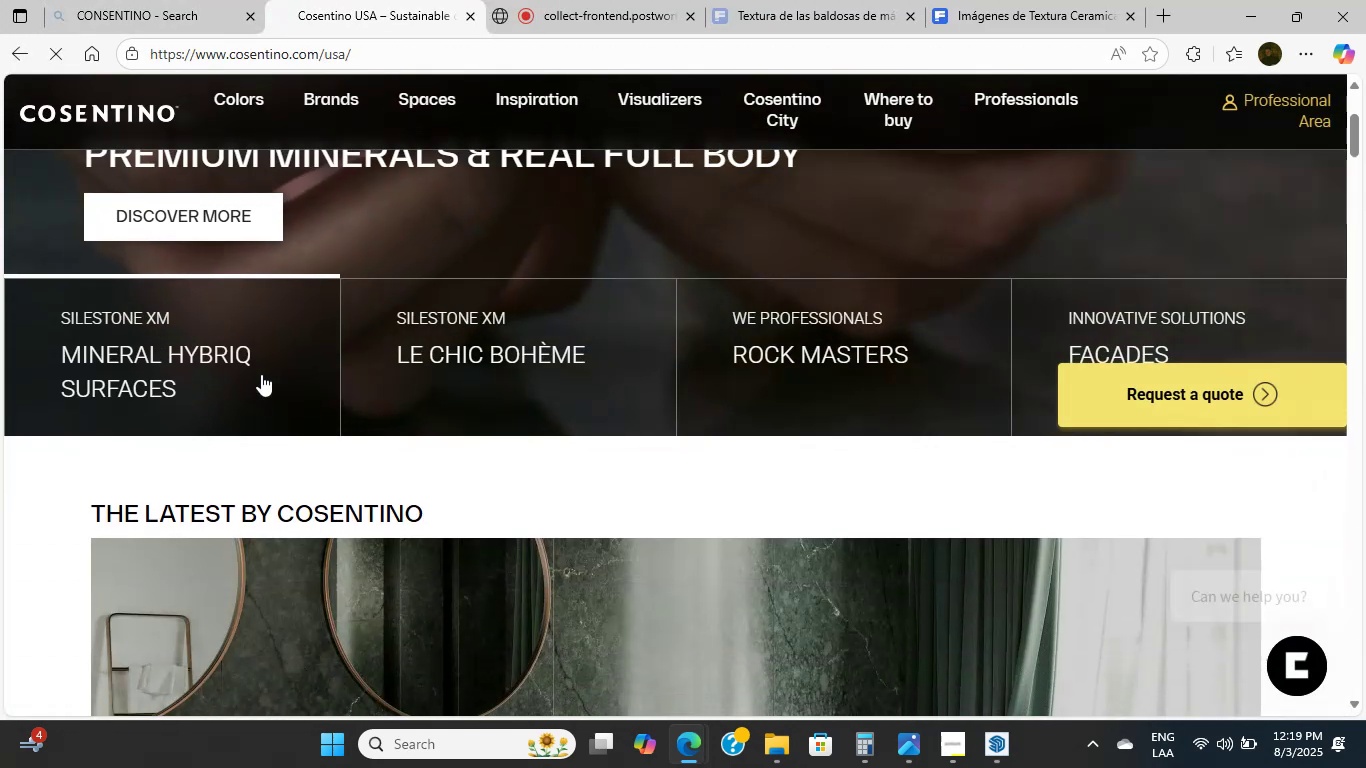 
left_click([239, 97])
 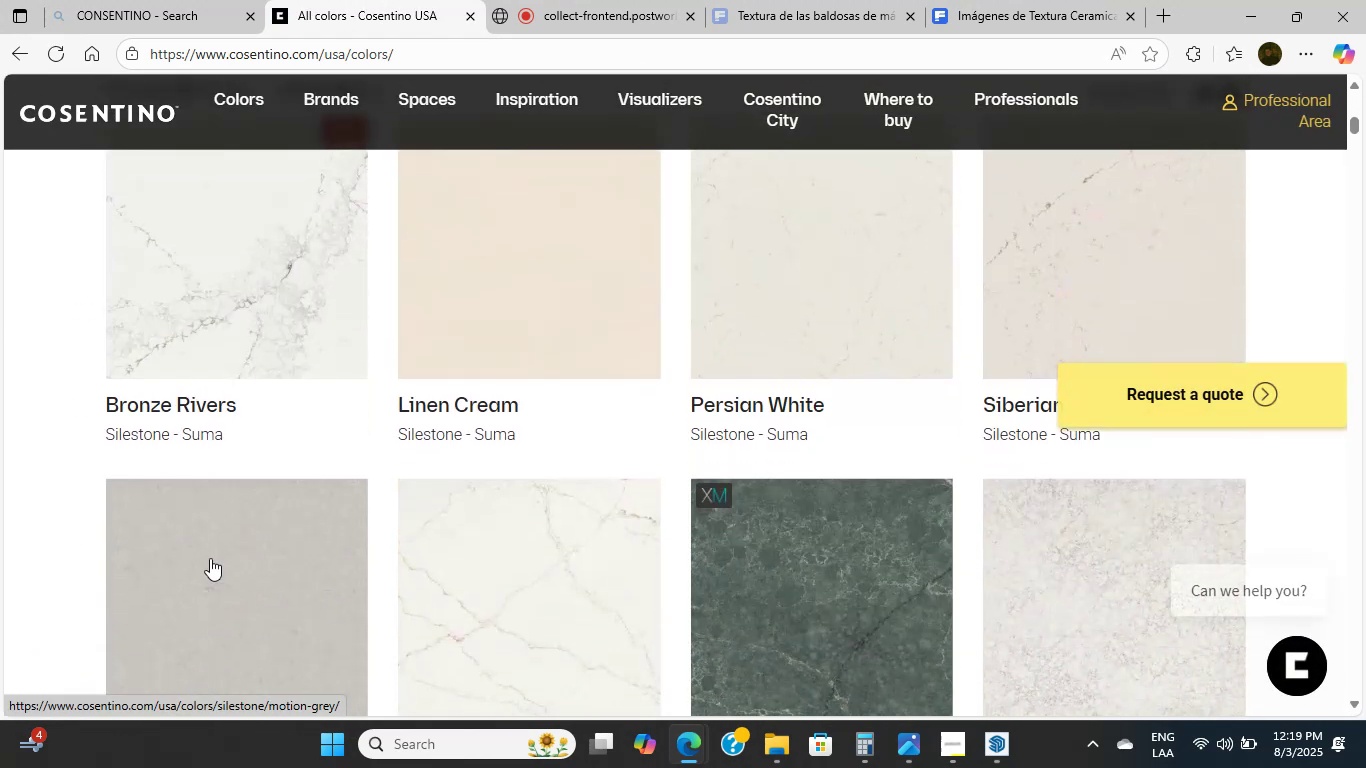 
wait(8.85)
 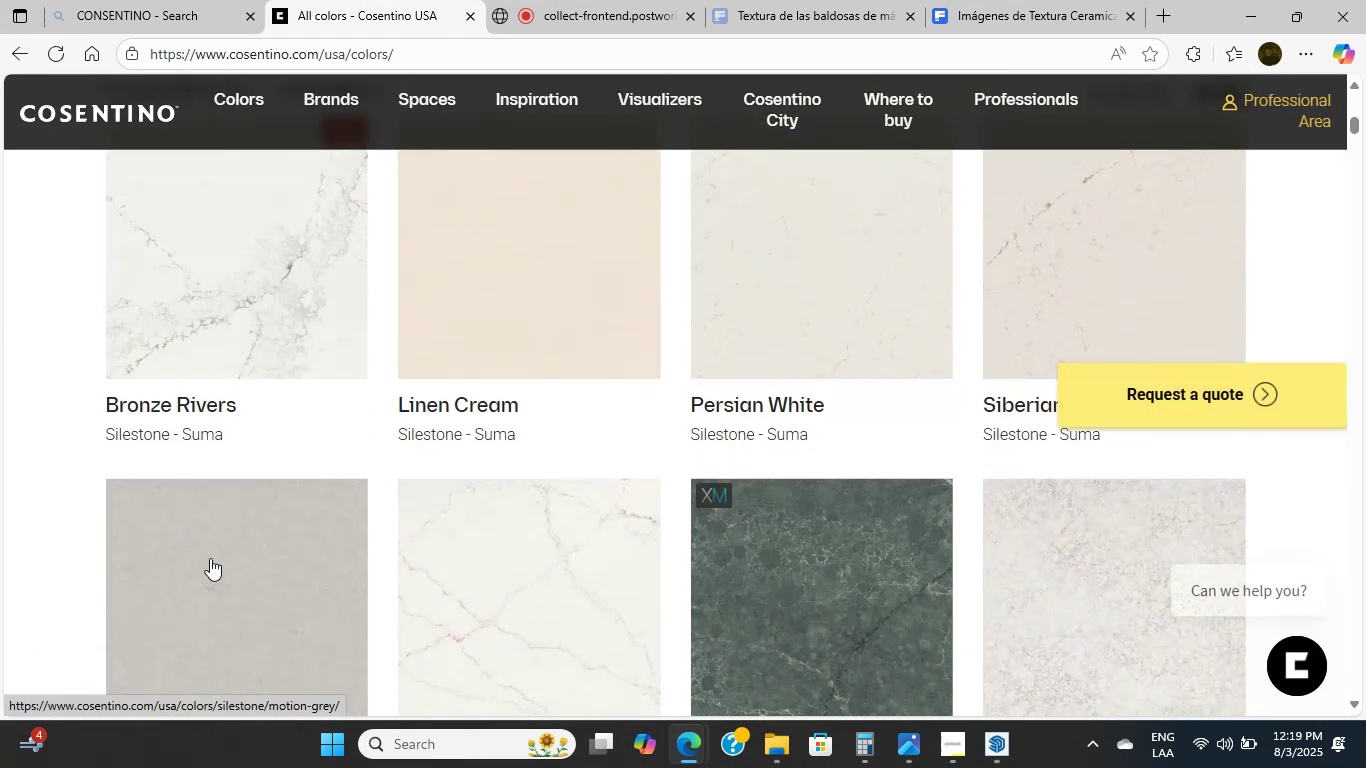 
left_click([458, 572])
 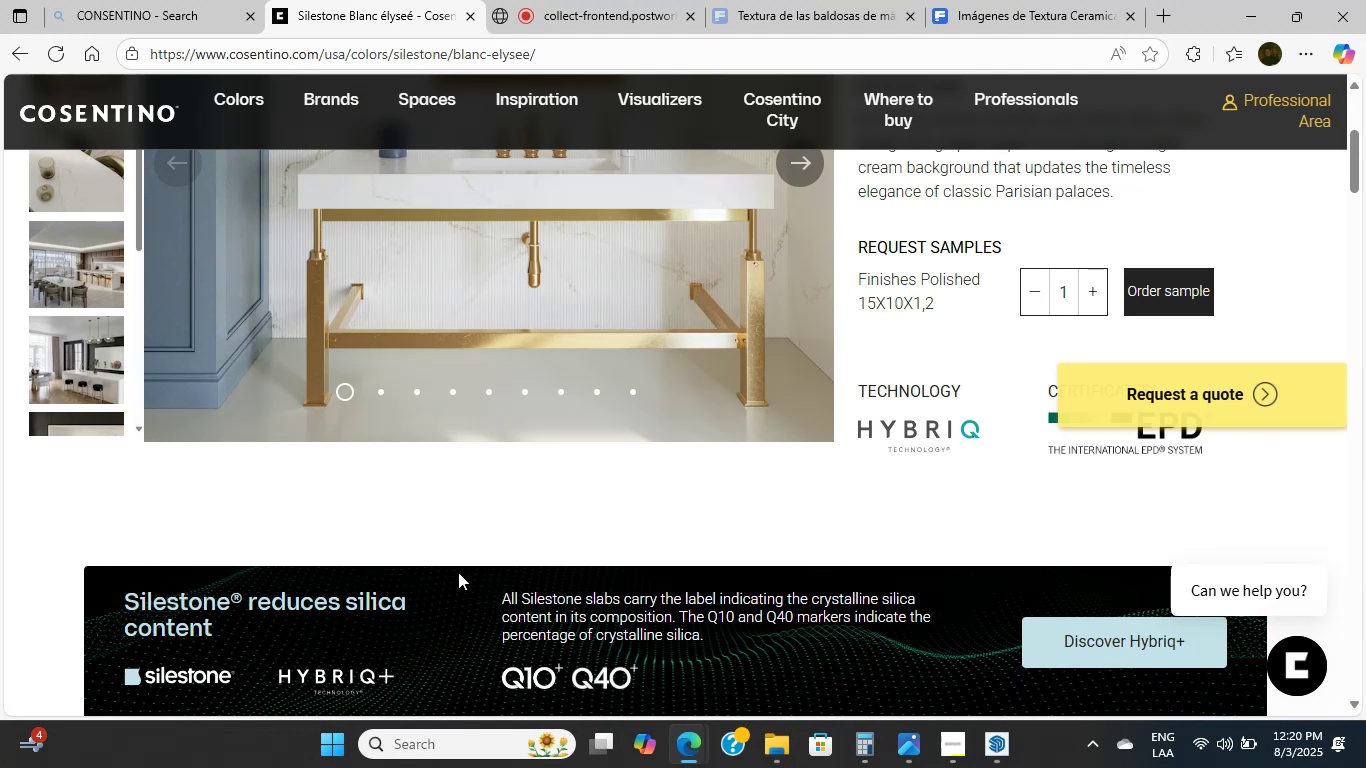 
wait(21.17)
 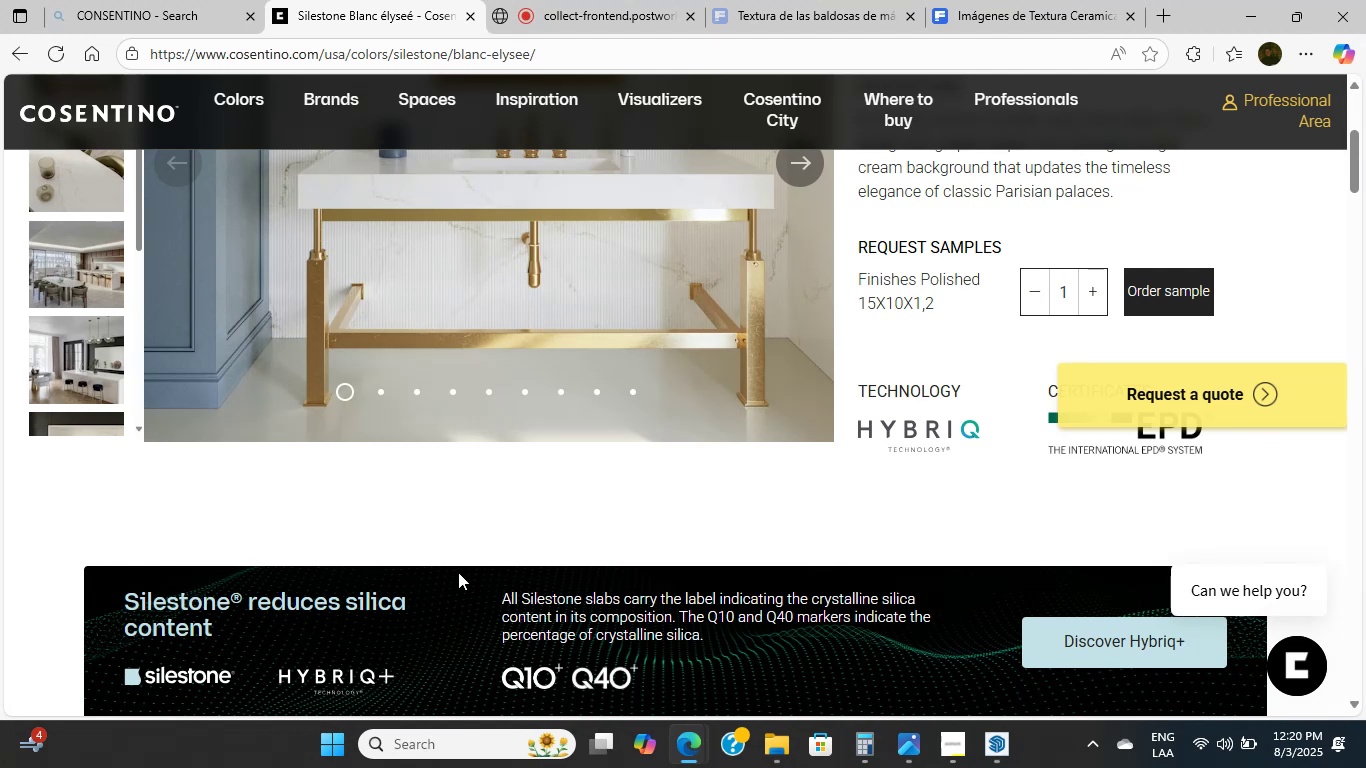 
scroll: coordinate [350, 350], scroll_direction: down, amount: 3.0
 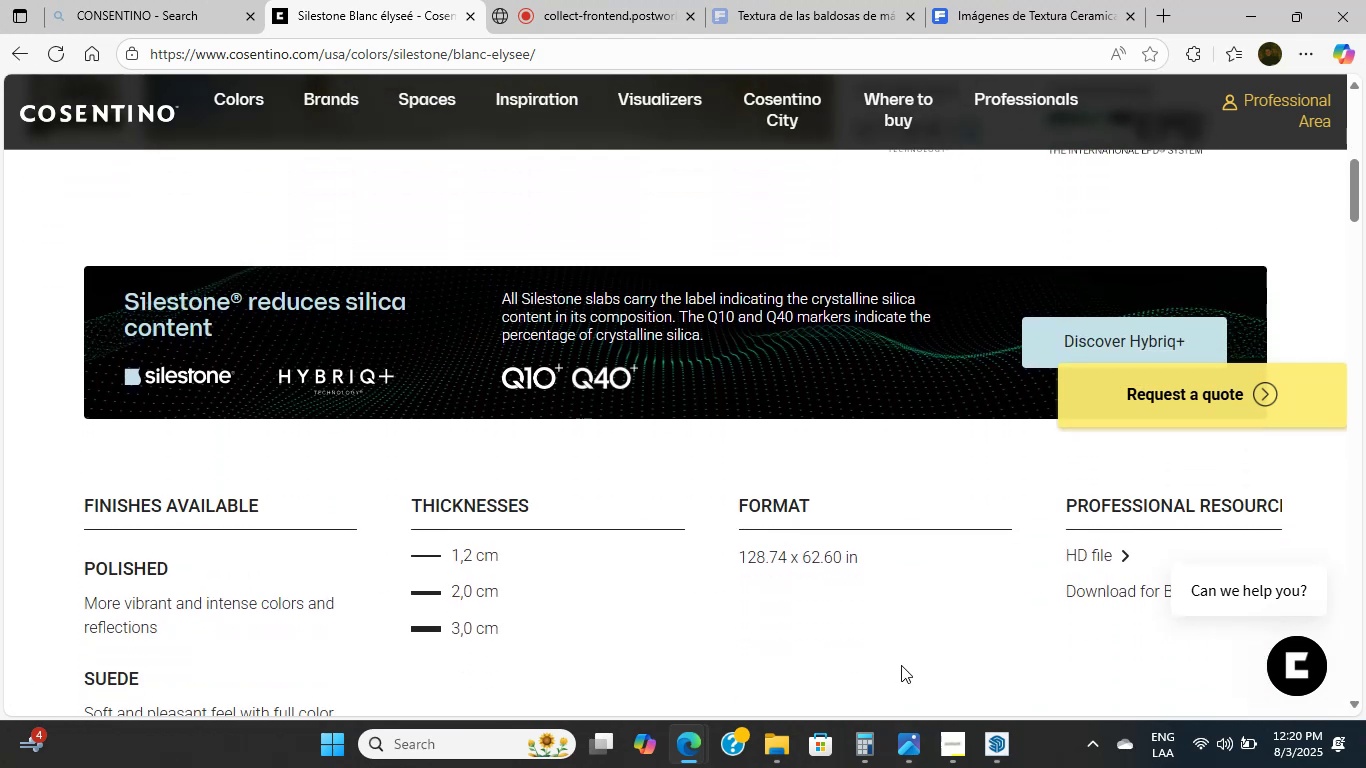 
left_click([860, 654])
 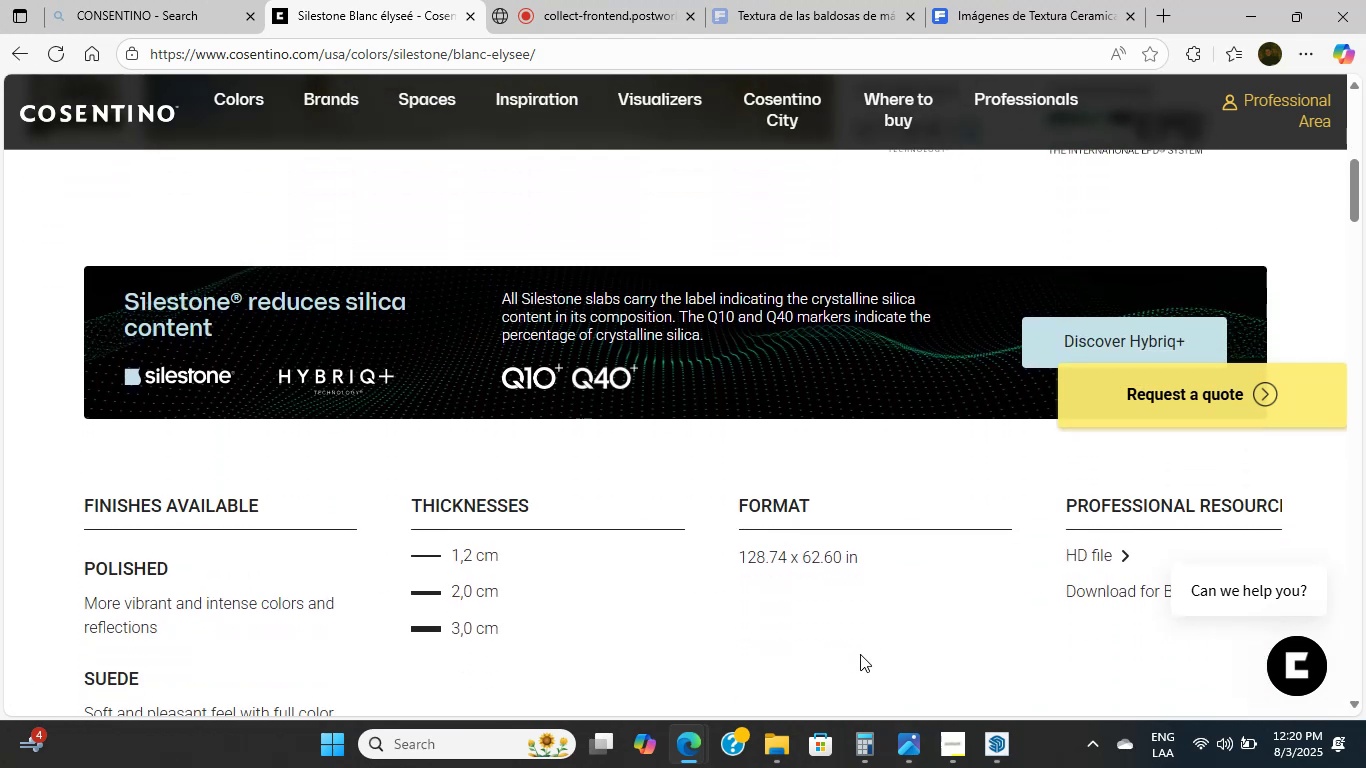 
double_click([860, 654])
 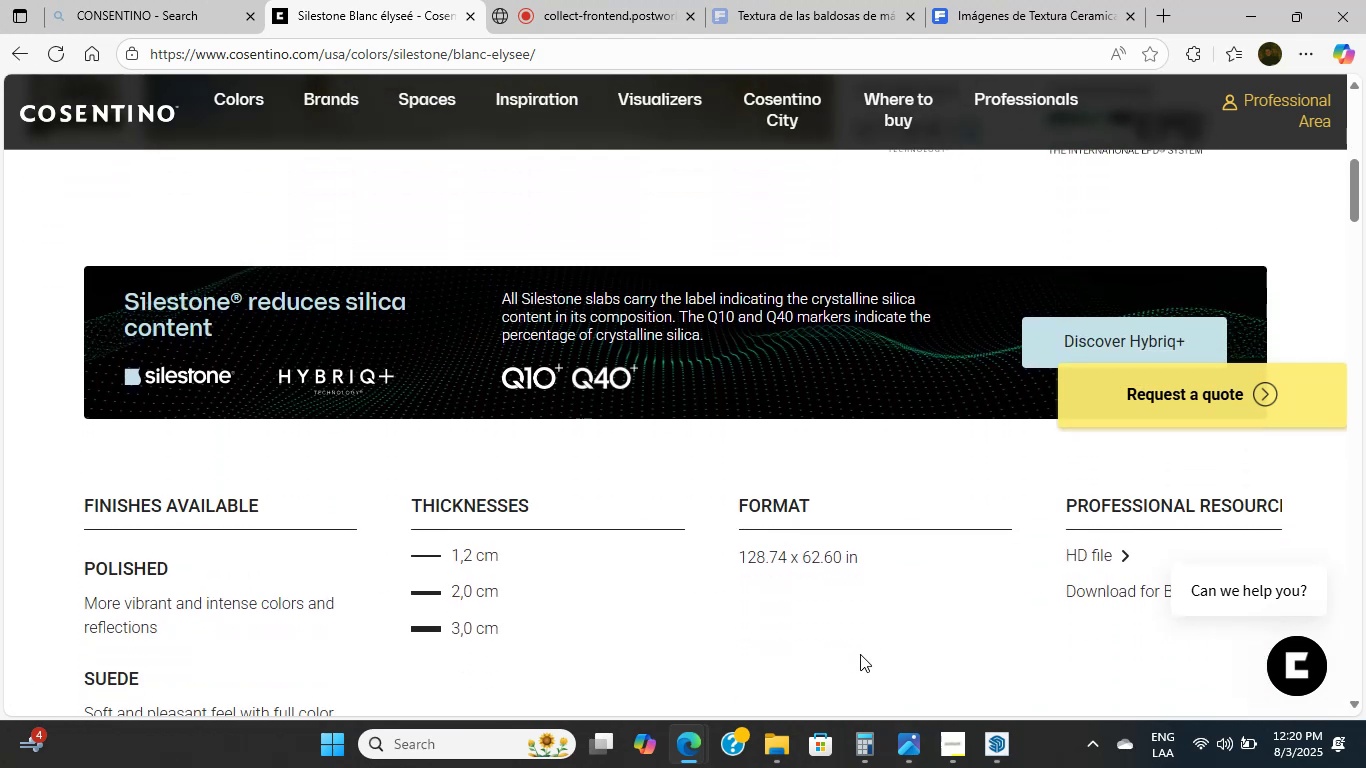 
triple_click([860, 654])
 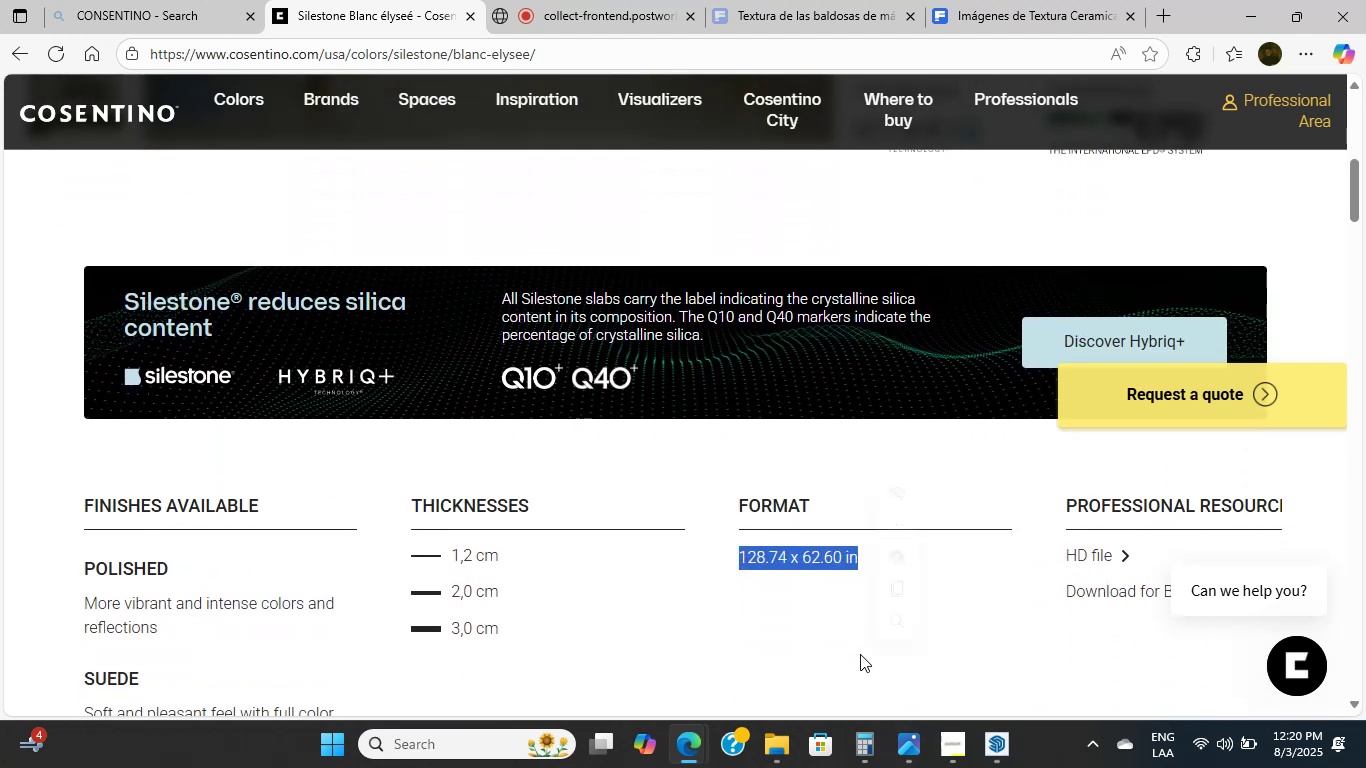 
triple_click([860, 654])
 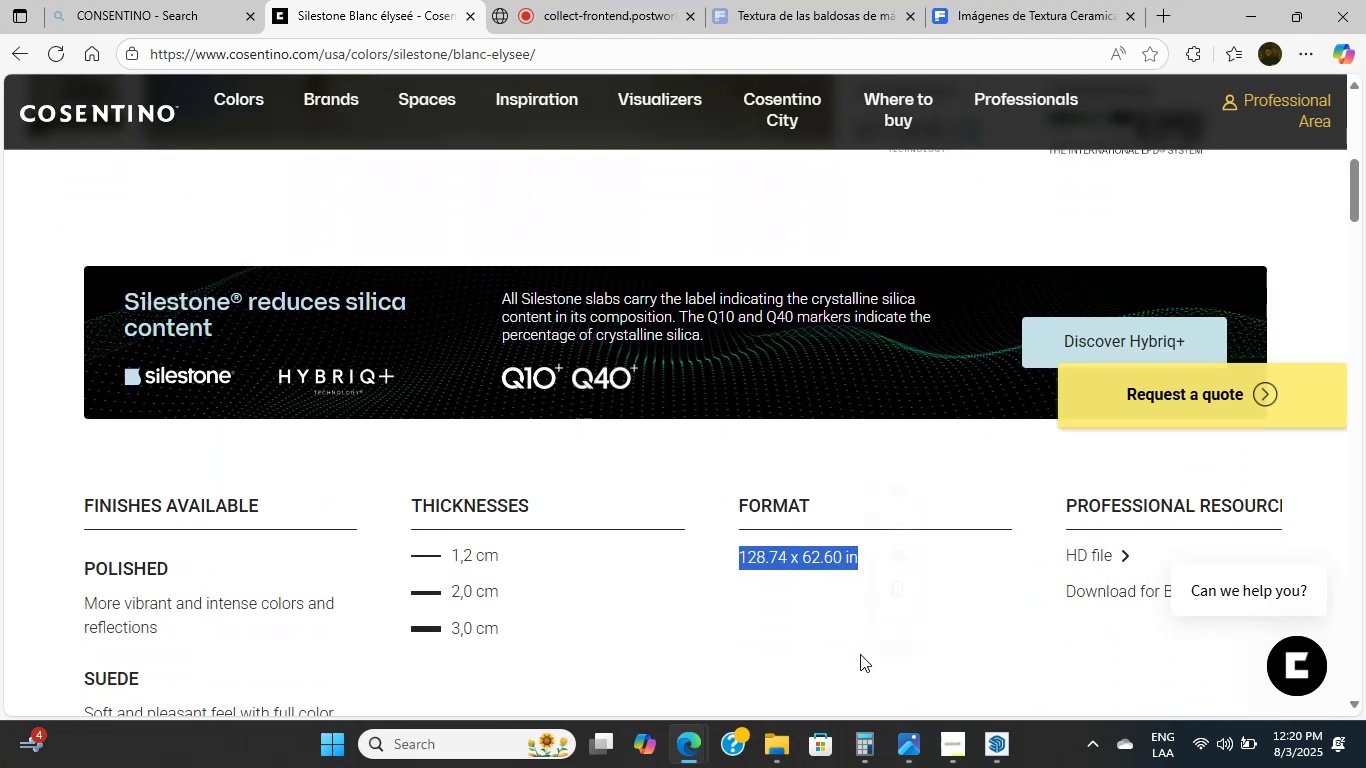 
triple_click([860, 654])
 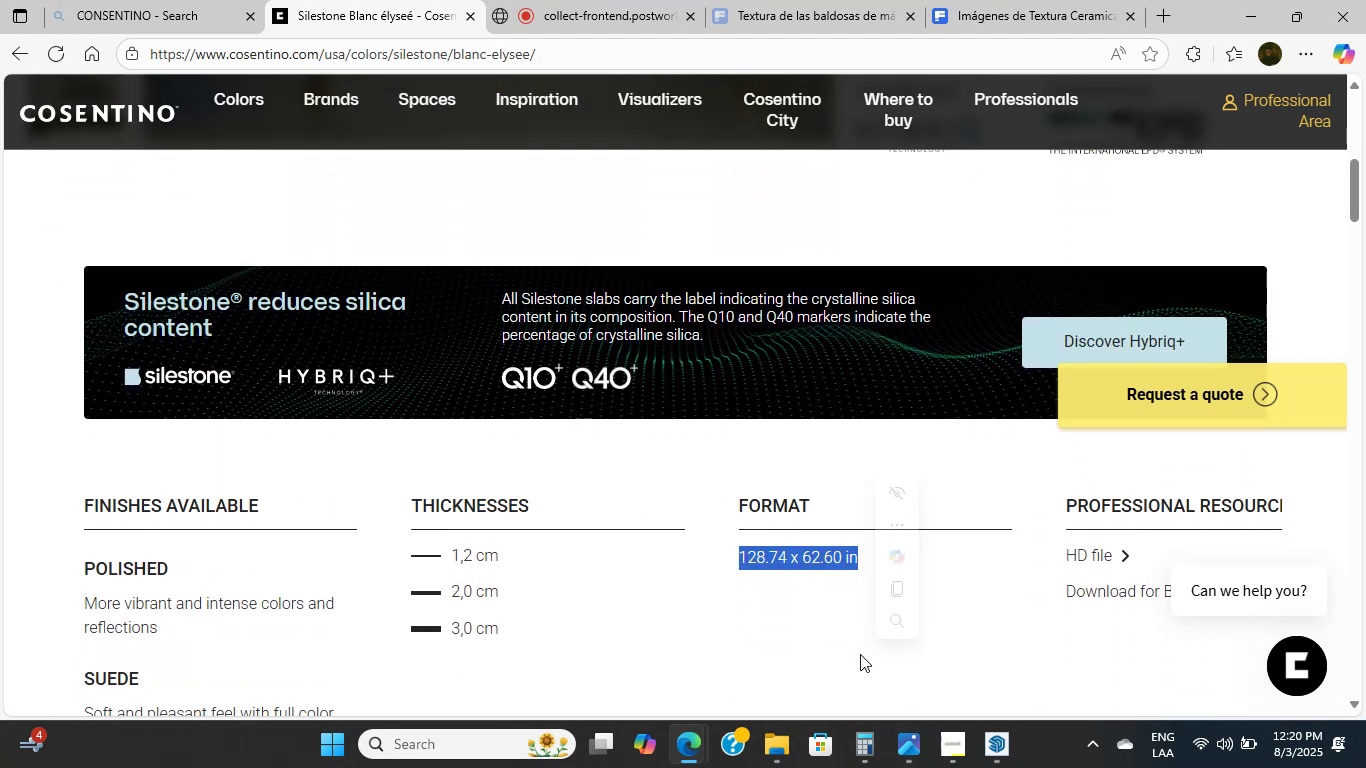 
triple_click([860, 654])
 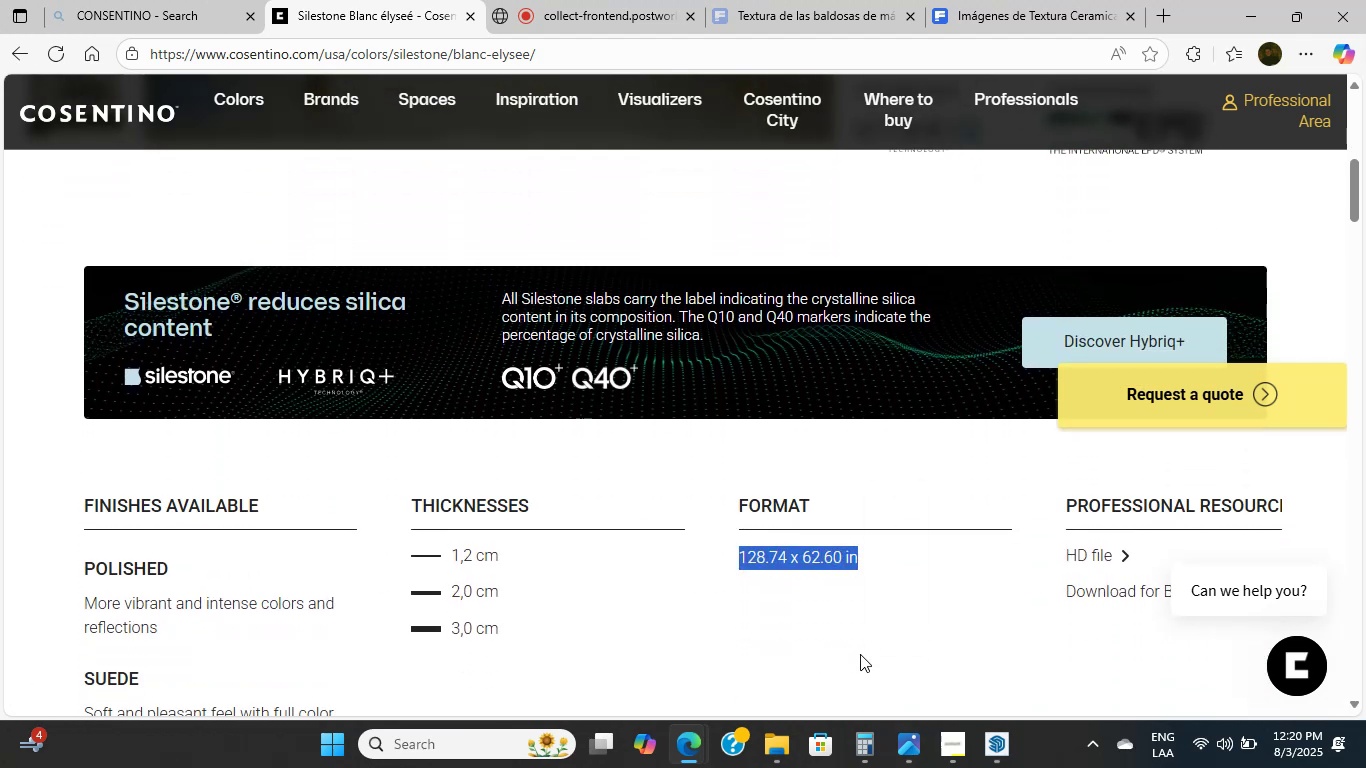 
triple_click([860, 654])
 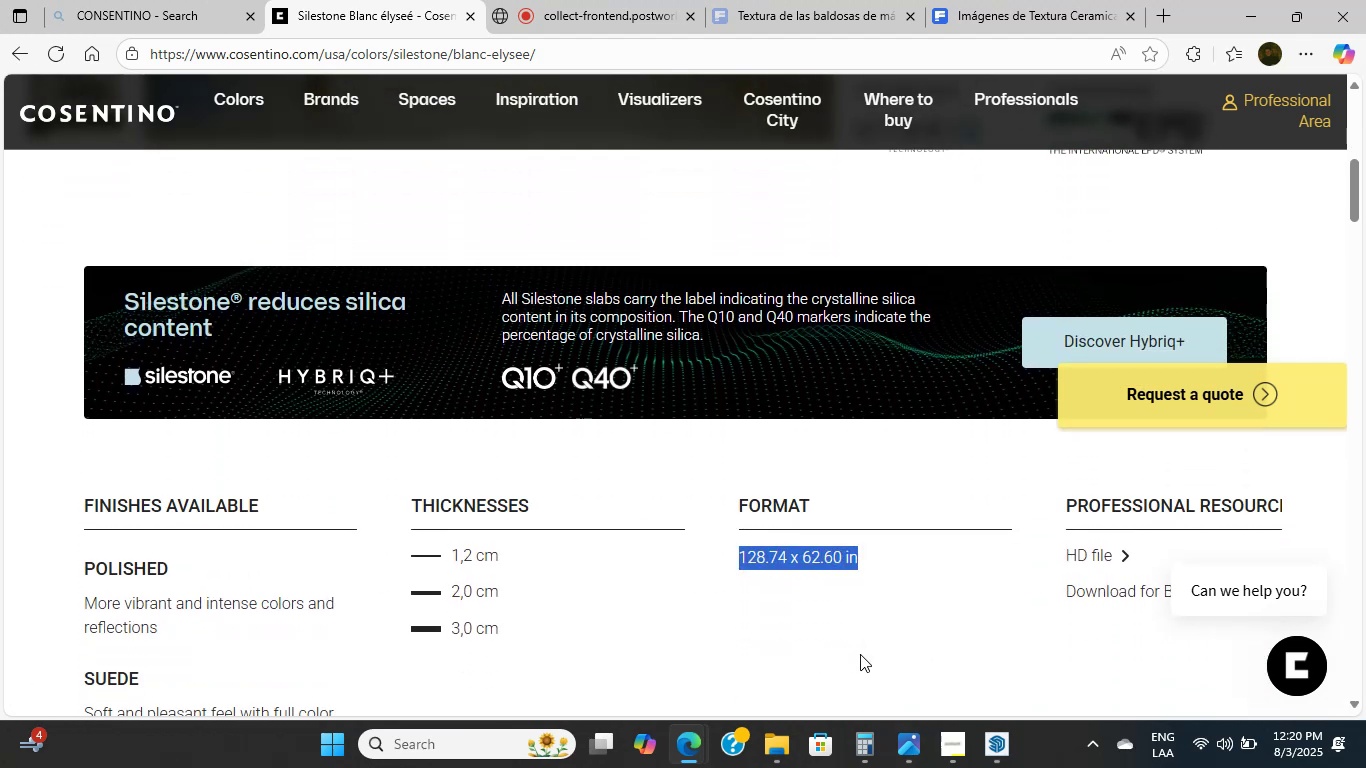 
double_click([860, 654])
 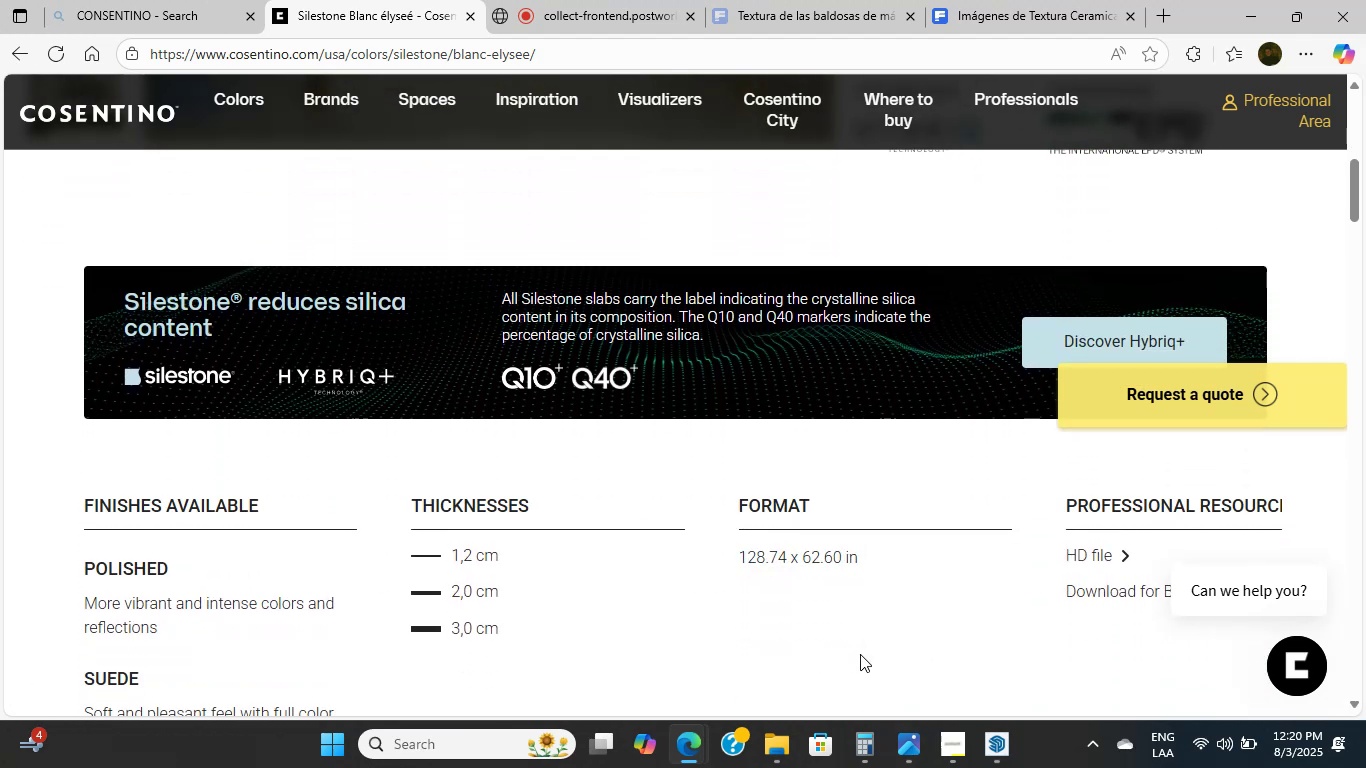 
triple_click([860, 654])
 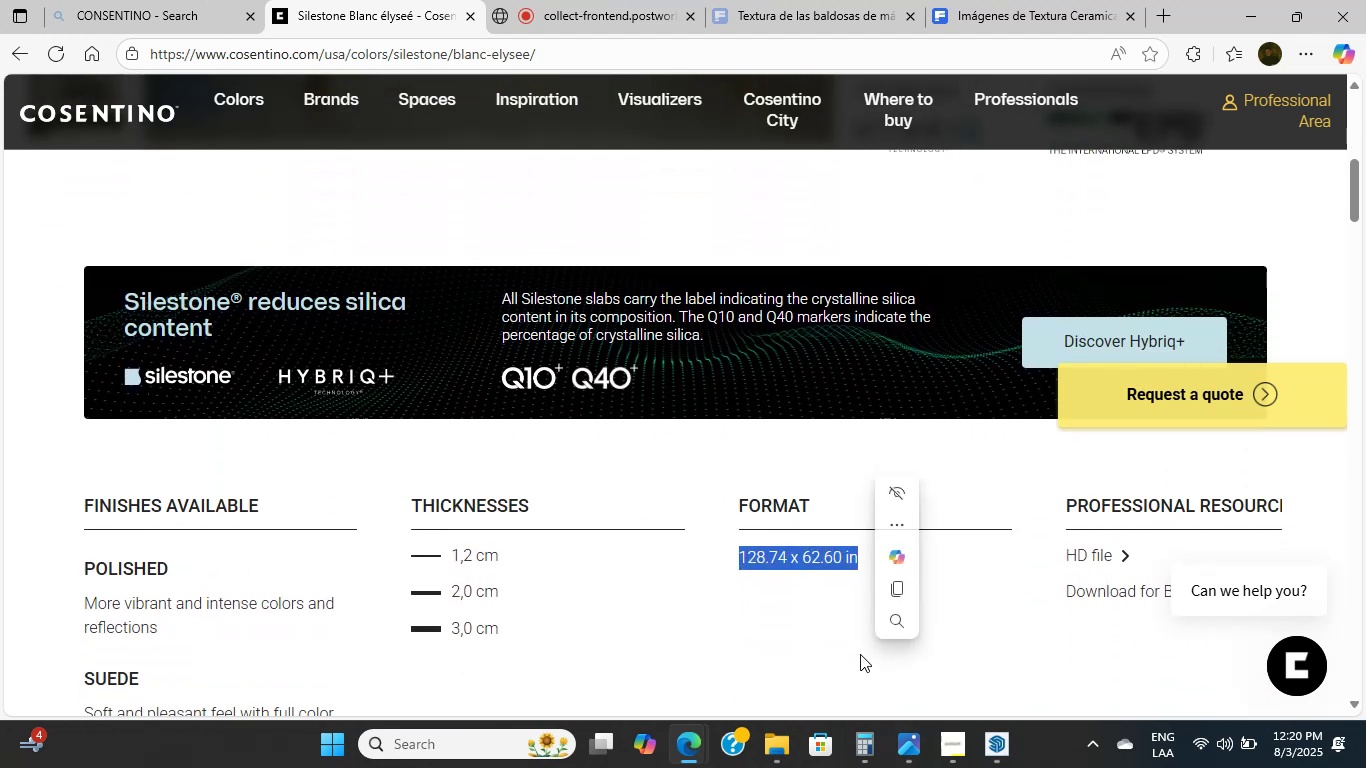 
triple_click([860, 654])
 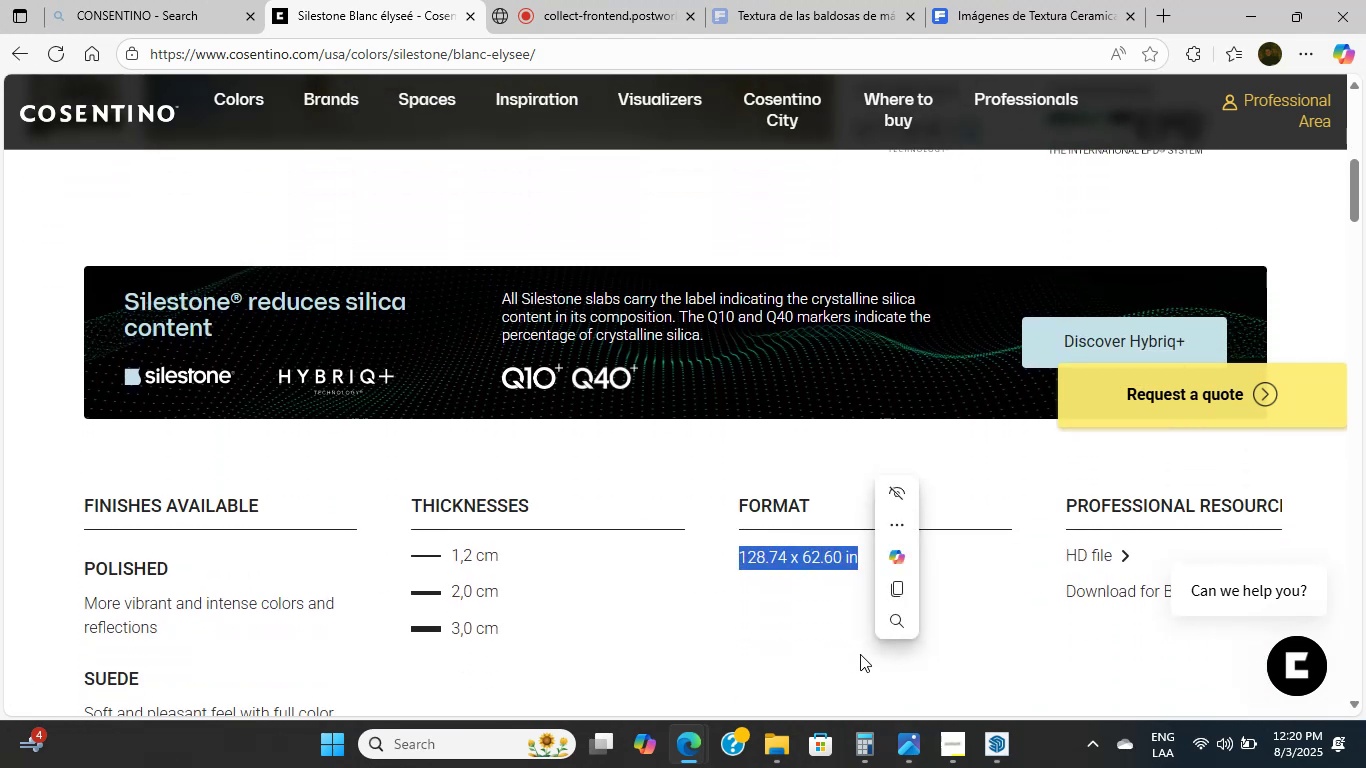 
left_click([860, 654])
 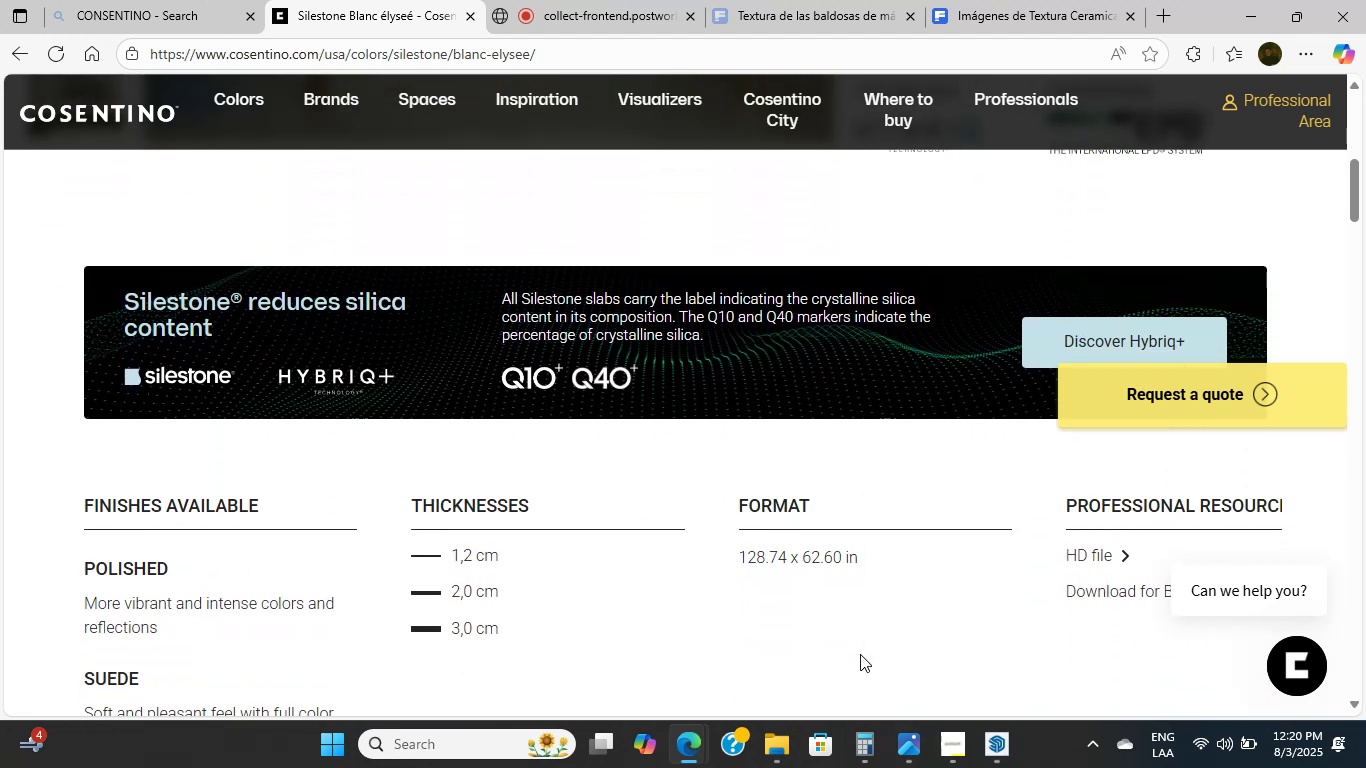 
scroll: coordinate [827, 602], scroll_direction: down, amount: 6.0
 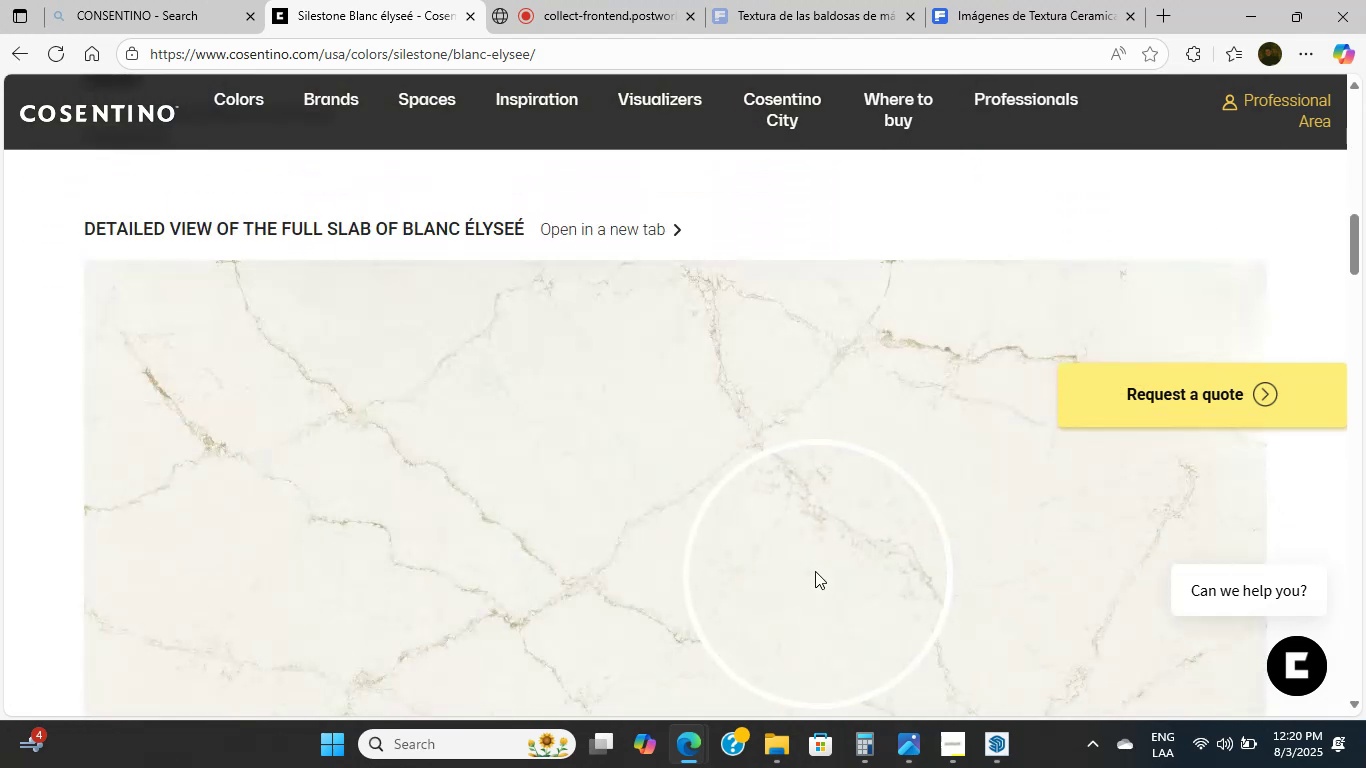 
scroll: coordinate [815, 571], scroll_direction: up, amount: 3.0
 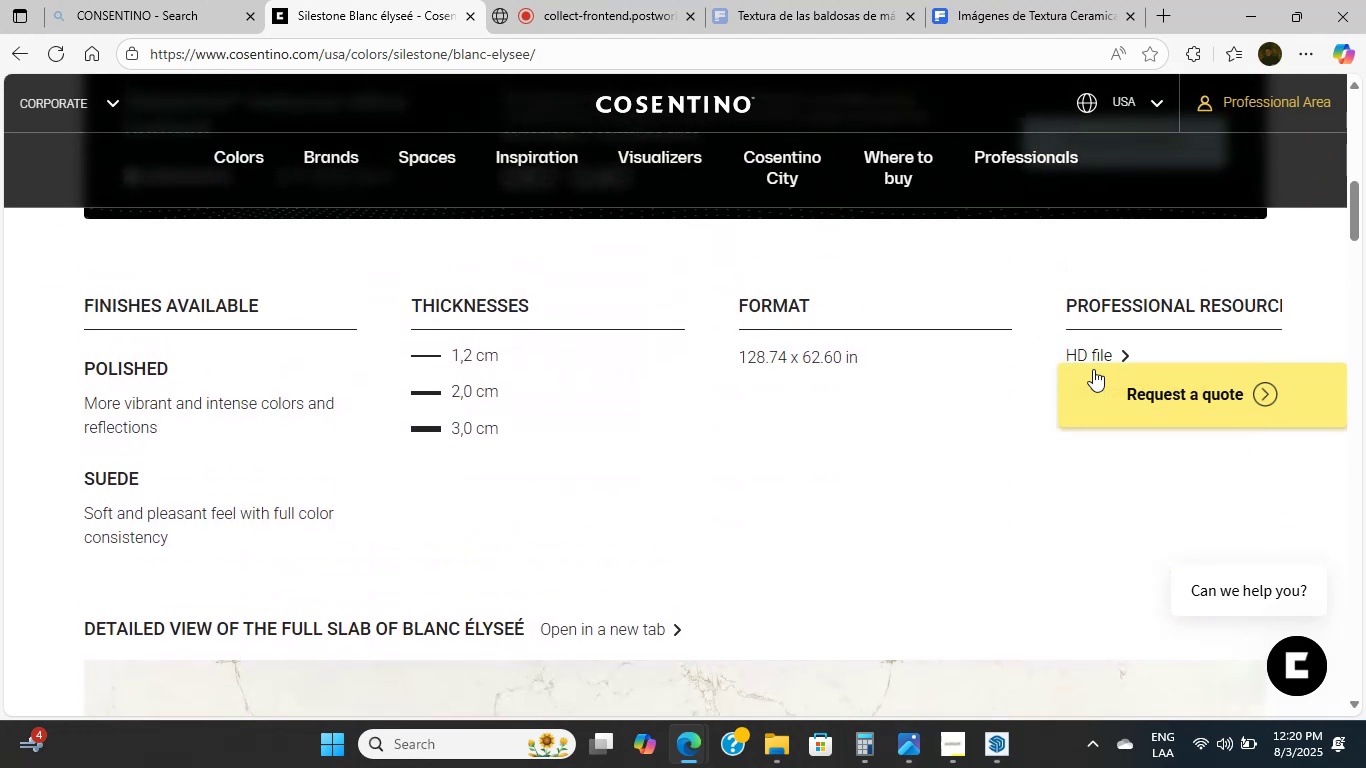 
scroll: coordinate [1083, 364], scroll_direction: down, amount: 1.0
 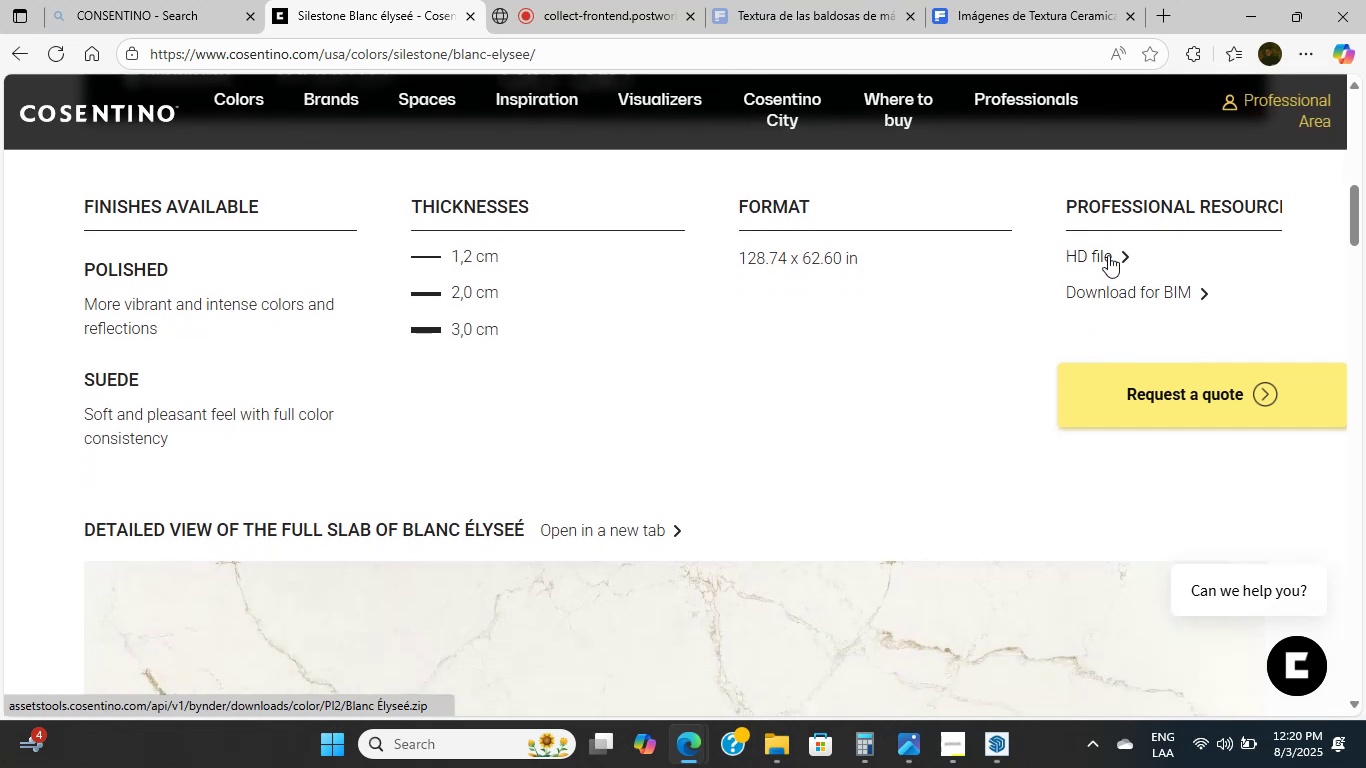 
left_click([1108, 255])
 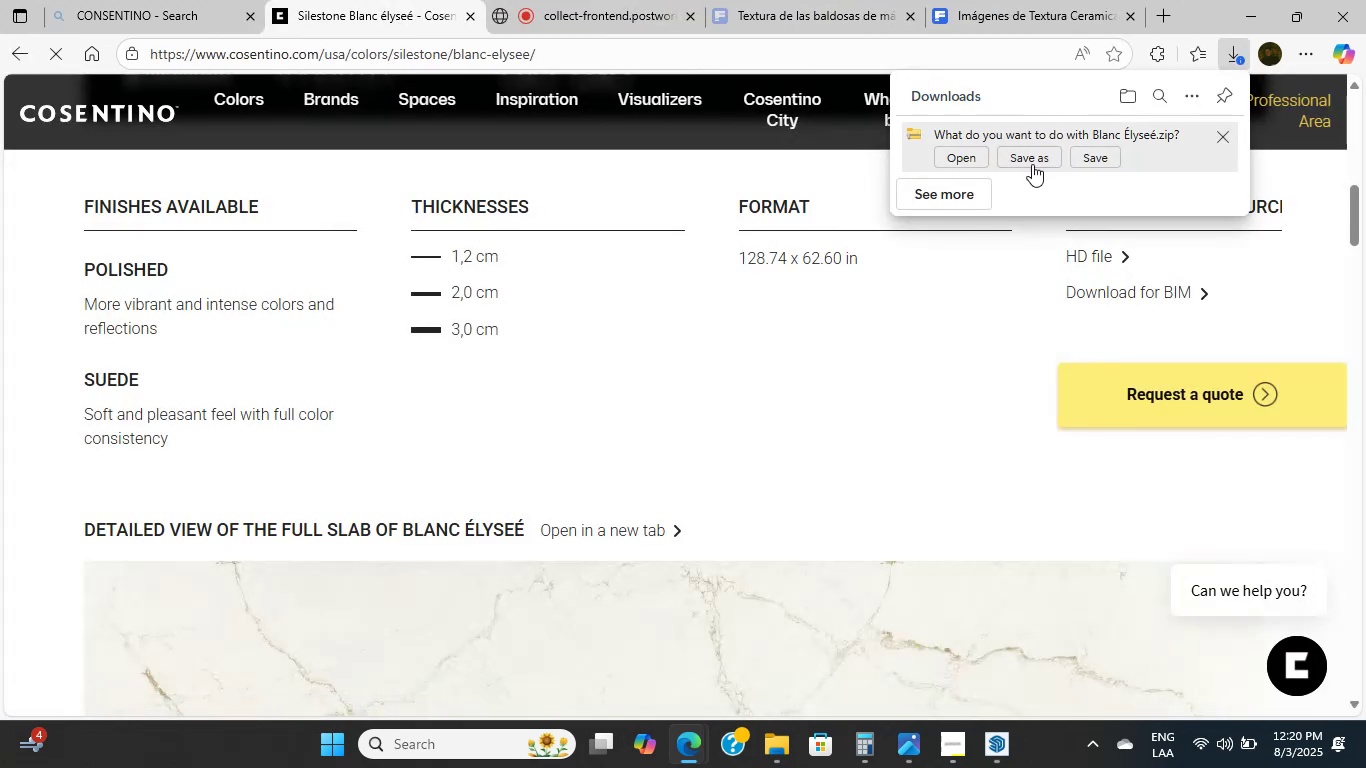 
left_click([972, 155])
 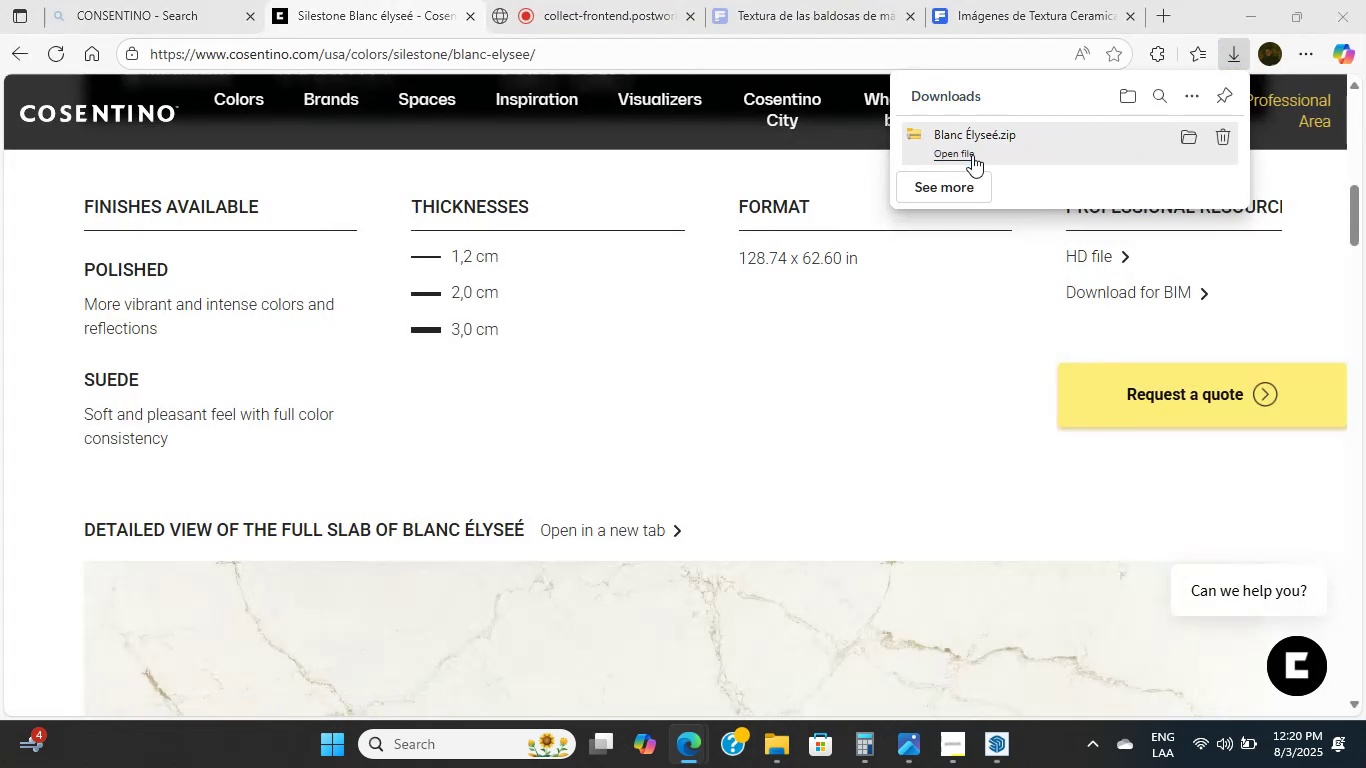 
left_click([972, 155])
 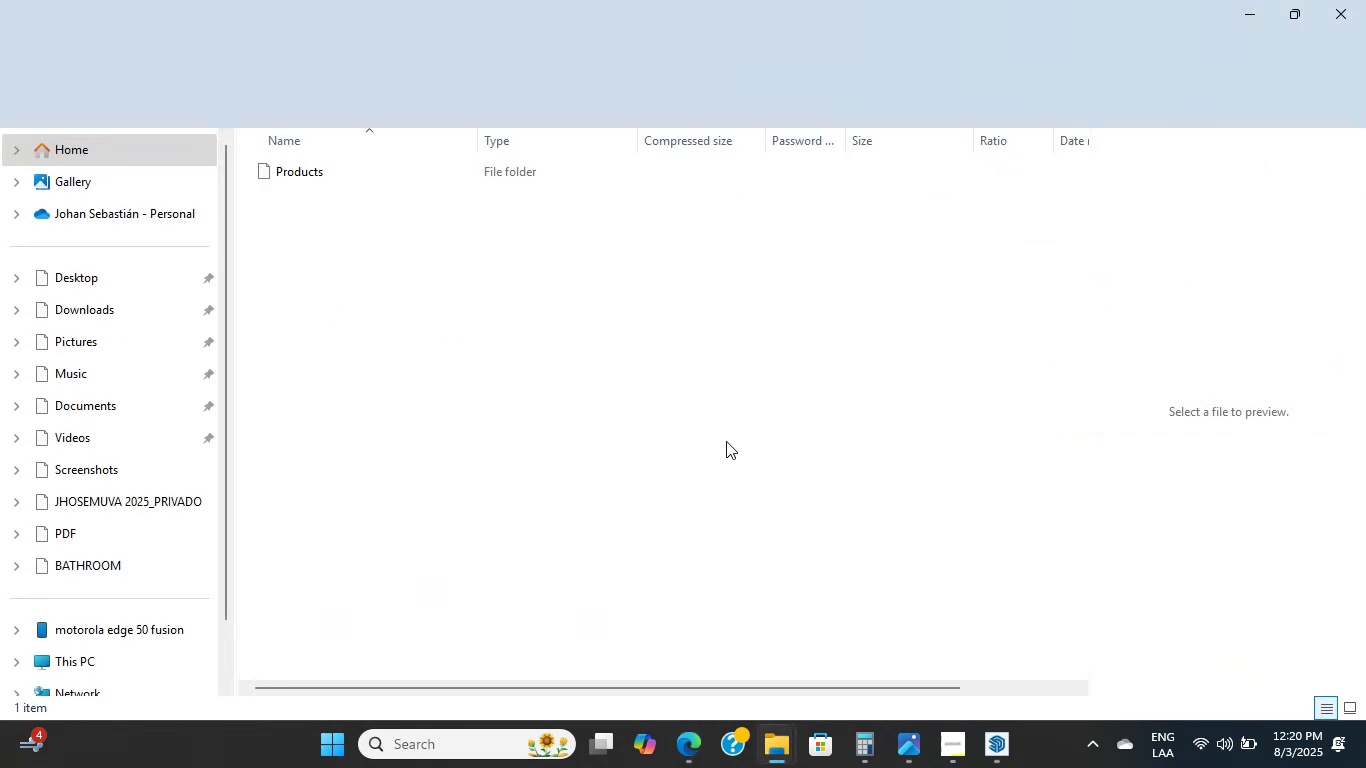 
double_click([658, 407])
 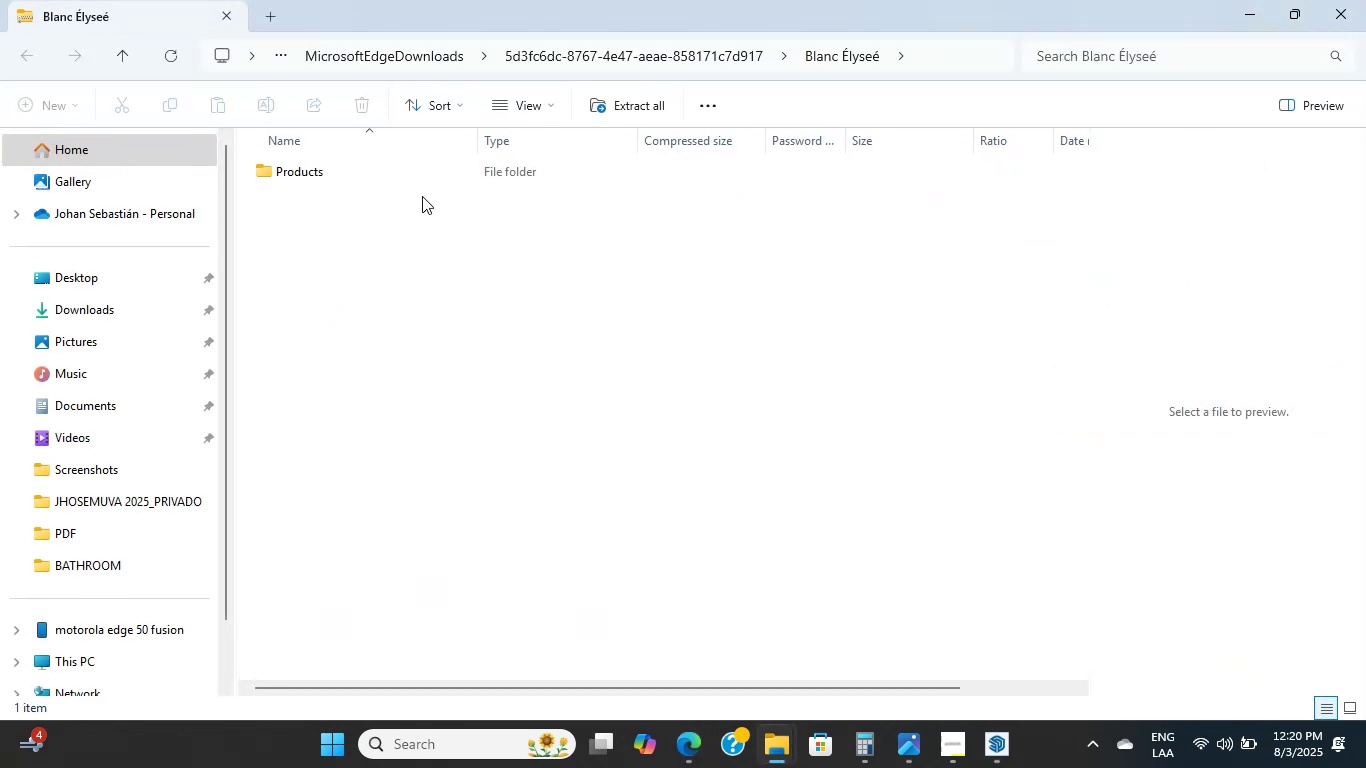 
left_click([422, 150])
 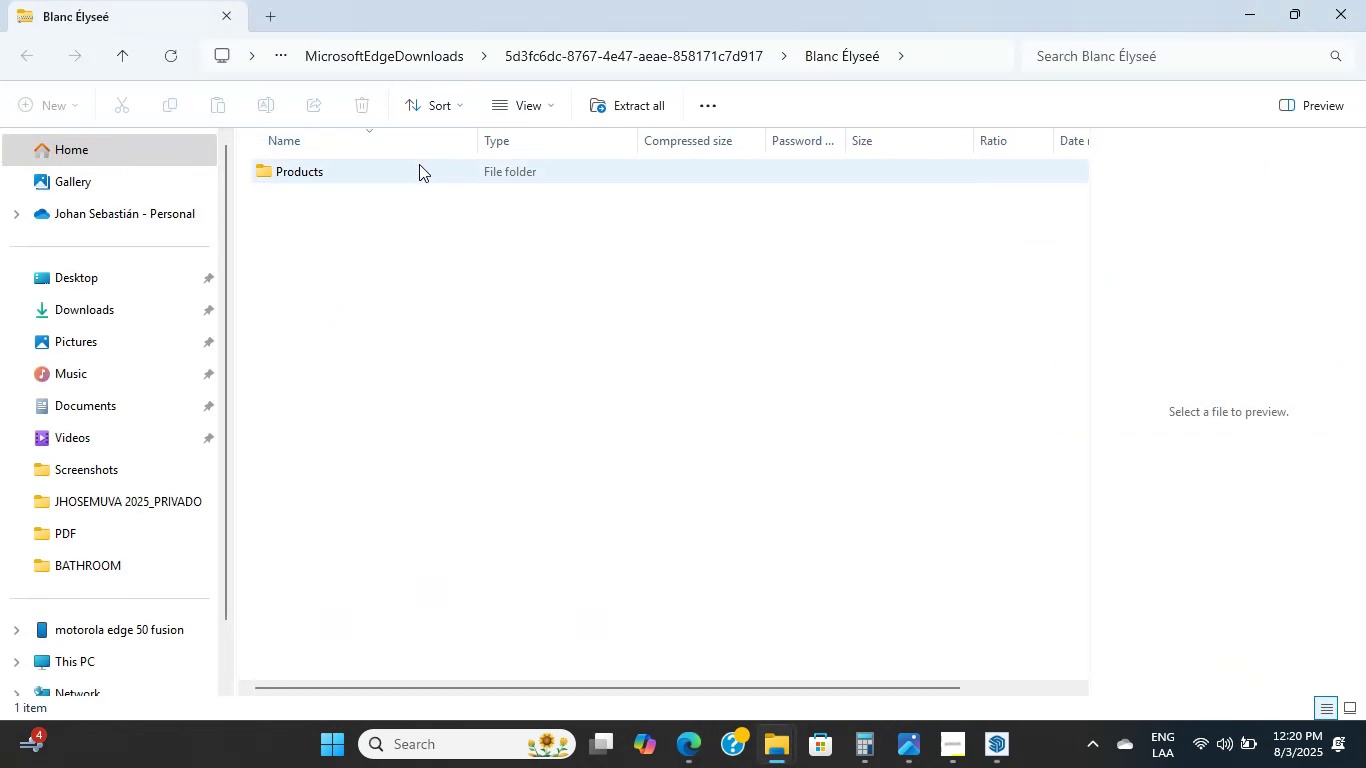 
double_click([420, 166])
 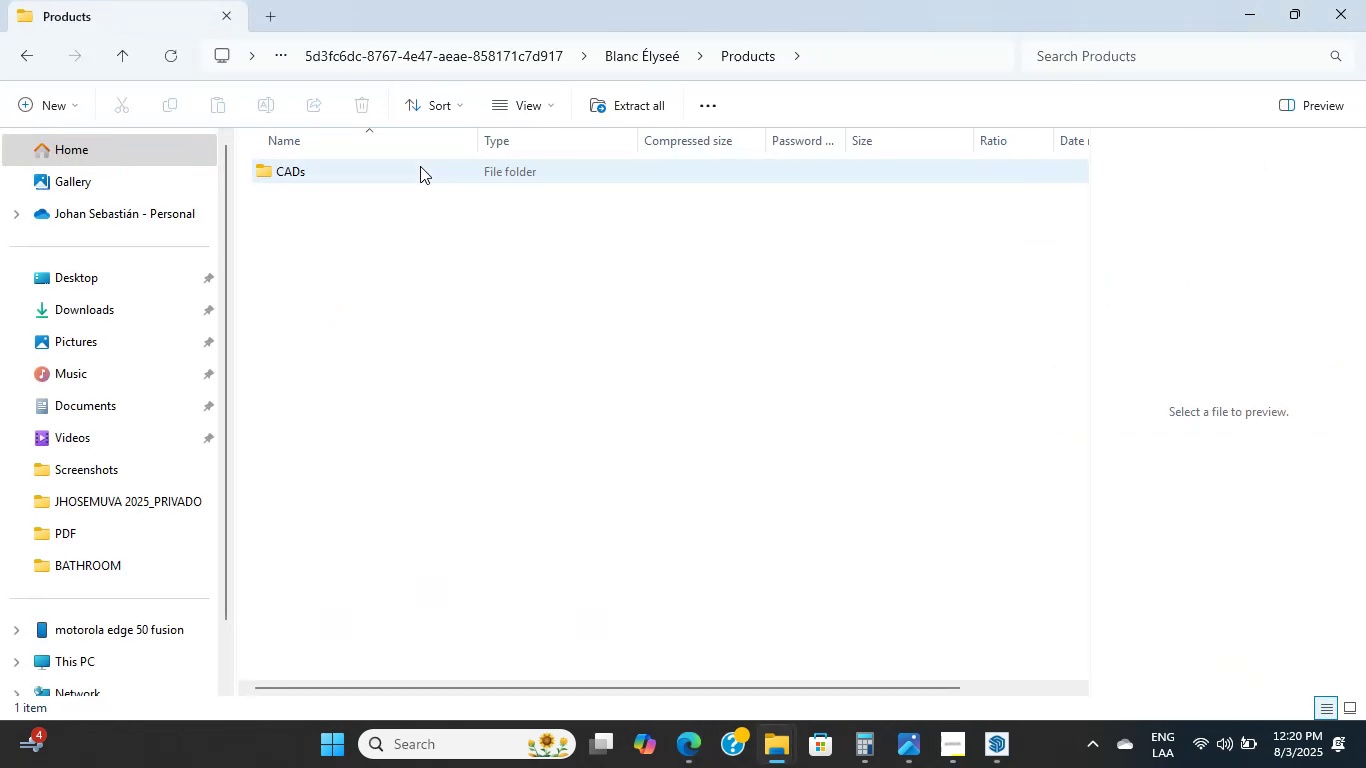 
double_click([420, 166])
 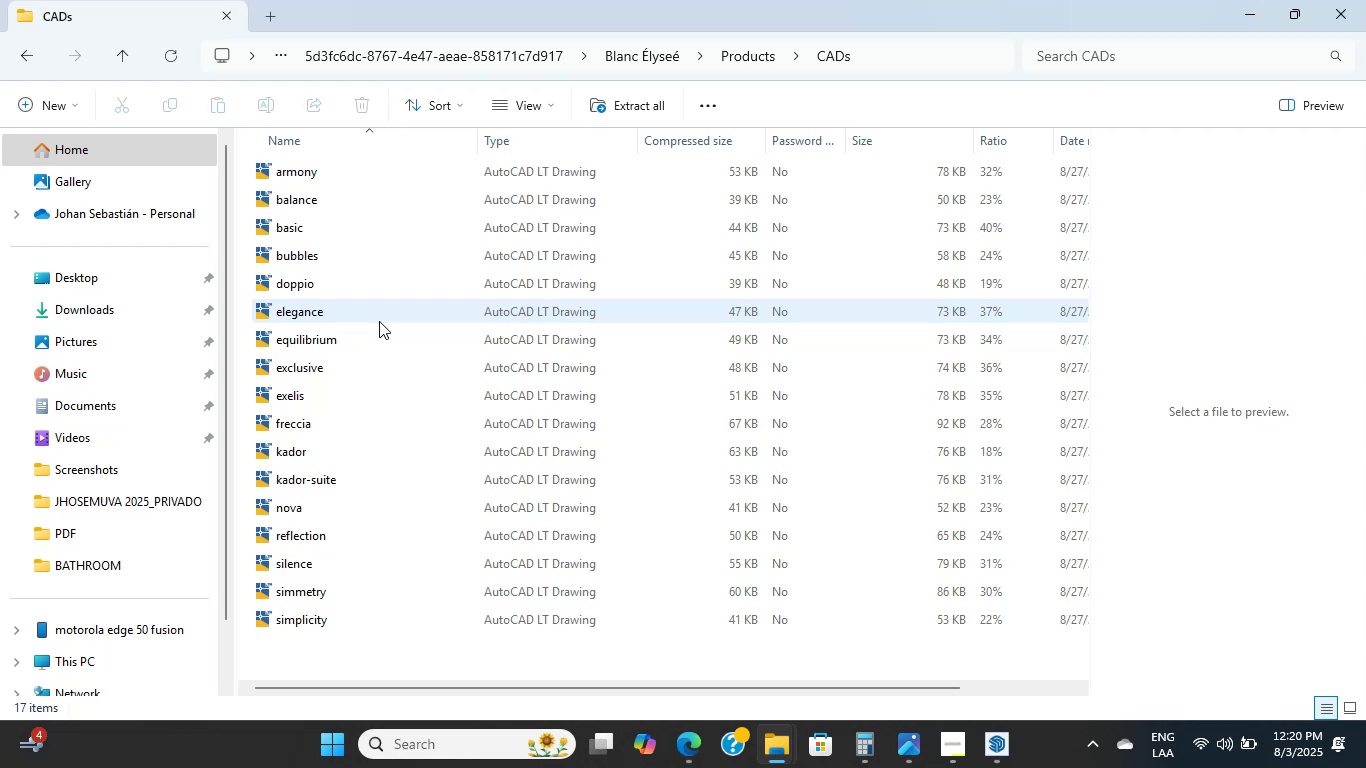 
wait(26.35)
 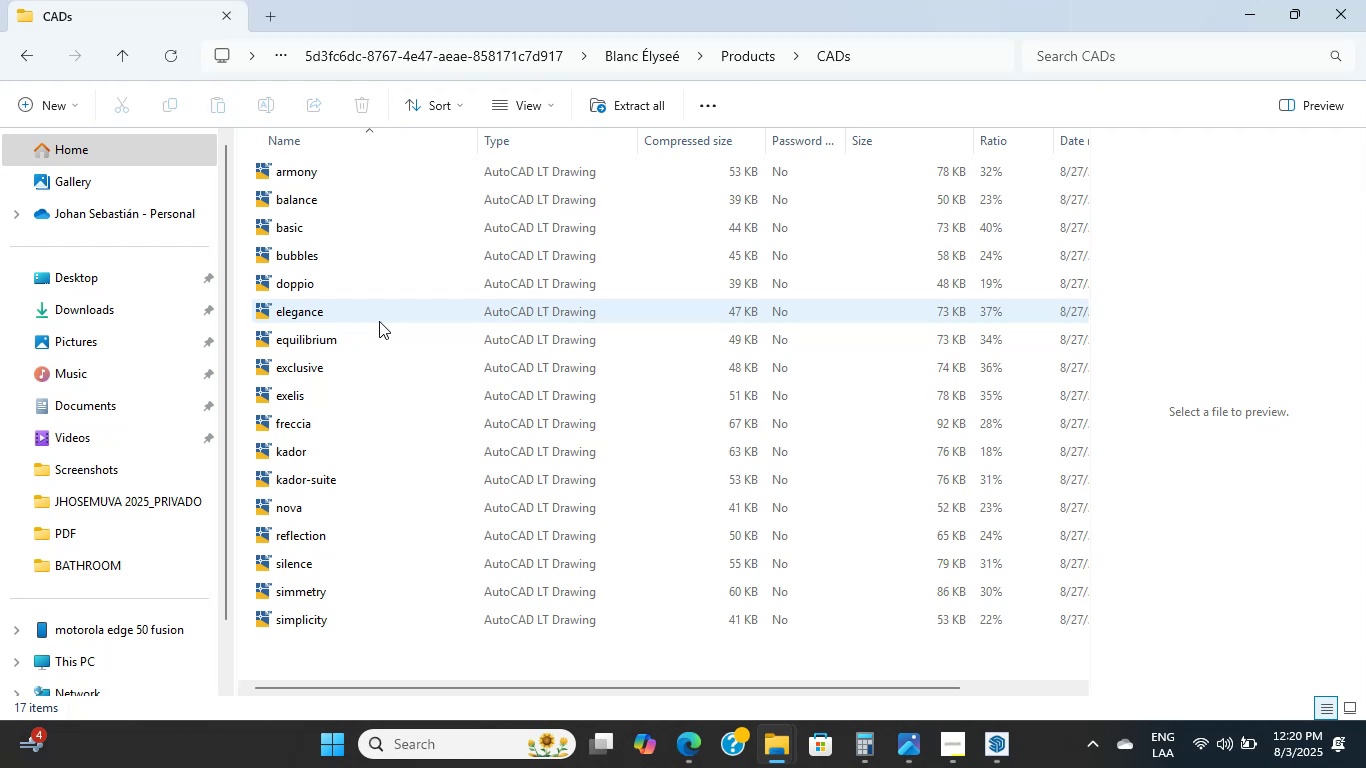 
scroll: coordinate [855, 451], scroll_direction: down, amount: 1.0
 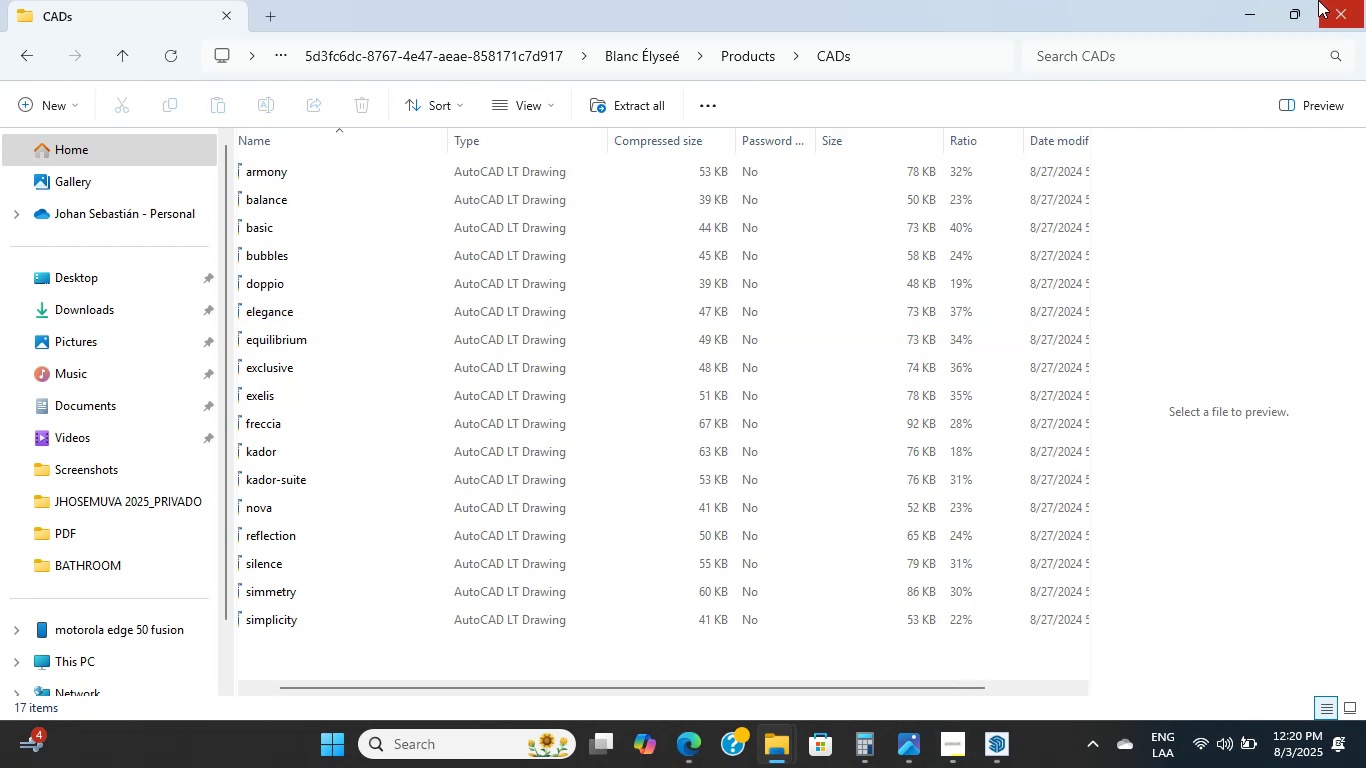 
left_click([1318, 0])
 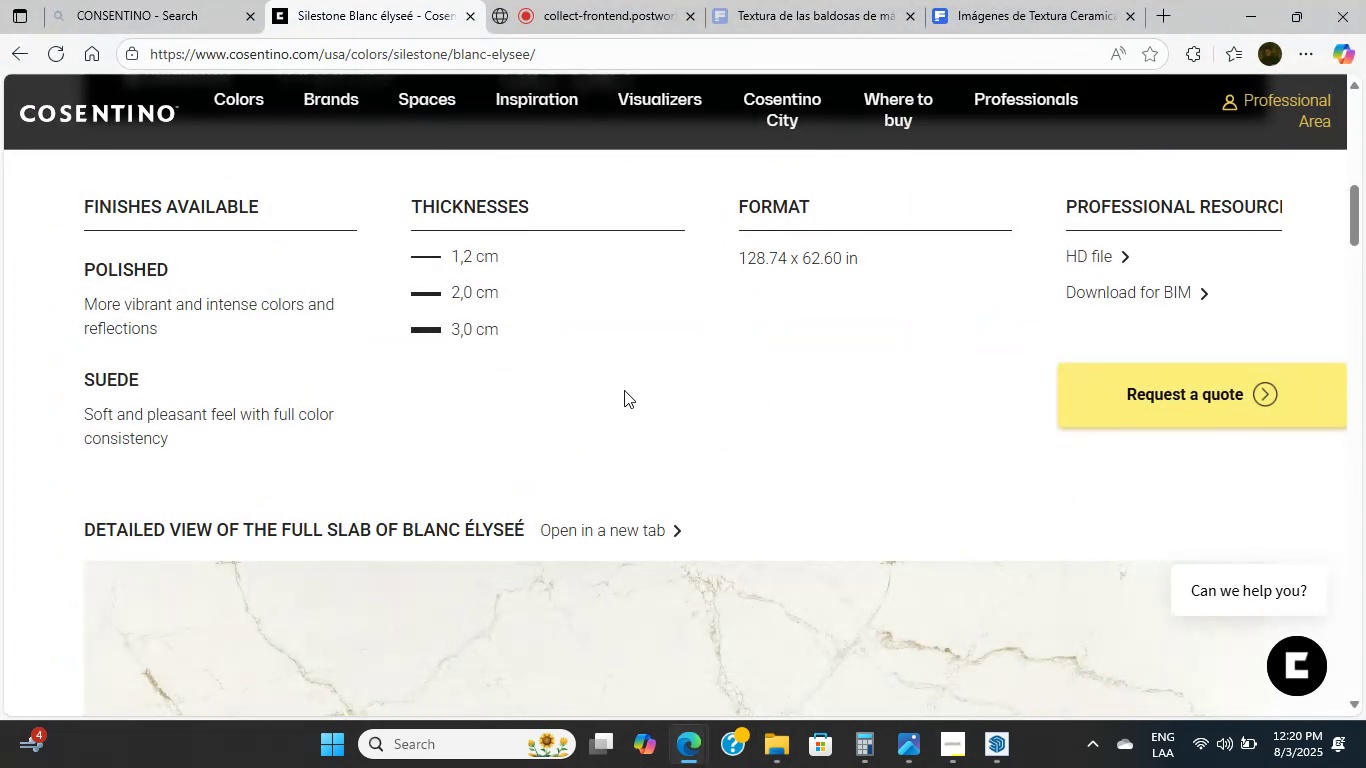 
scroll: coordinate [668, 354], scroll_direction: down, amount: 7.0
 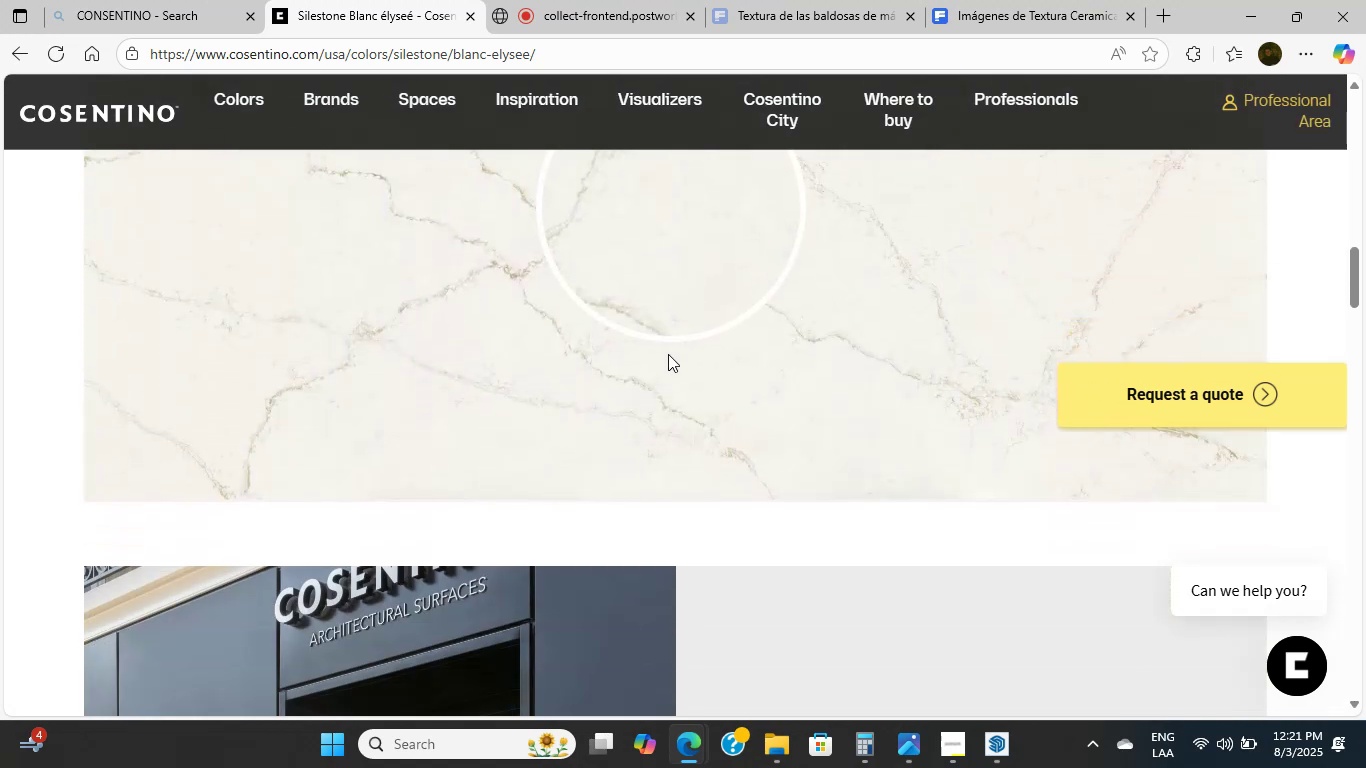 
left_click([668, 354])
 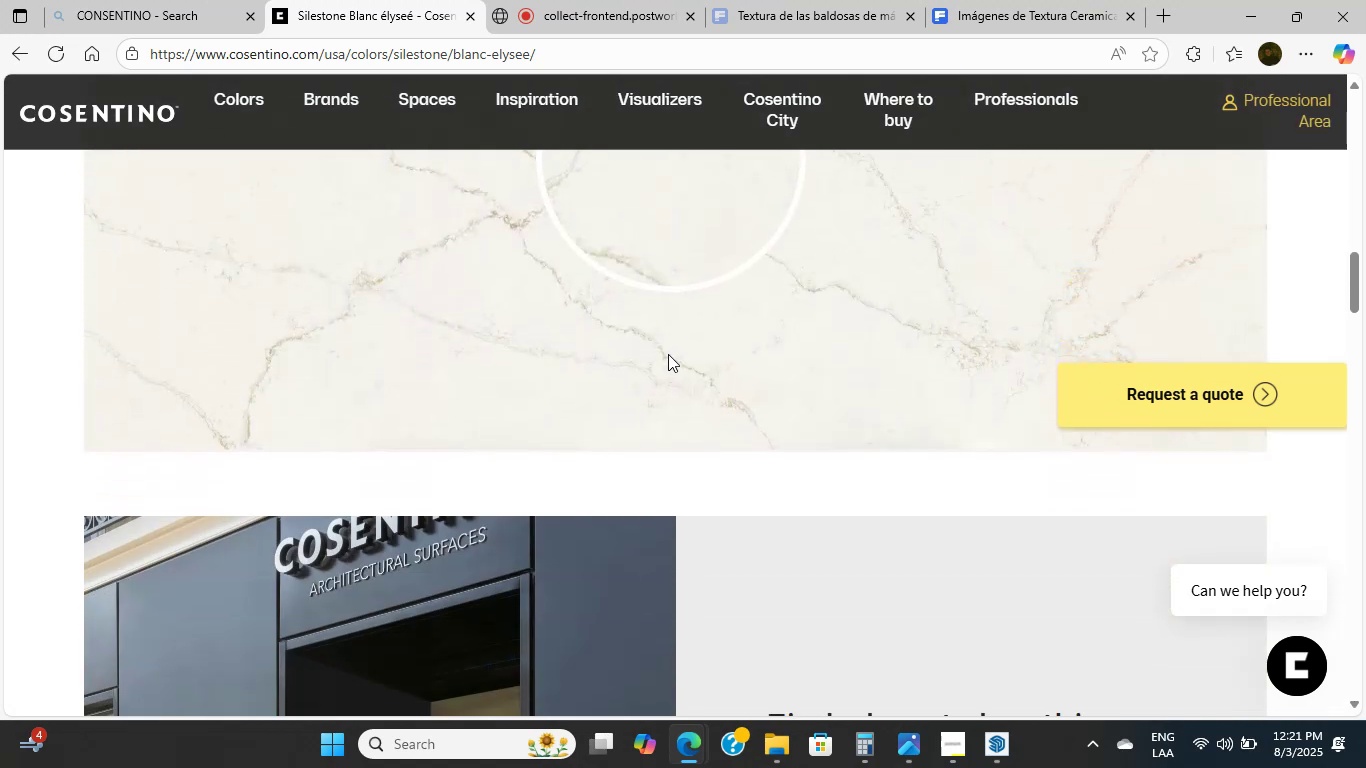 
double_click([668, 354])
 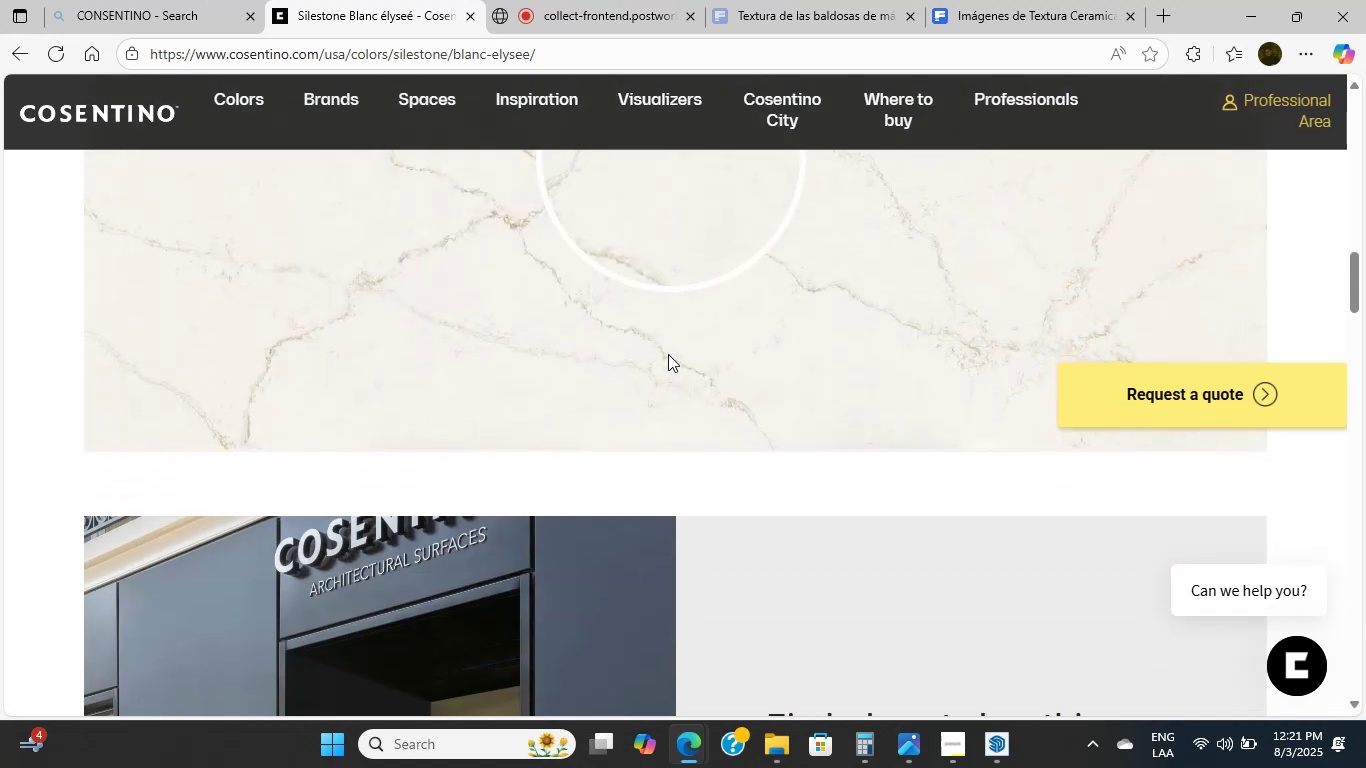 
double_click([668, 354])
 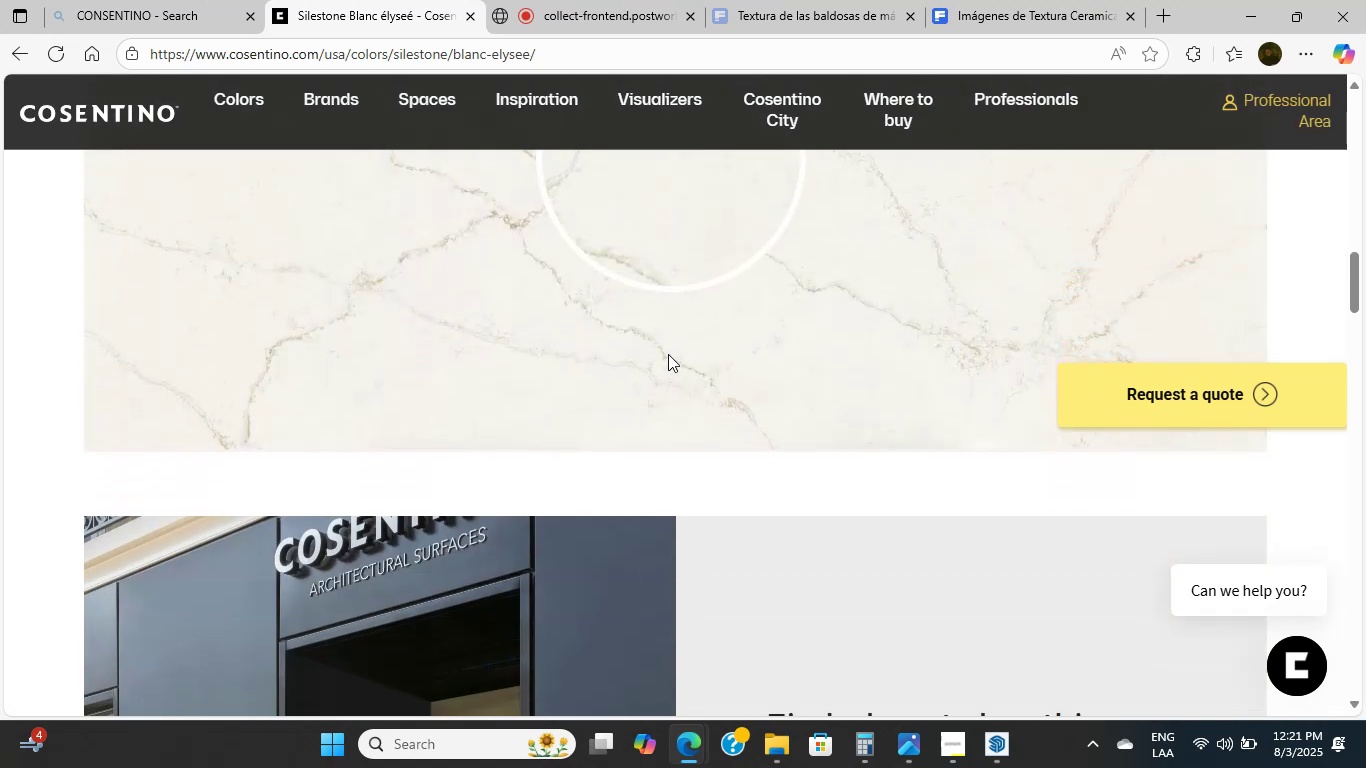 
triple_click([668, 354])
 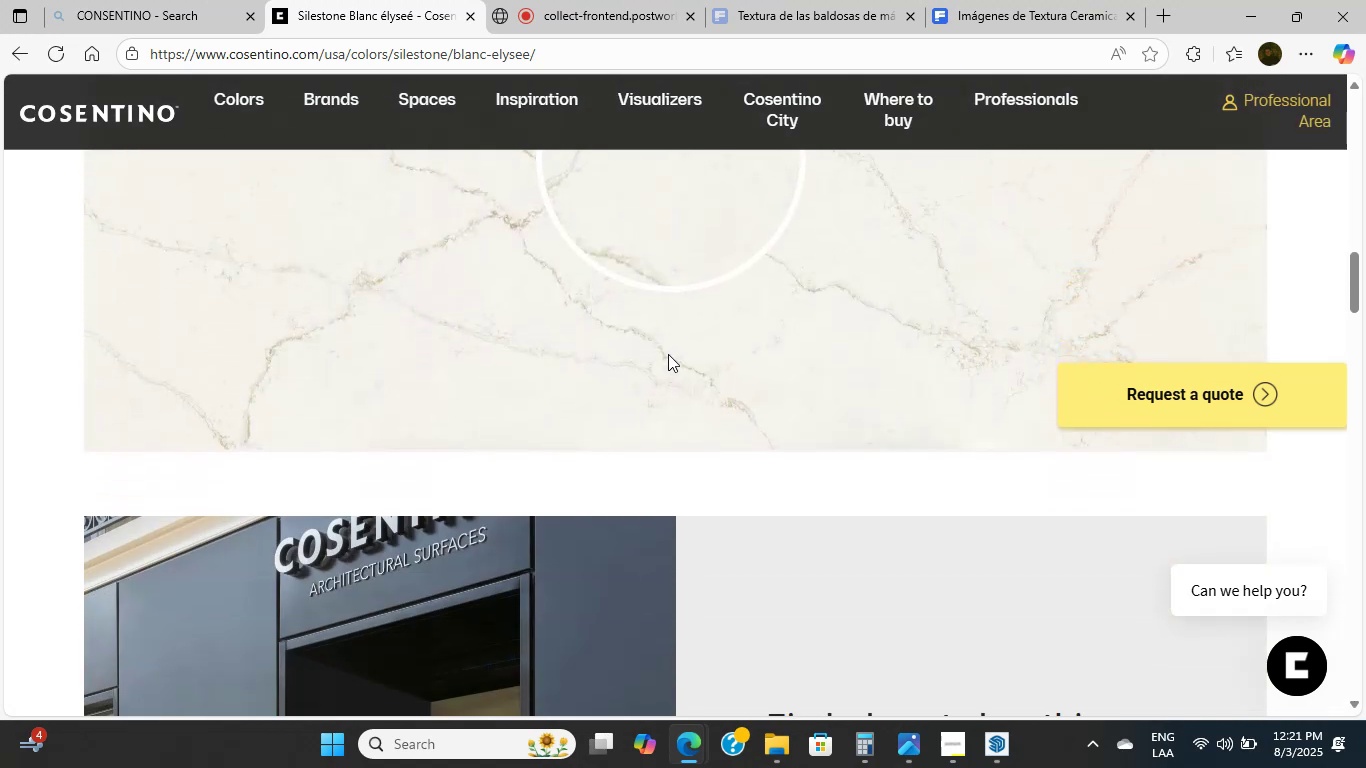 
scroll: coordinate [668, 354], scroll_direction: down, amount: 8.0
 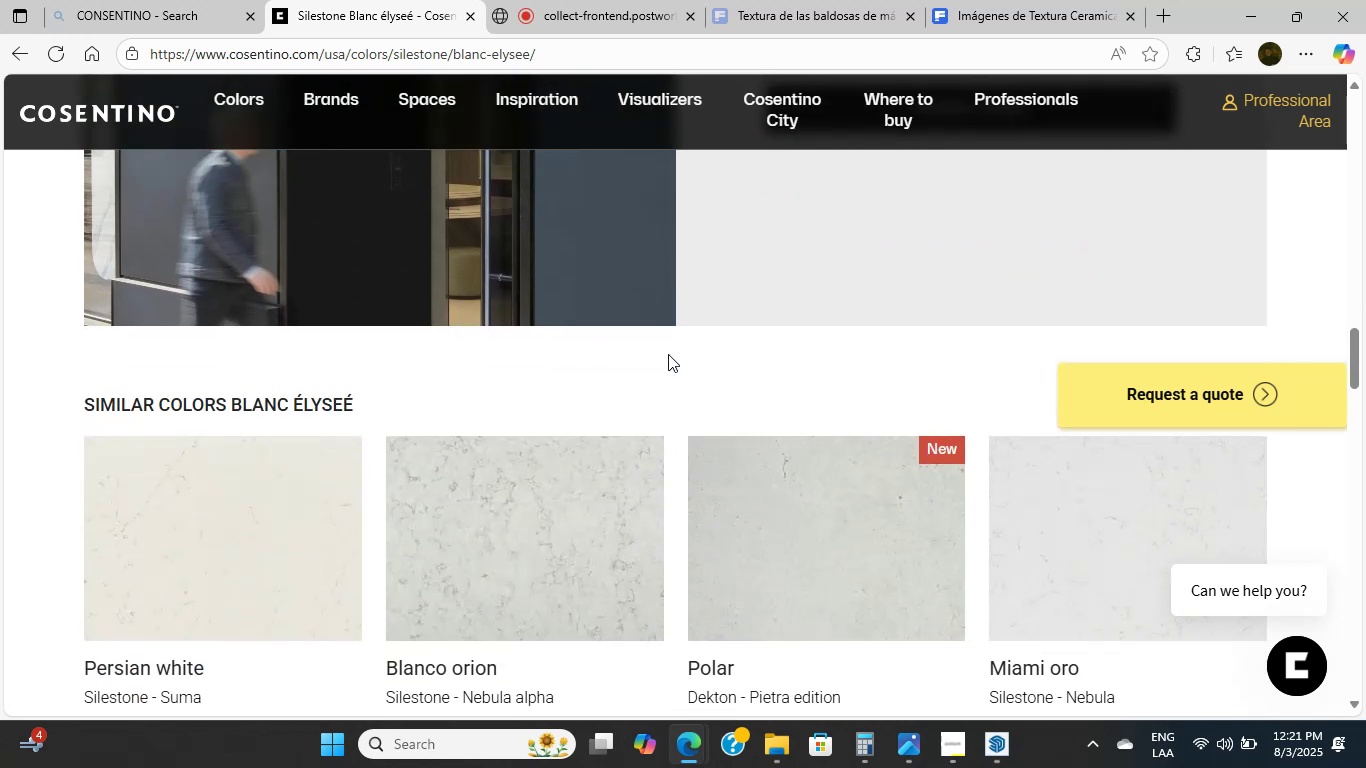 
scroll: coordinate [668, 354], scroll_direction: up, amount: 2.0
 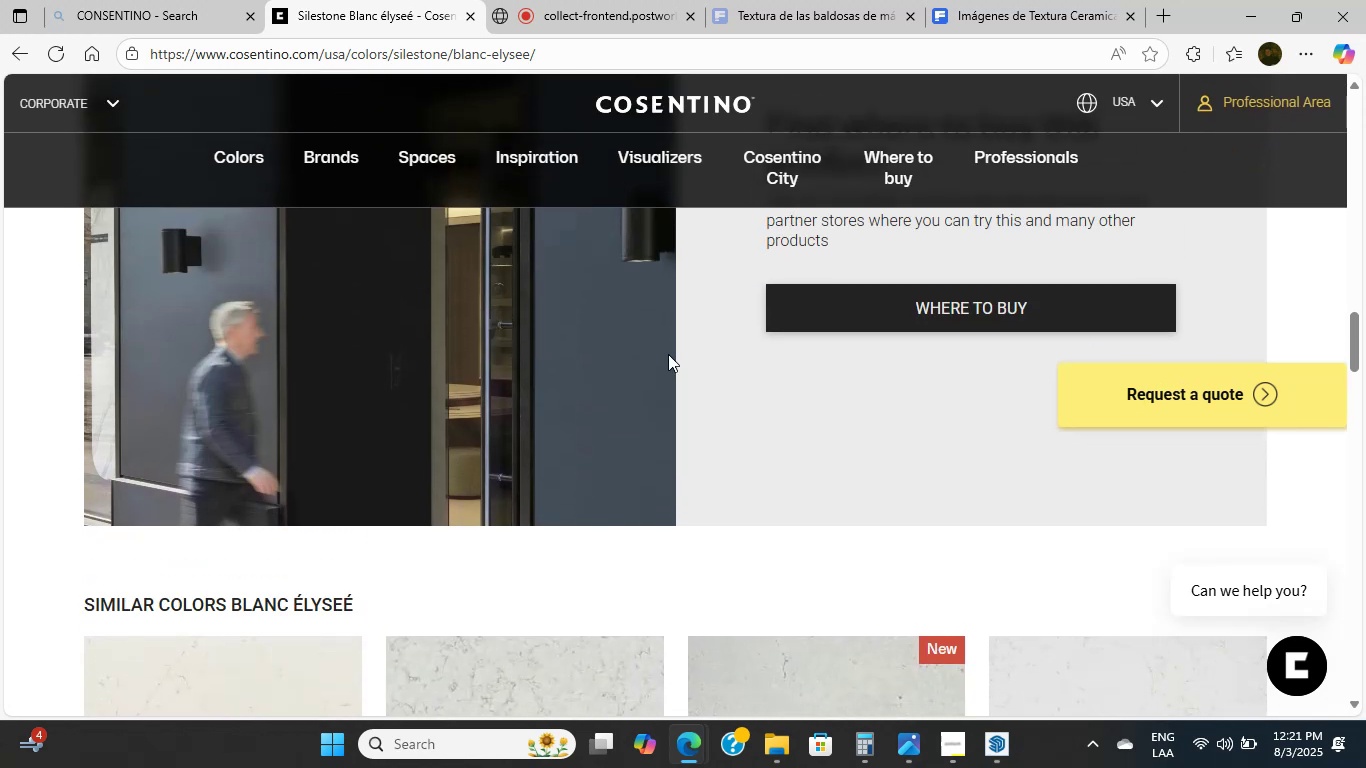 
scroll: coordinate [668, 354], scroll_direction: down, amount: 2.0
 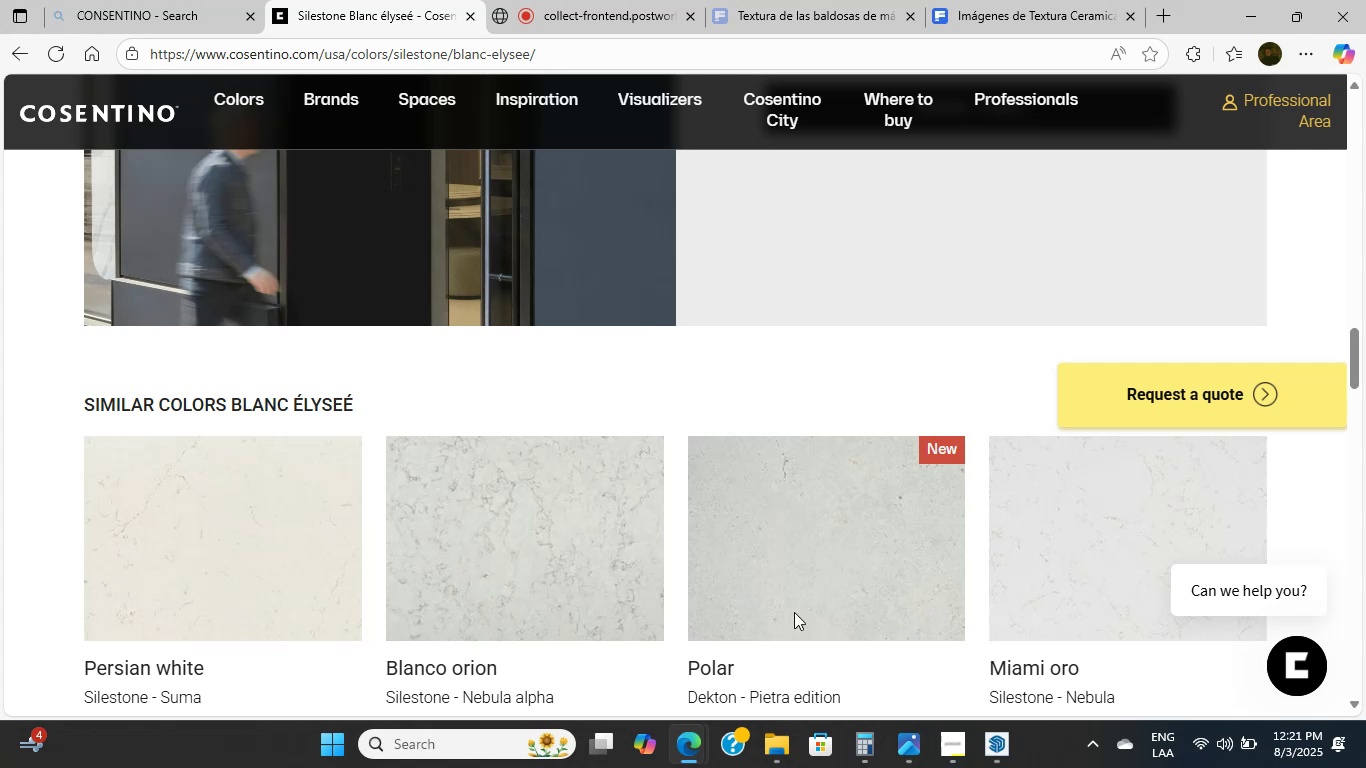 
left_click([1000, 759])
 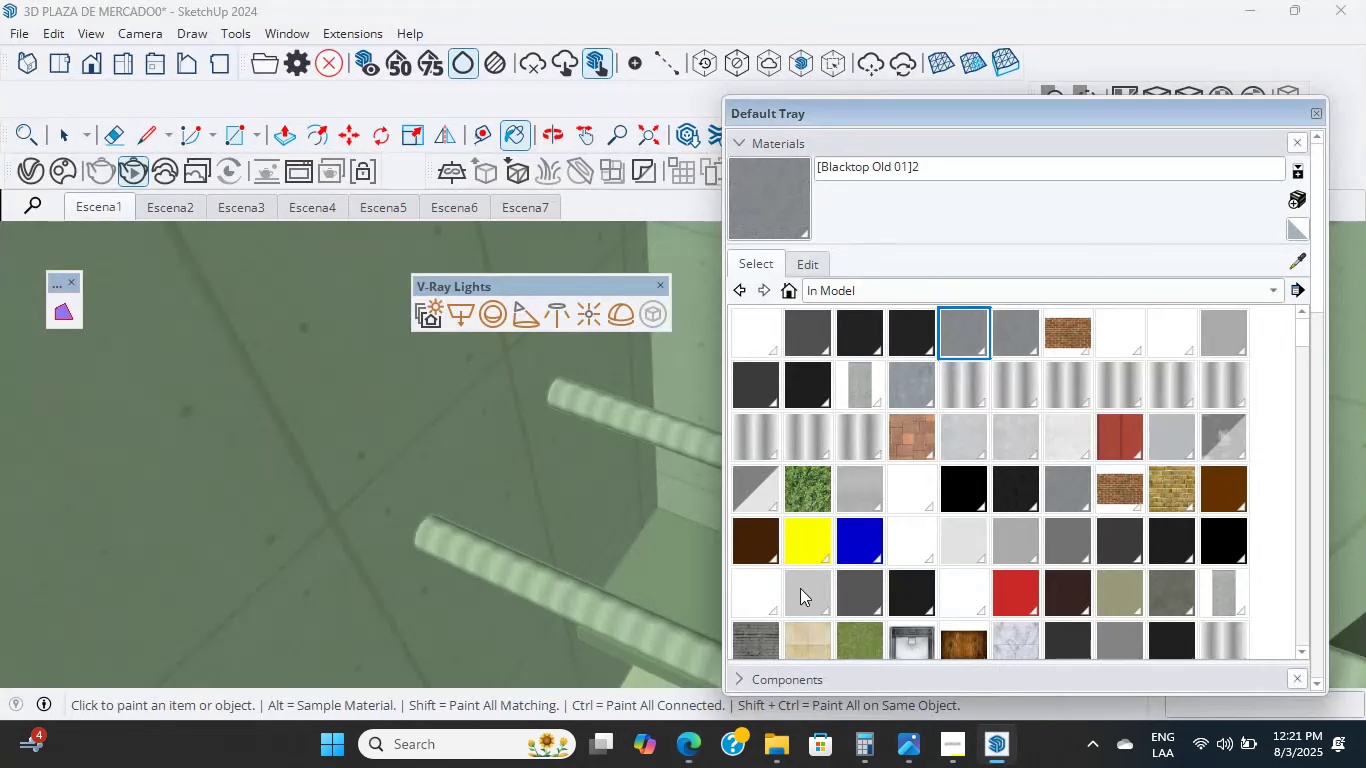 
scroll: coordinate [527, 431], scroll_direction: up, amount: 8.0
 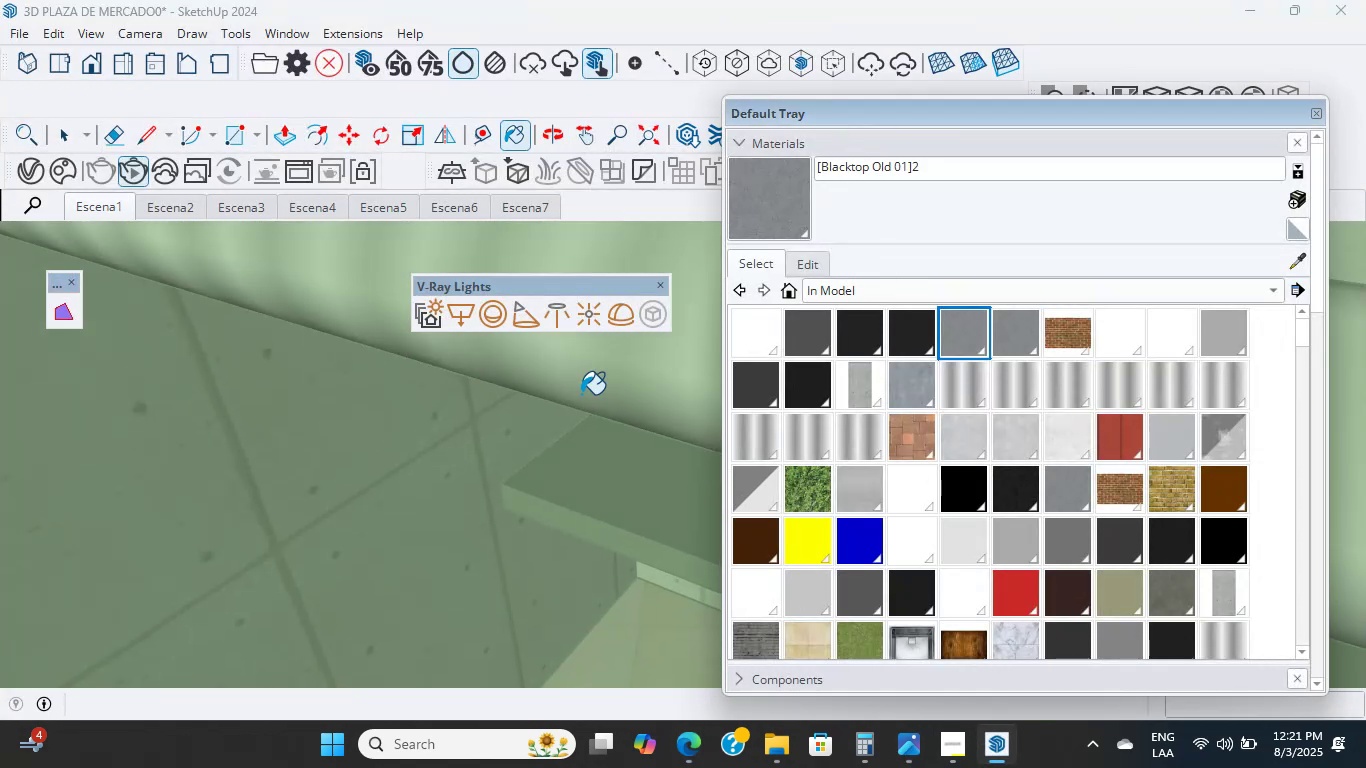 
wait(6.46)
 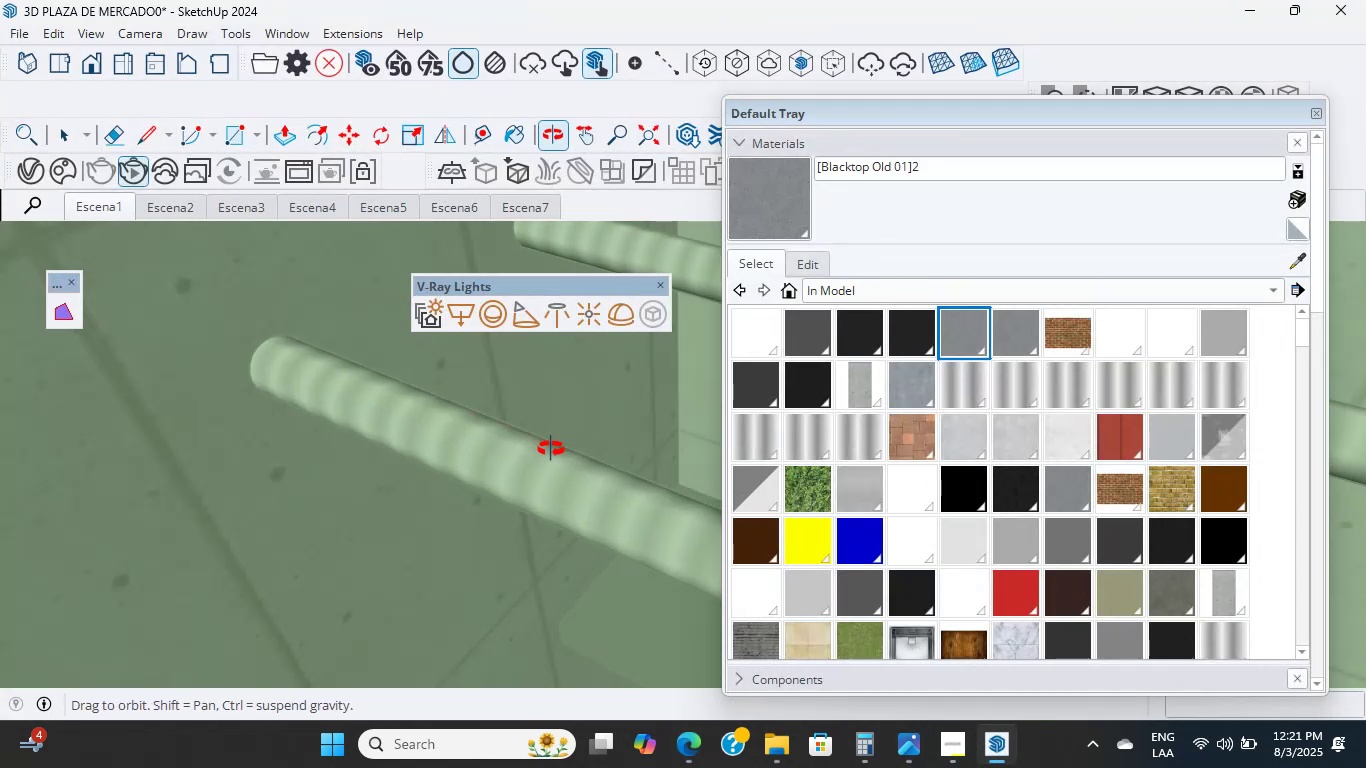 
scroll: coordinate [581, 381], scroll_direction: up, amount: 2.0
 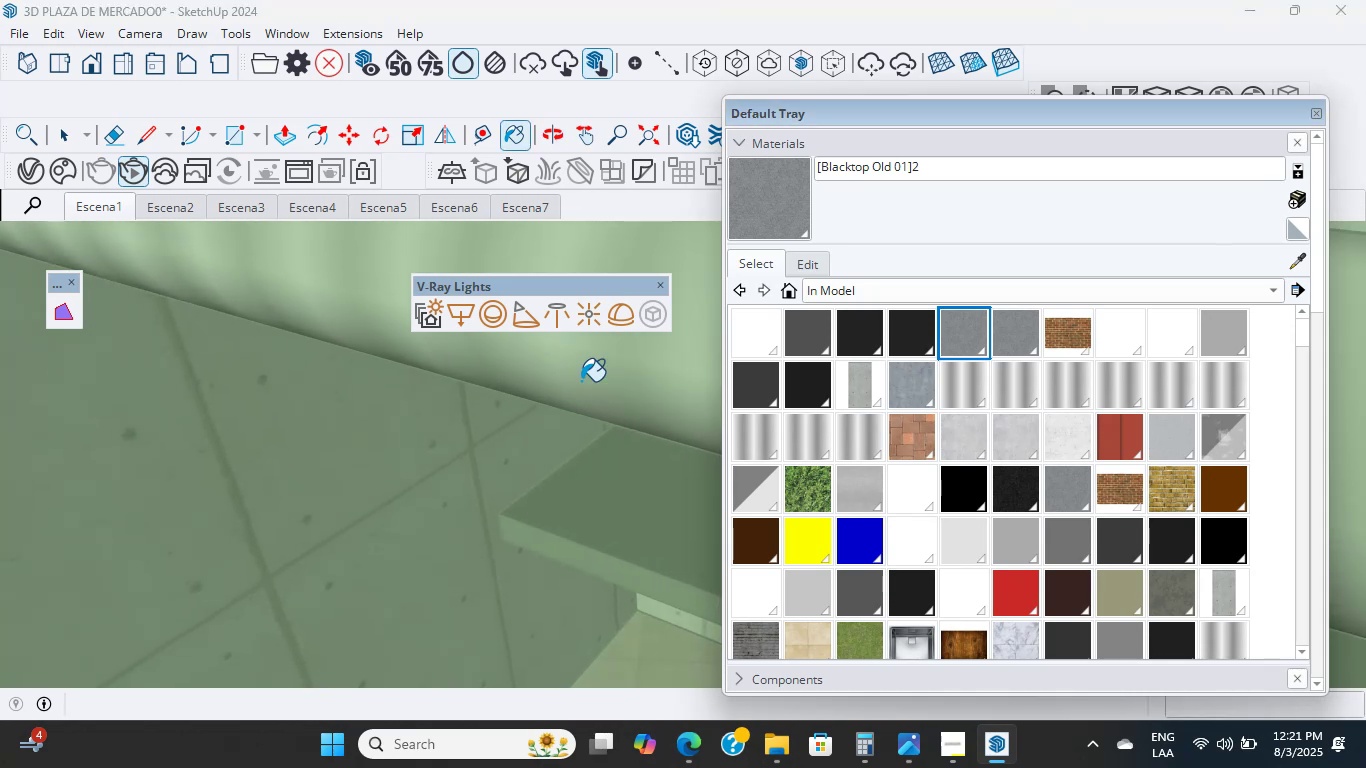 
double_click([581, 381])
 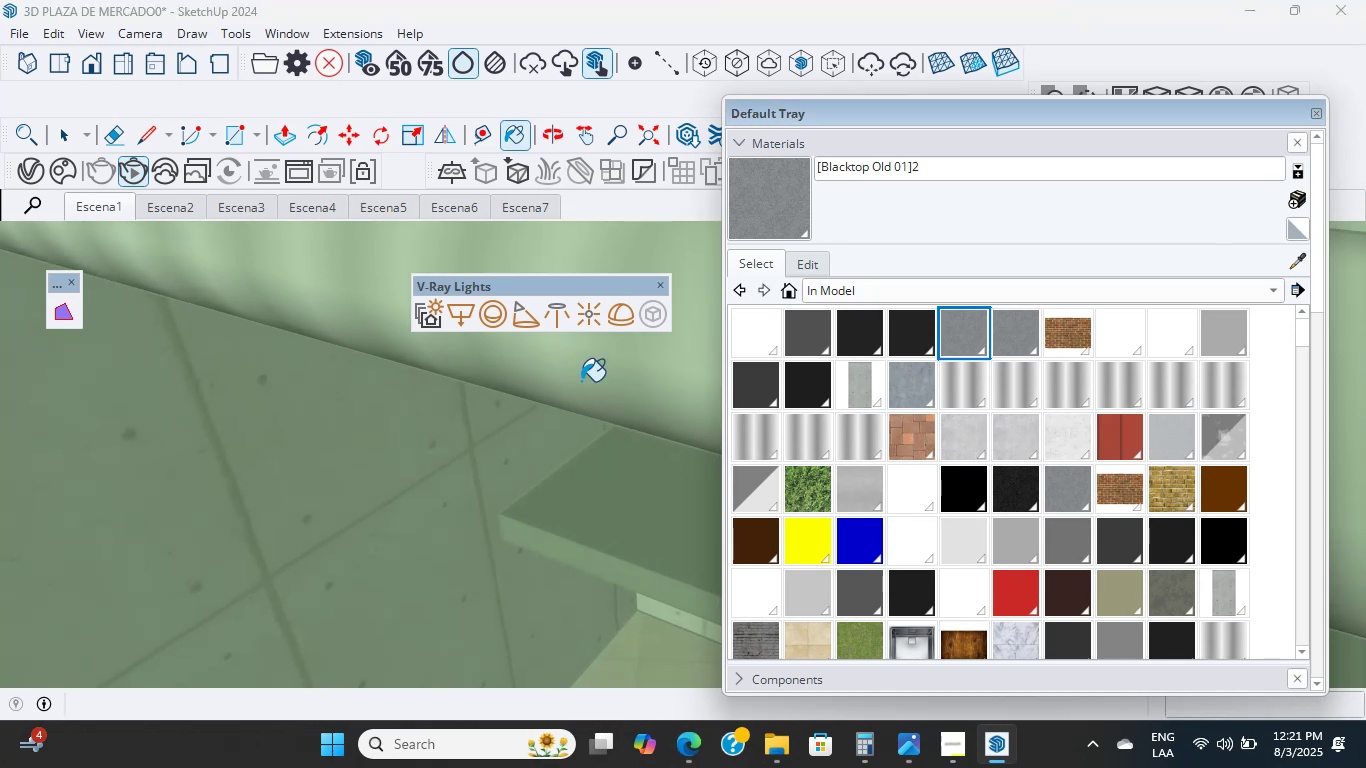 
scroll: coordinate [561, 423], scroll_direction: down, amount: 4.0
 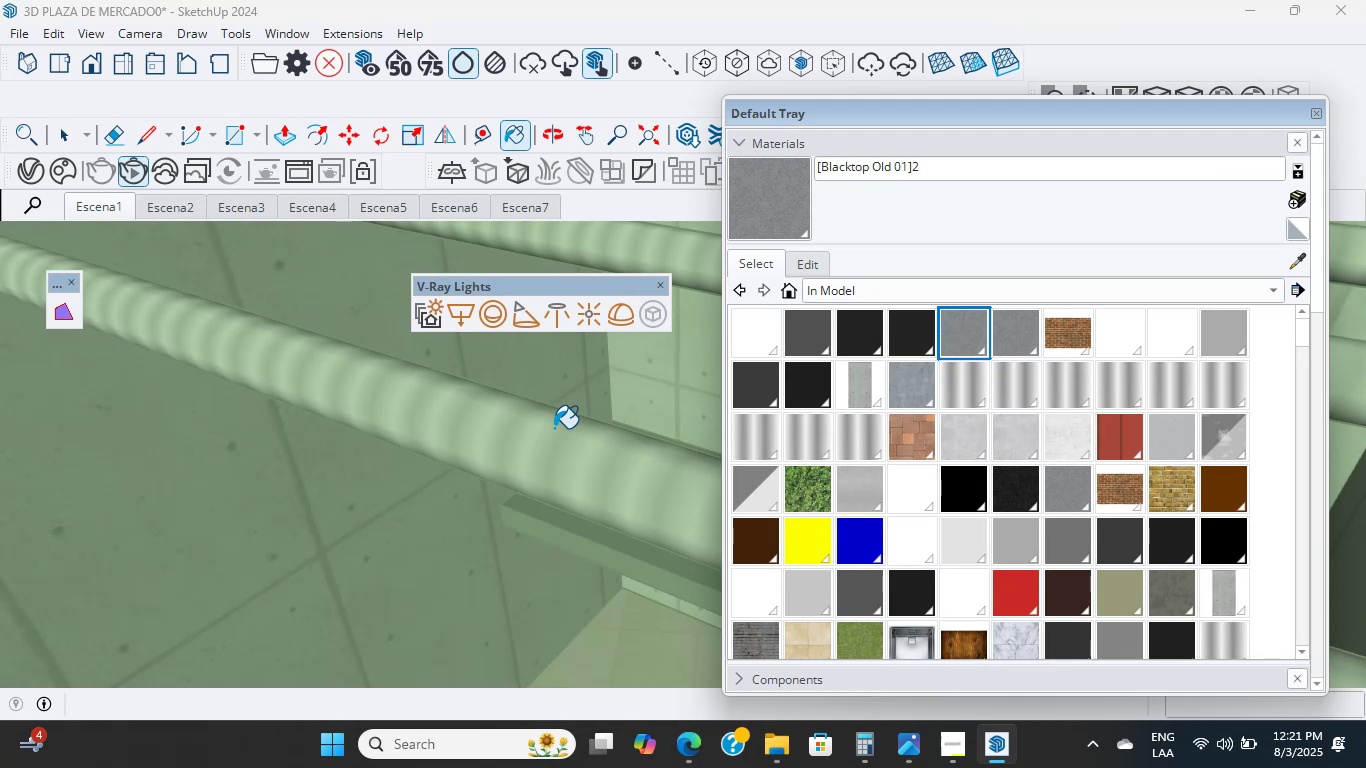 
wait(20.1)
 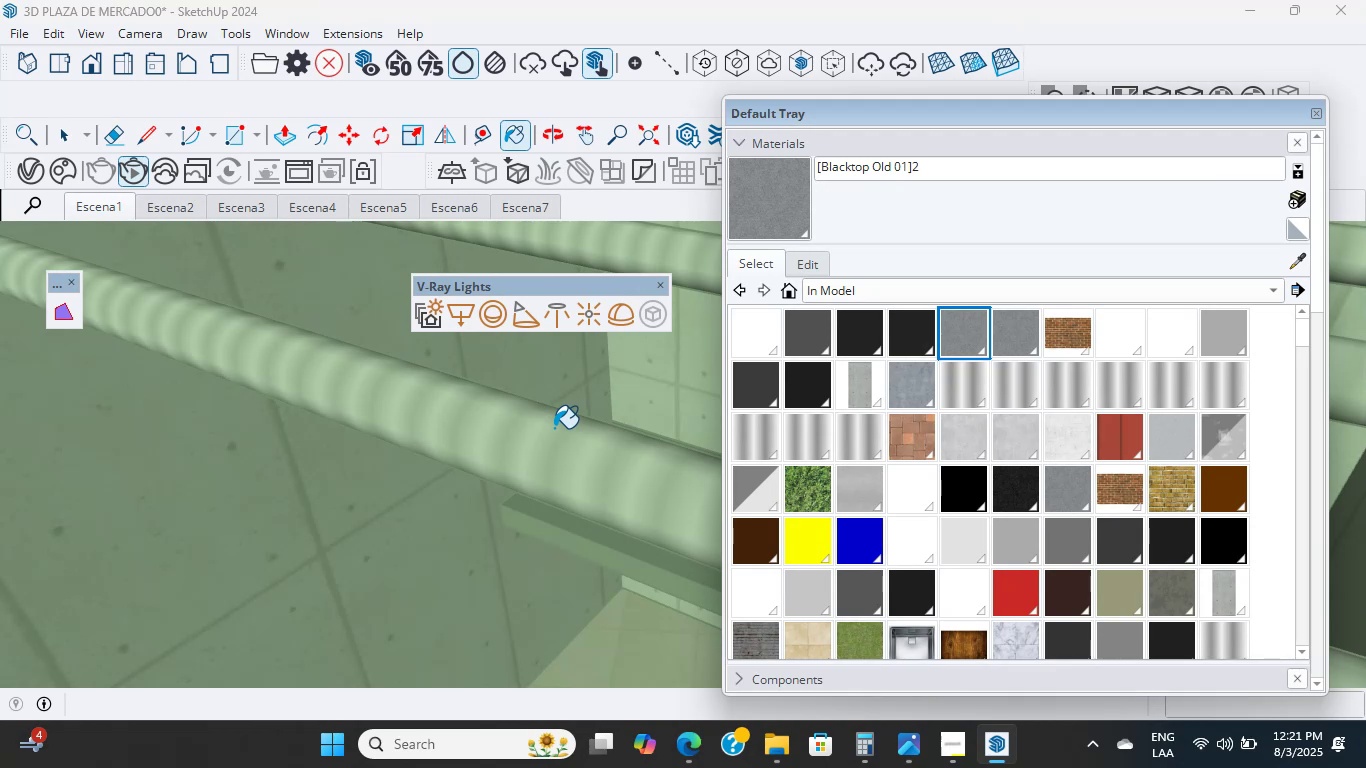 
scroll: coordinate [549, 412], scroll_direction: up, amount: 4.0
 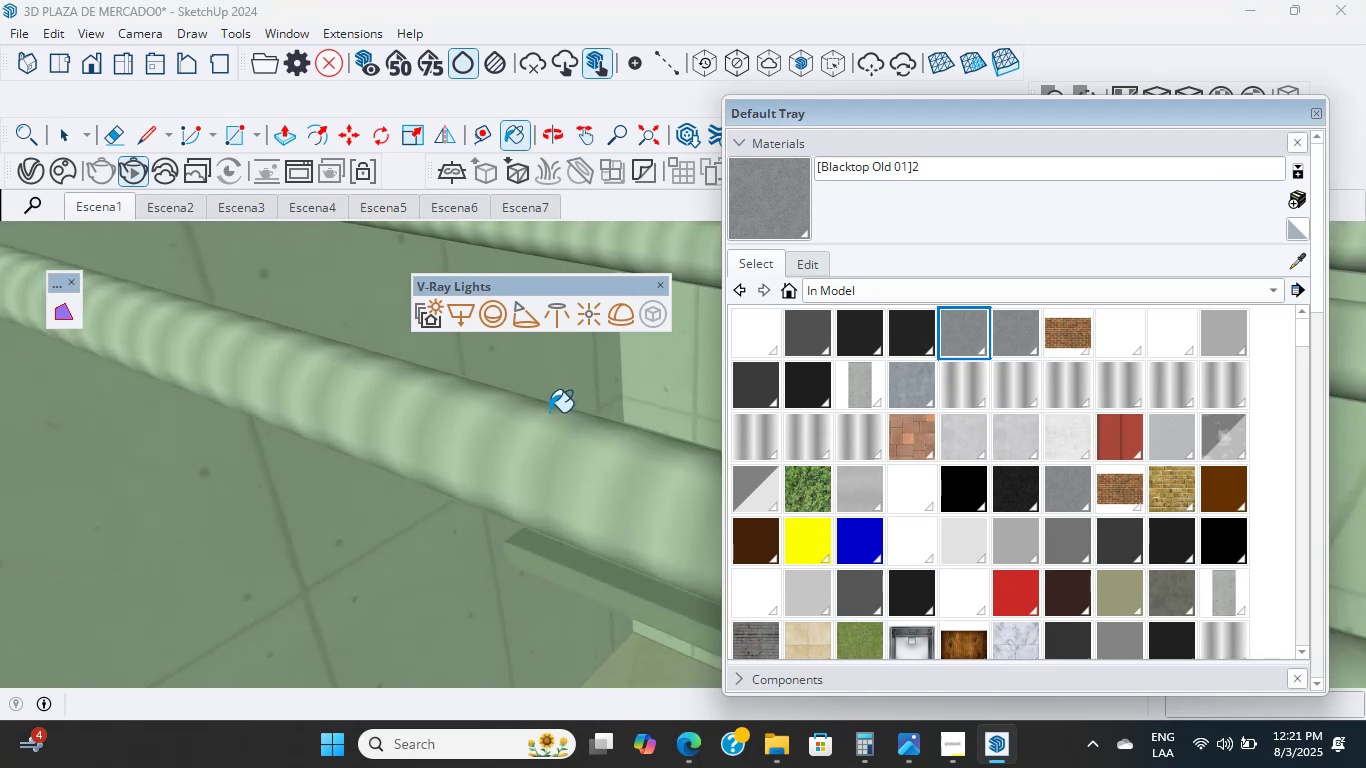 
middle_click([549, 412])
 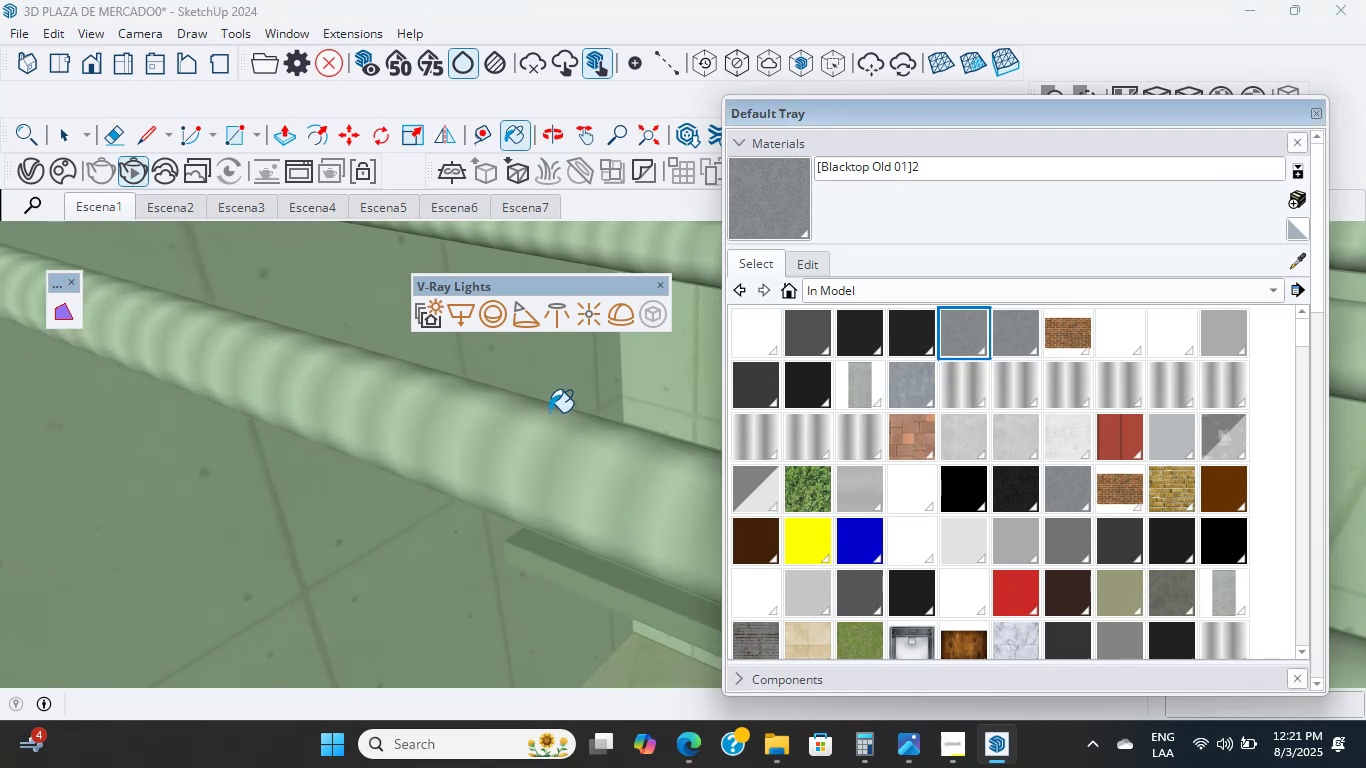 
scroll: coordinate [576, 407], scroll_direction: down, amount: 54.0
 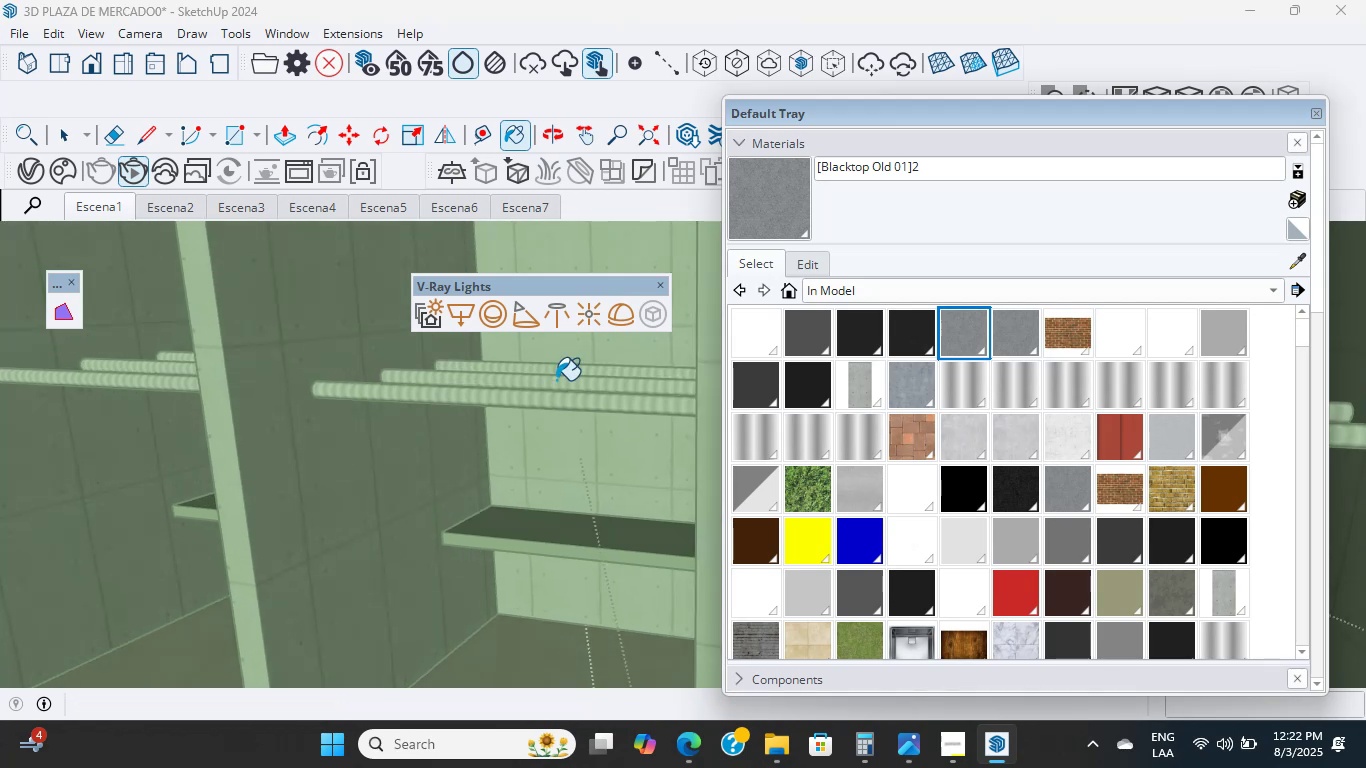 
wait(7.12)
 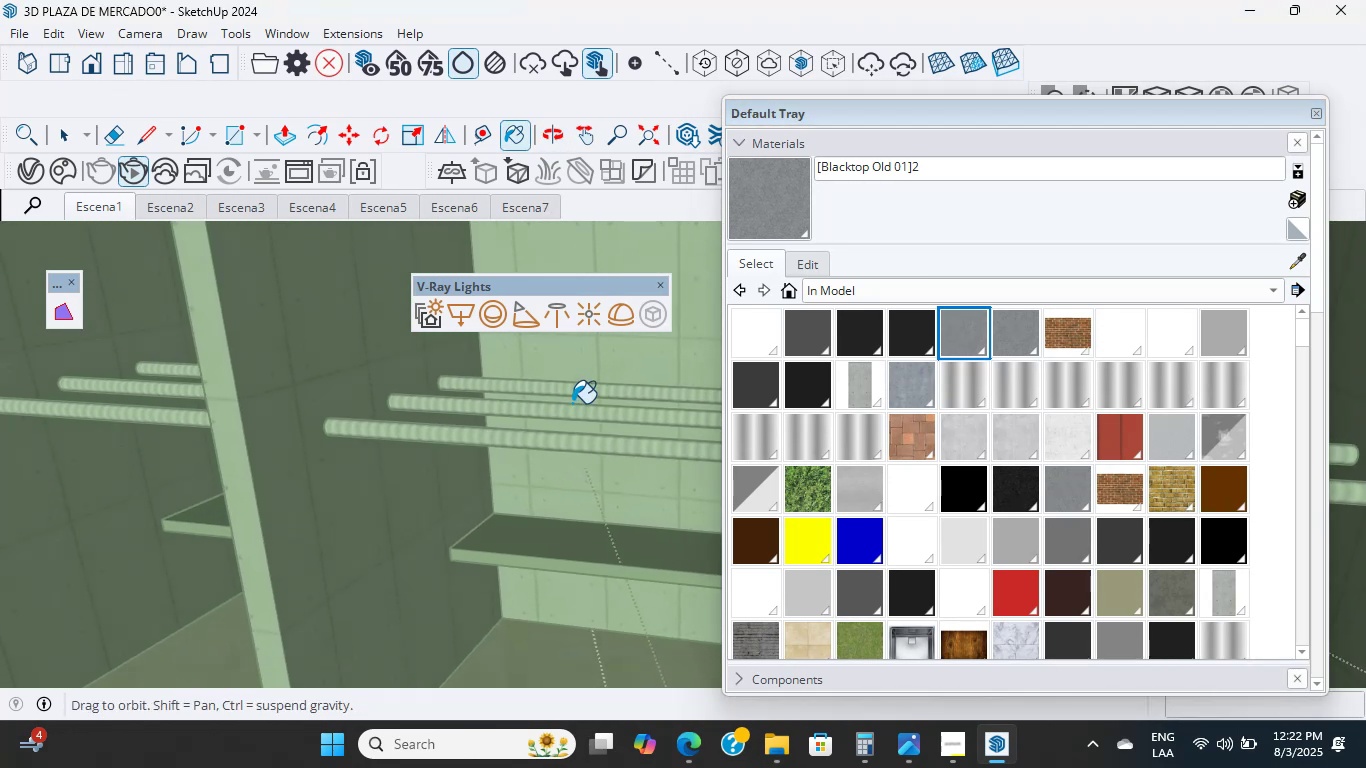 
scroll: coordinate [562, 390], scroll_direction: up, amount: 6.0
 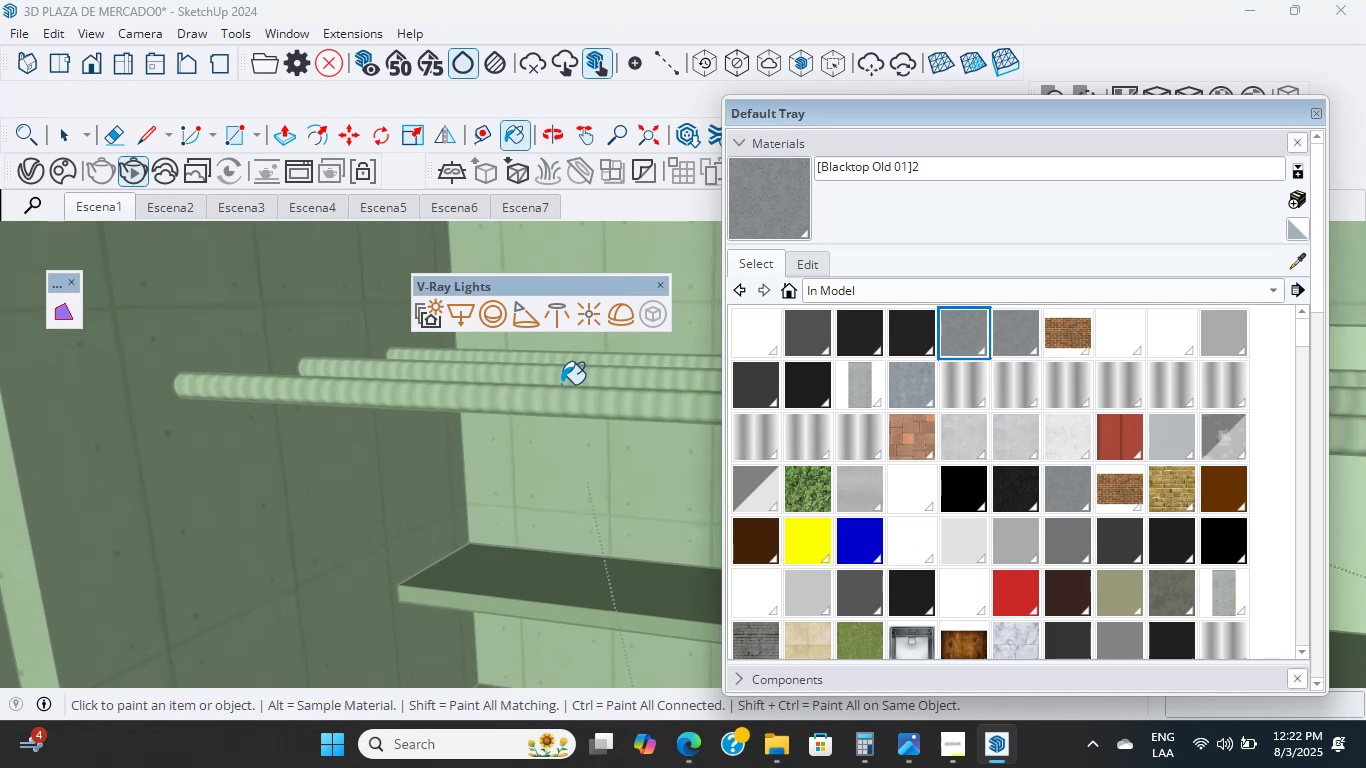 
wait(8.05)
 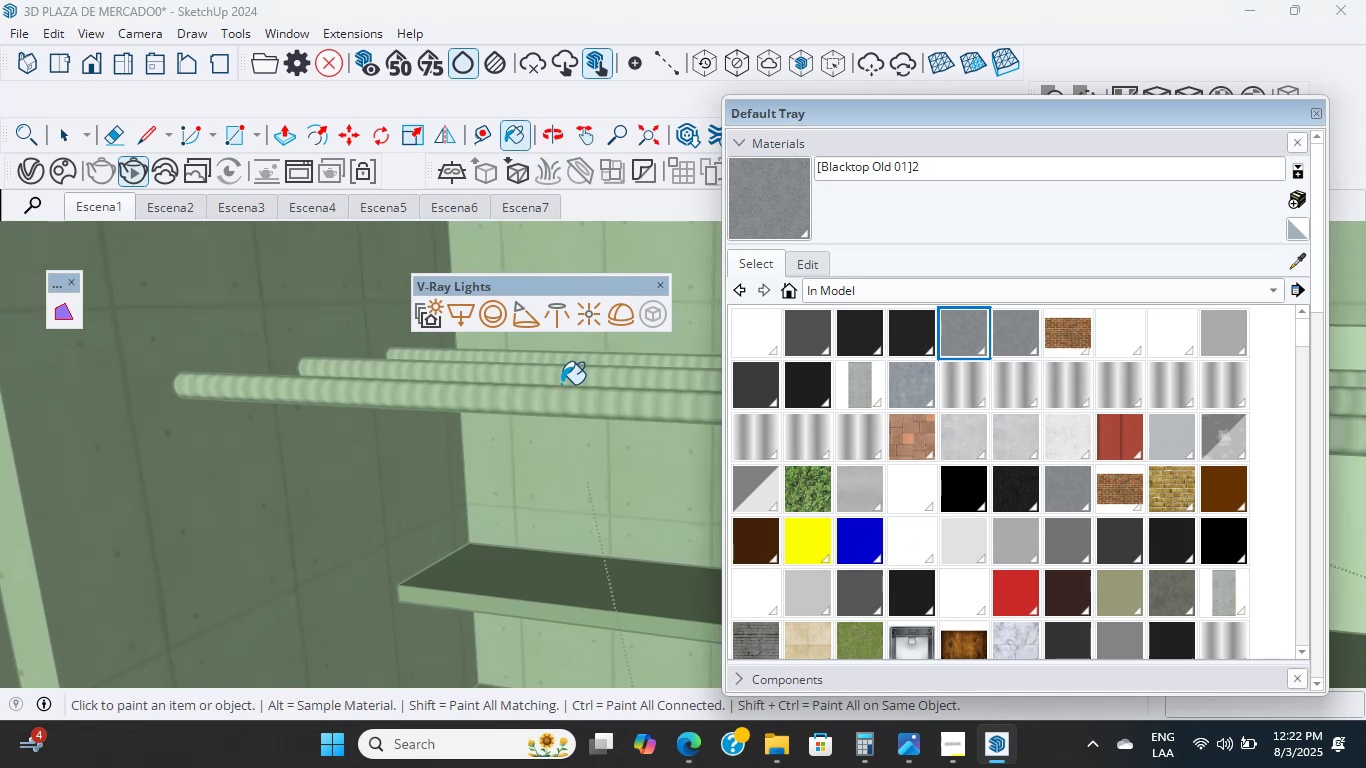 
scroll: coordinate [561, 392], scroll_direction: up, amount: 2.0
 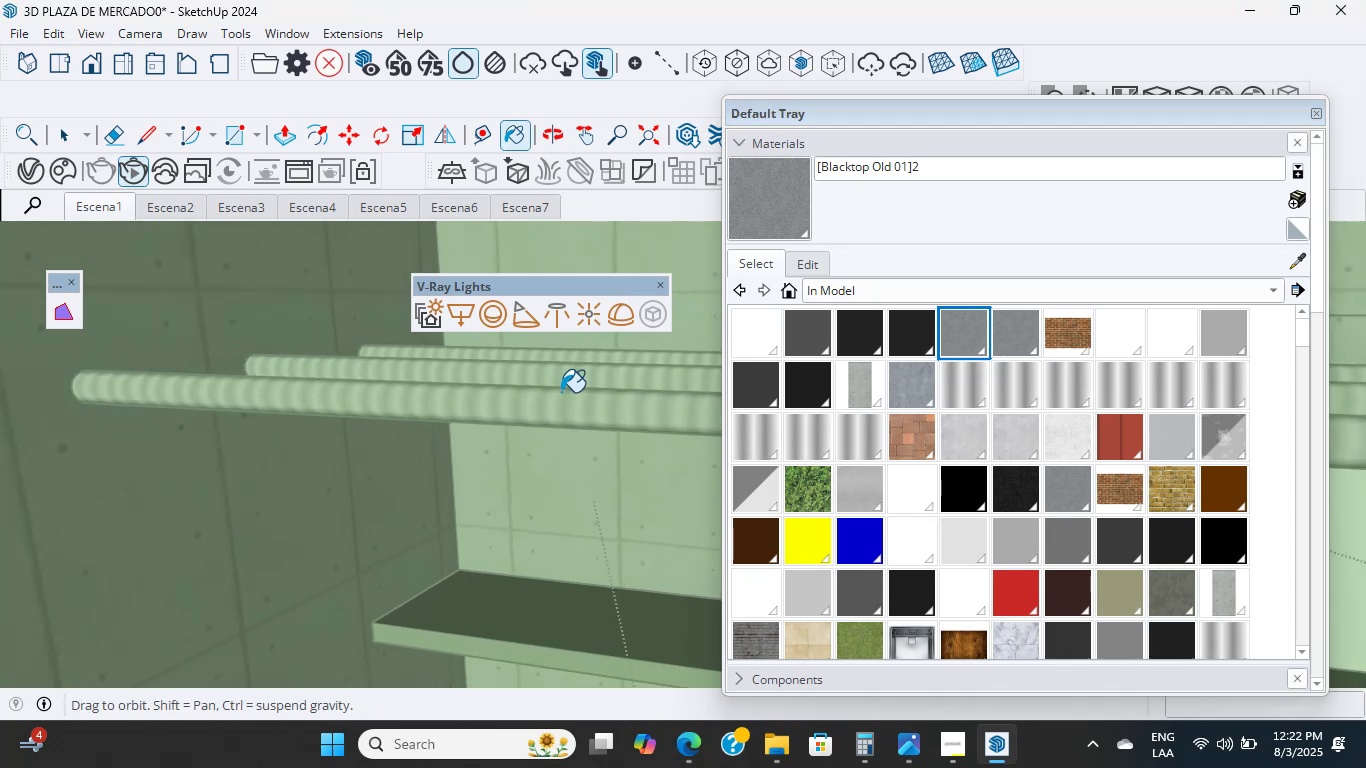 
middle_click([561, 392])
 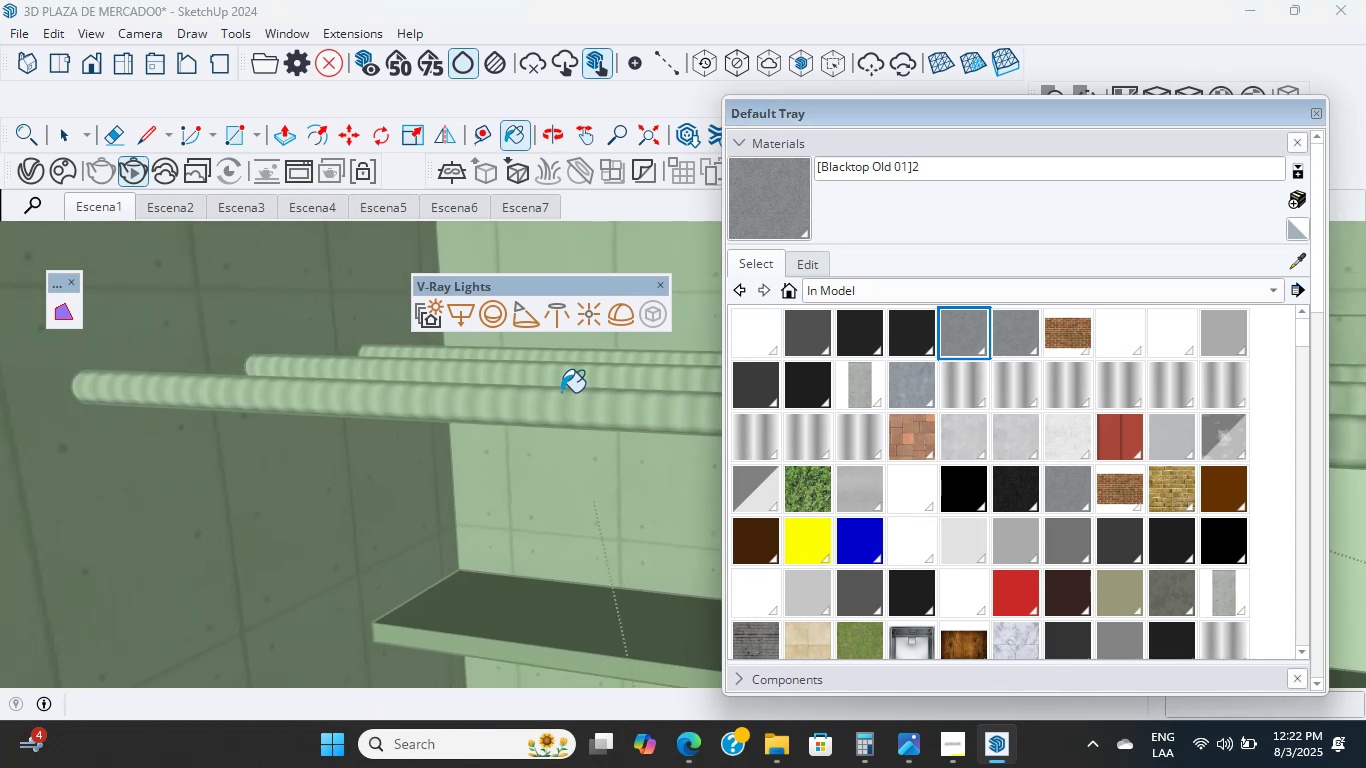 
wait(8.05)
 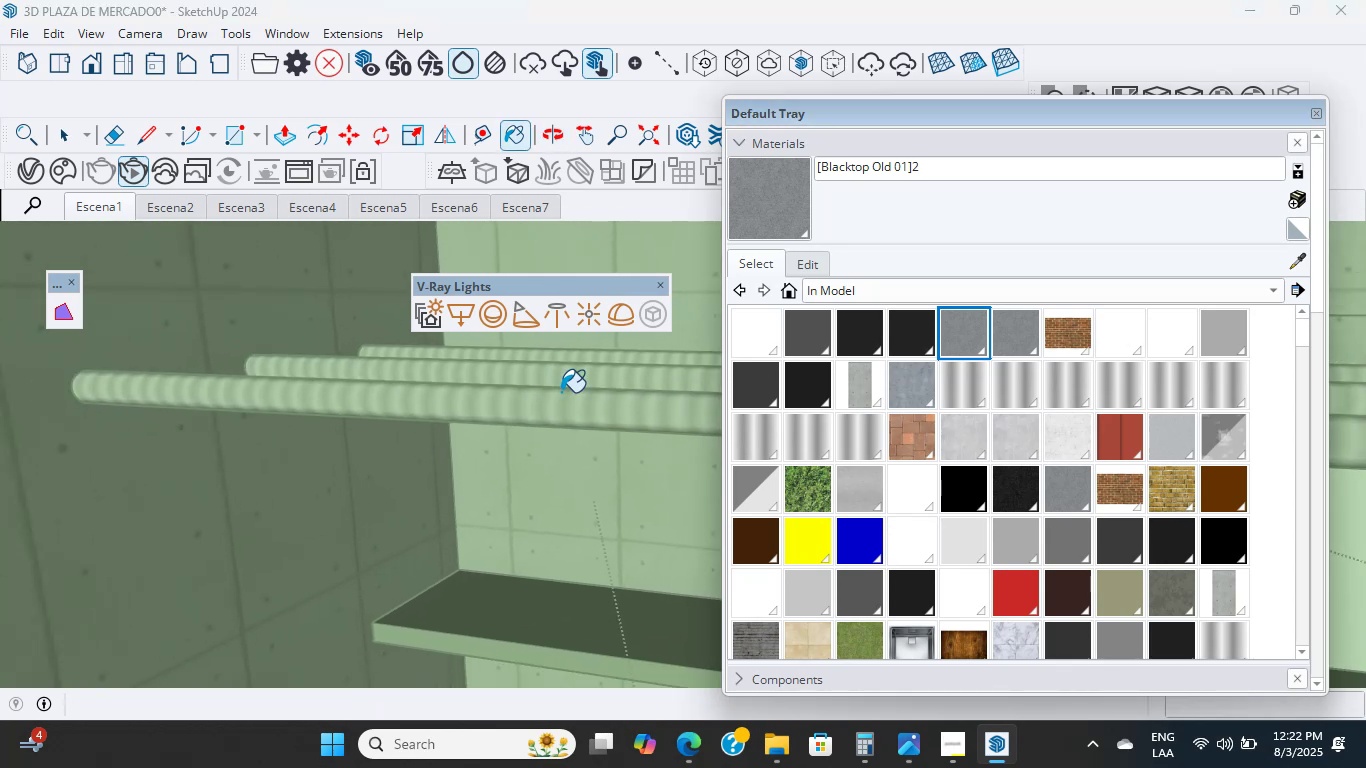 
scroll: coordinate [561, 392], scroll_direction: down, amount: 3.0
 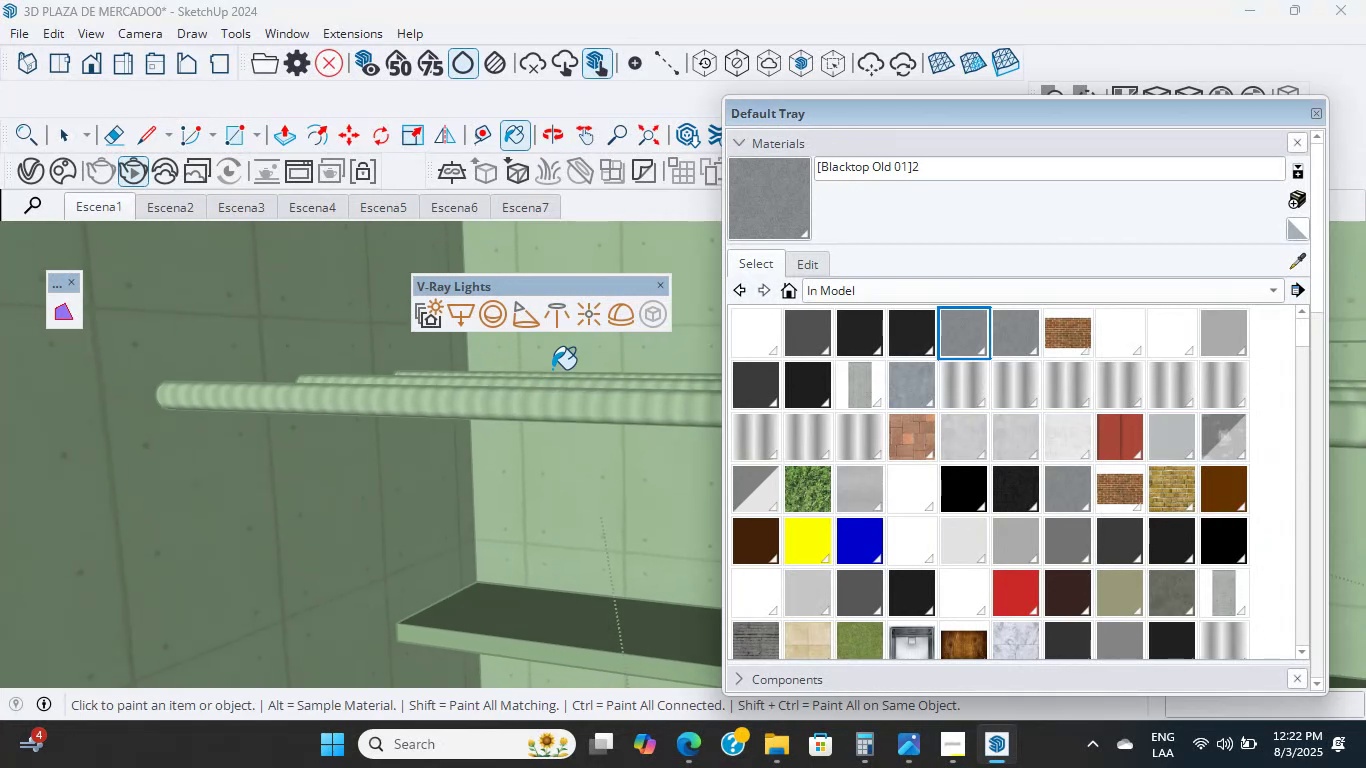 
wait(8.0)
 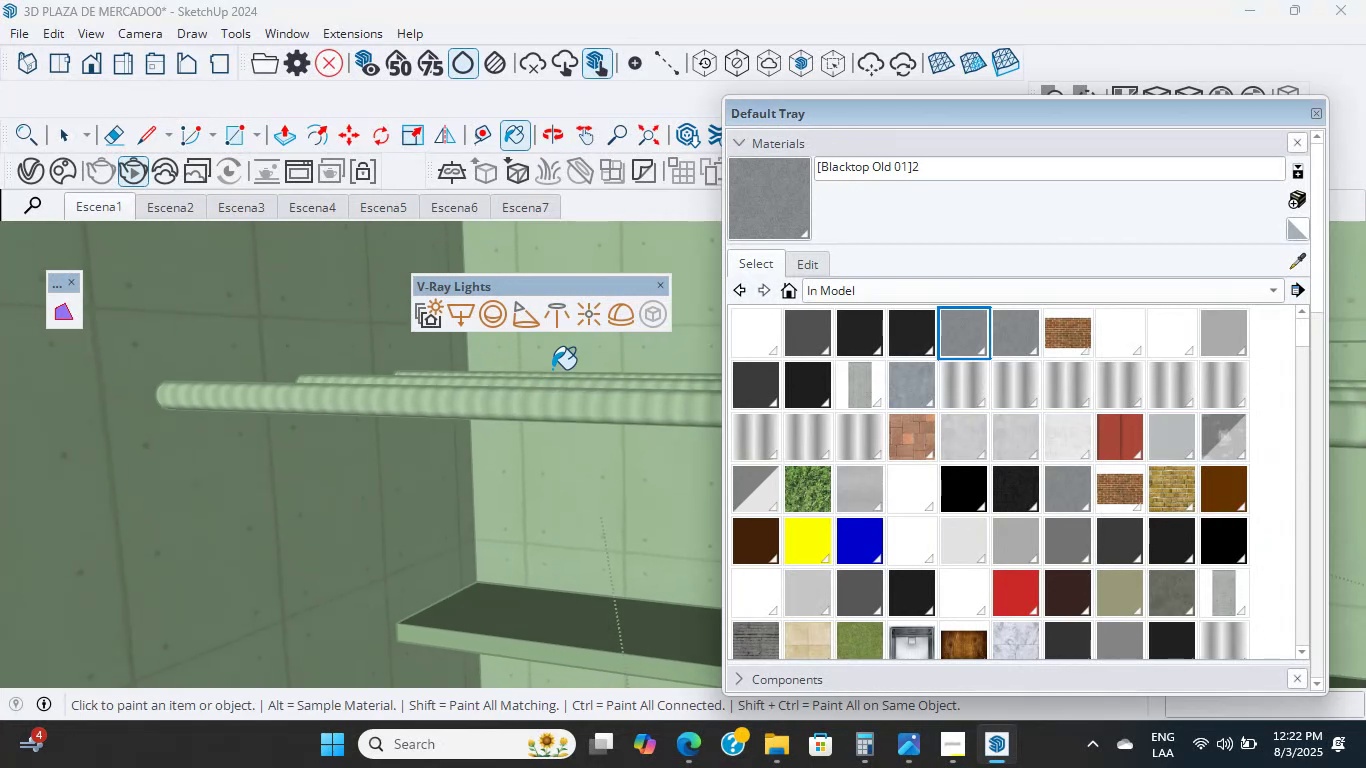 
scroll: coordinate [555, 408], scroll_direction: up, amount: 5.0
 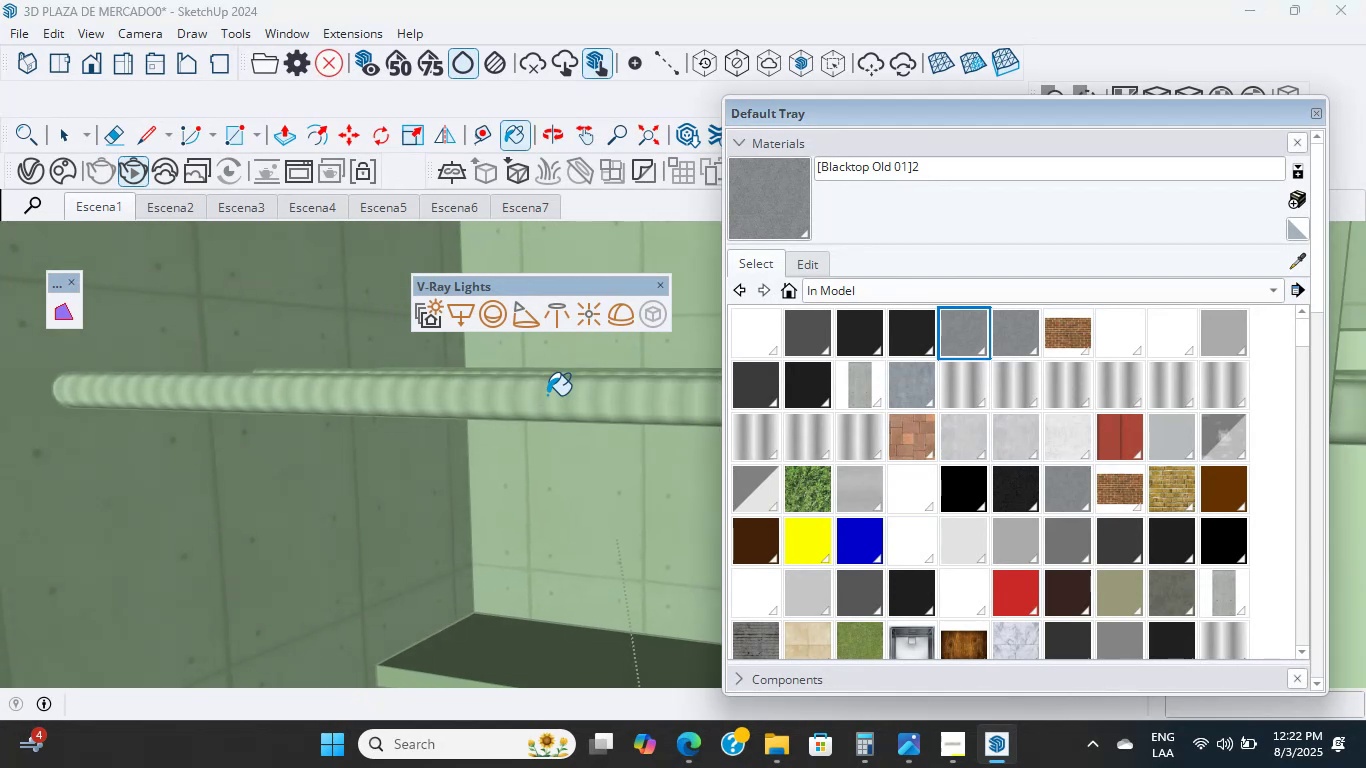 
wait(5.41)
 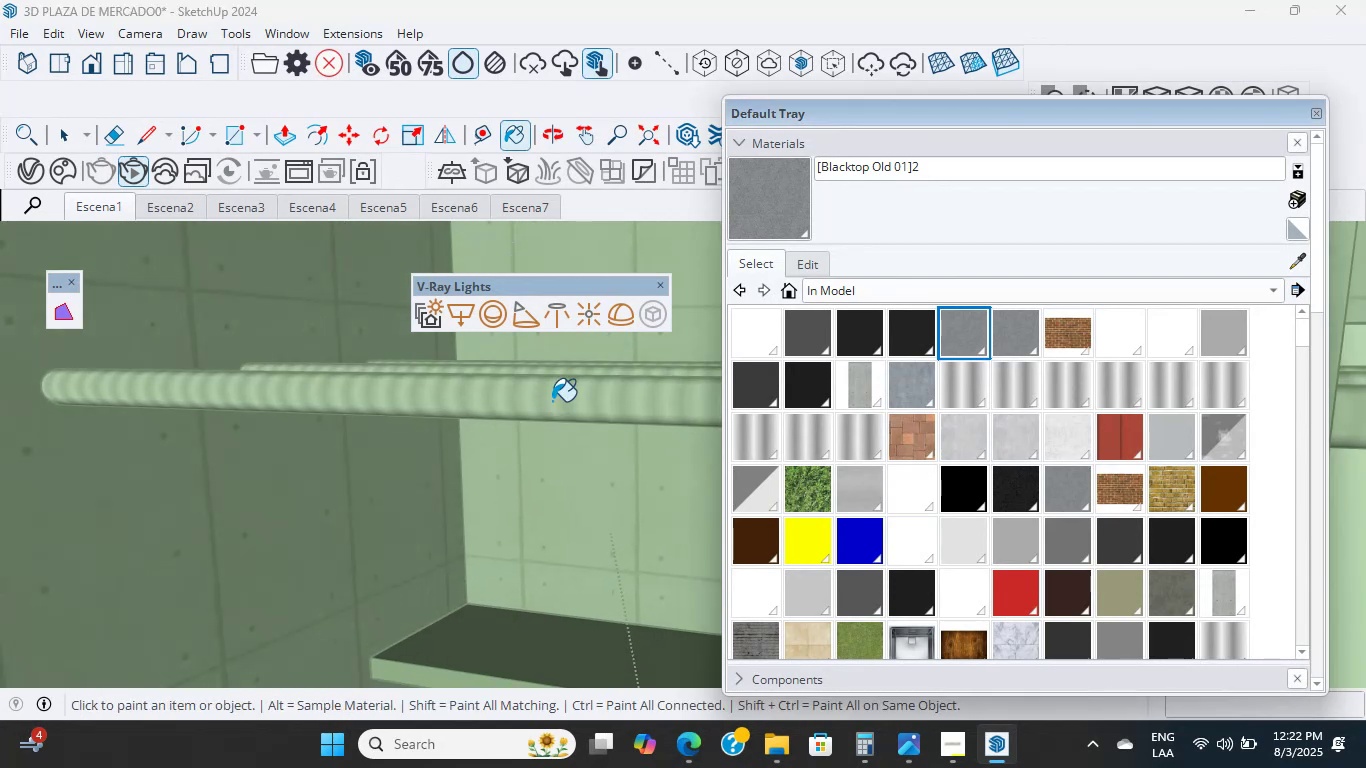 
scroll: coordinate [476, 528], scroll_direction: down, amount: 14.0
 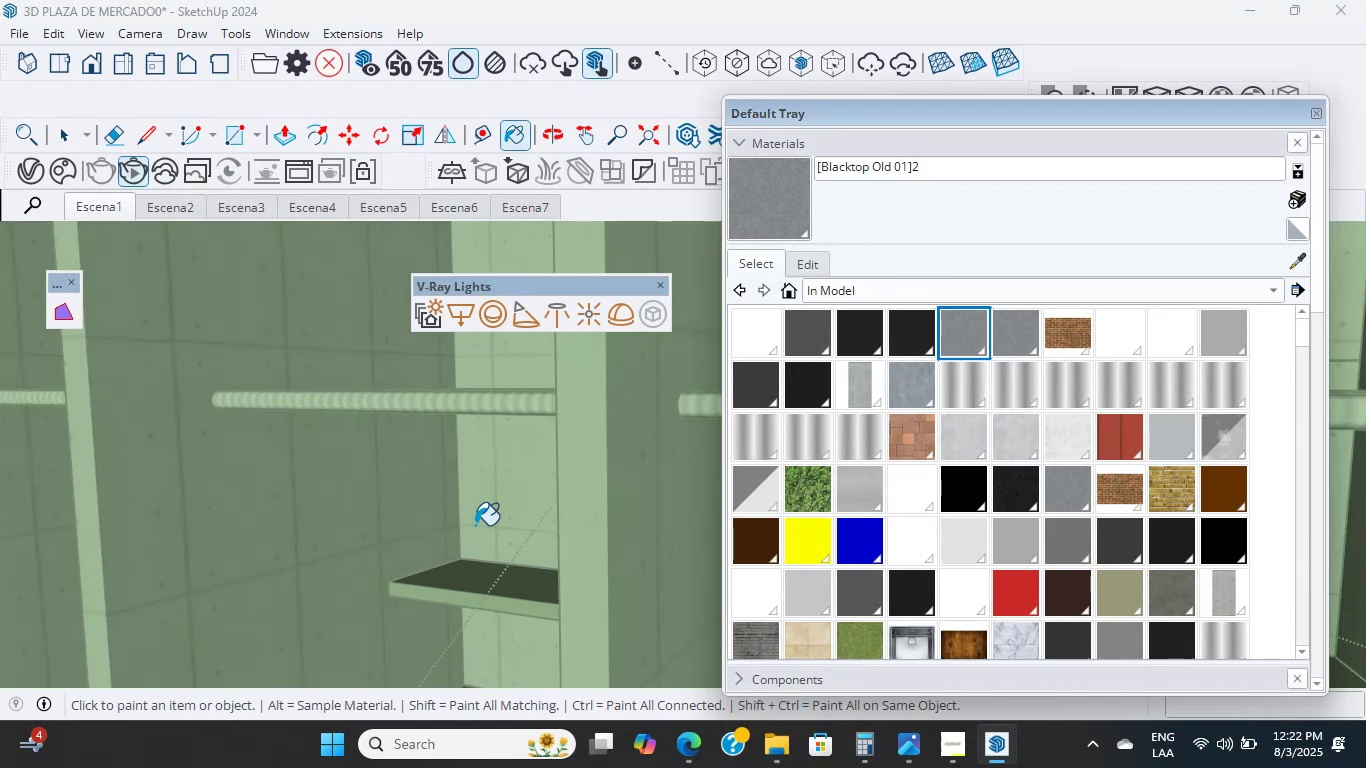 
scroll: coordinate [594, 541], scroll_direction: up, amount: 2.0
 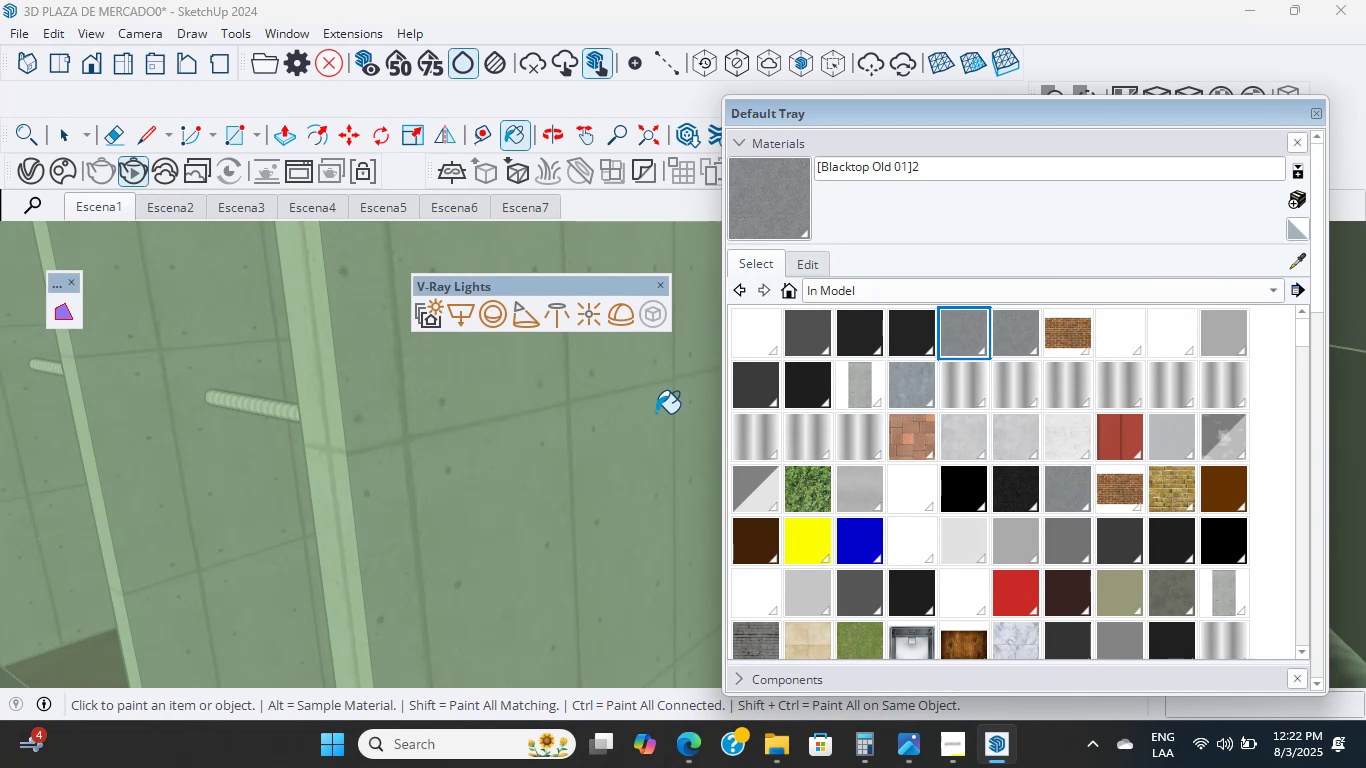 
wait(7.71)
 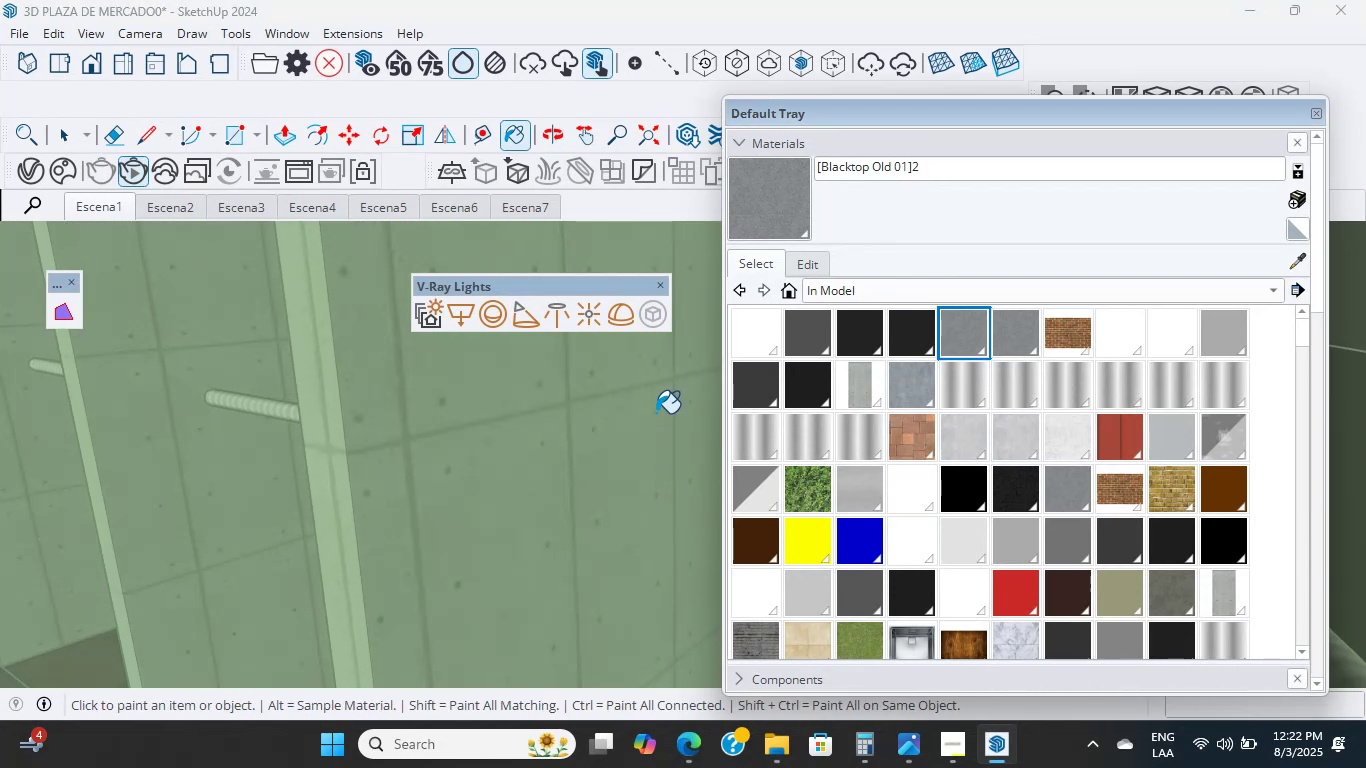 
scroll: coordinate [656, 413], scroll_direction: up, amount: 4.0
 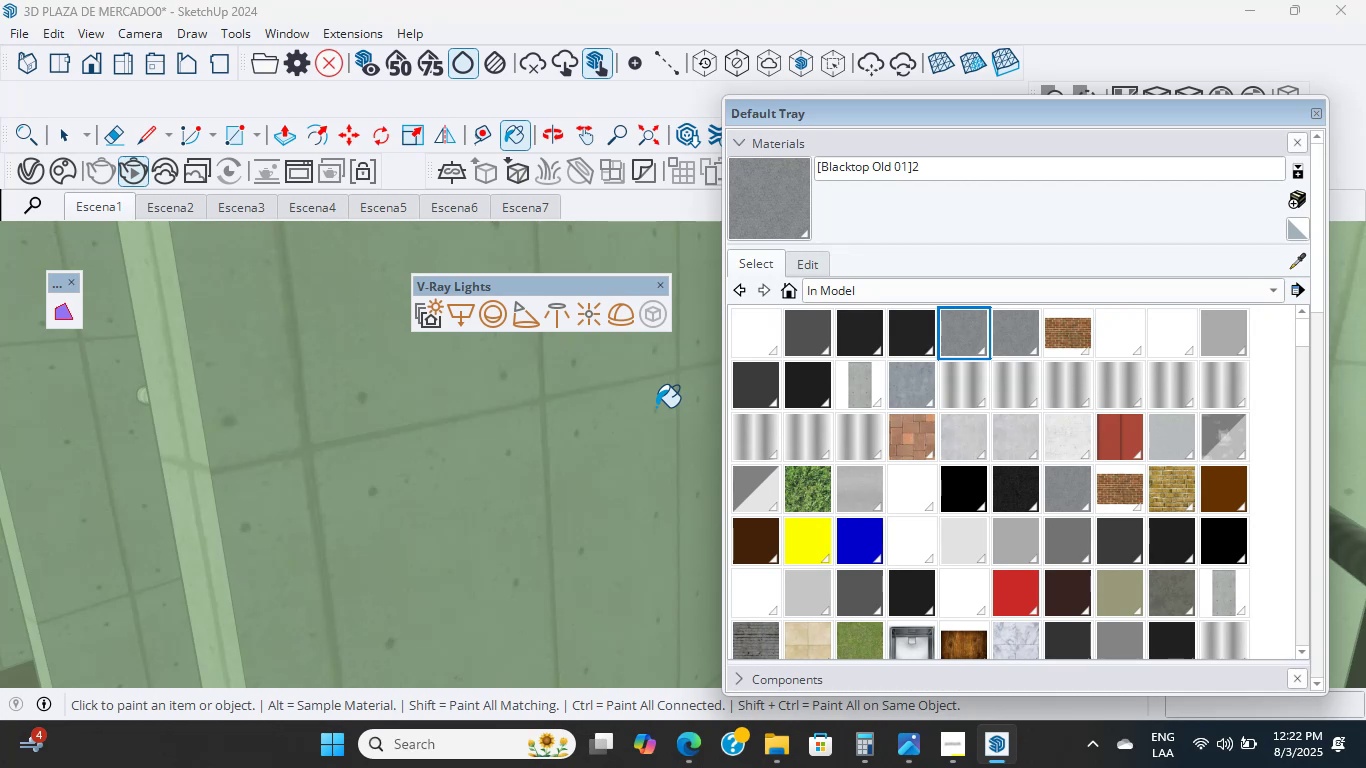 
wait(7.84)
 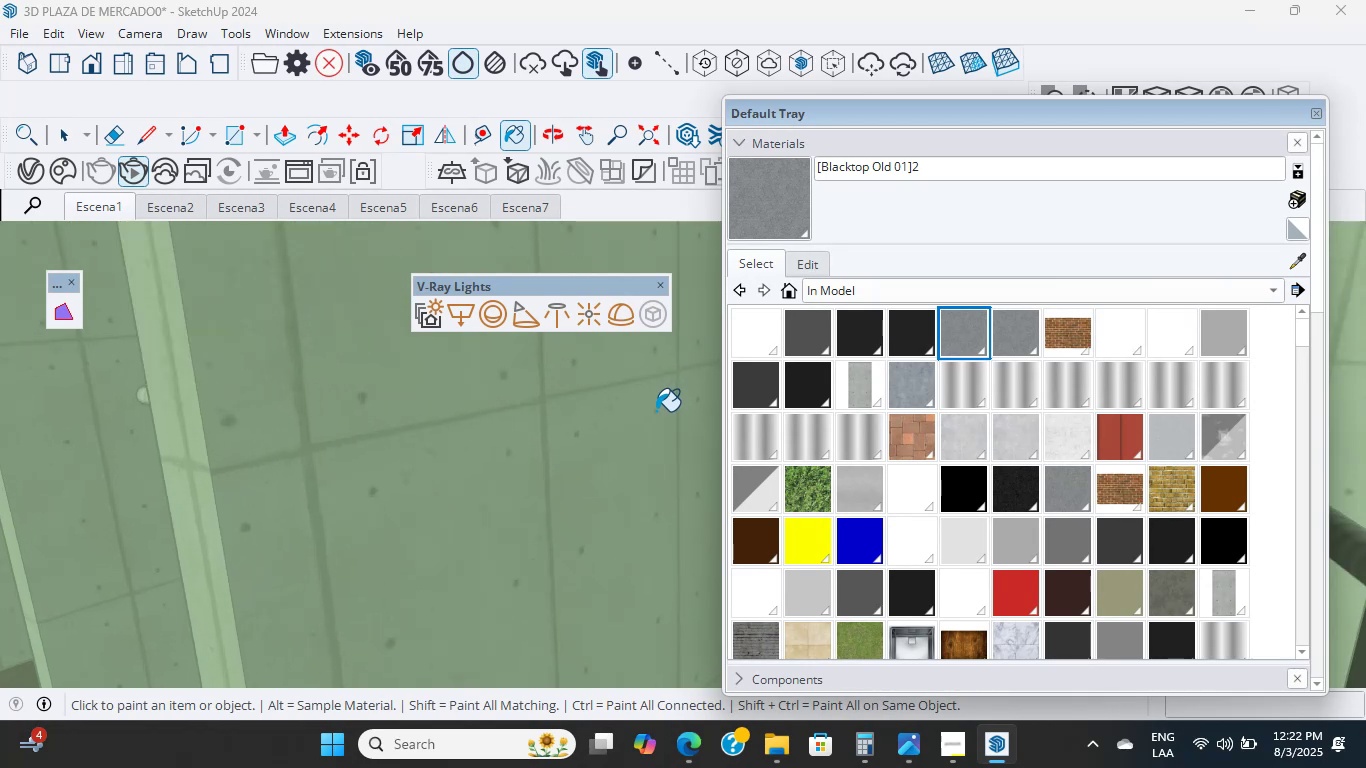 
scroll: coordinate [643, 423], scroll_direction: up, amount: 7.0
 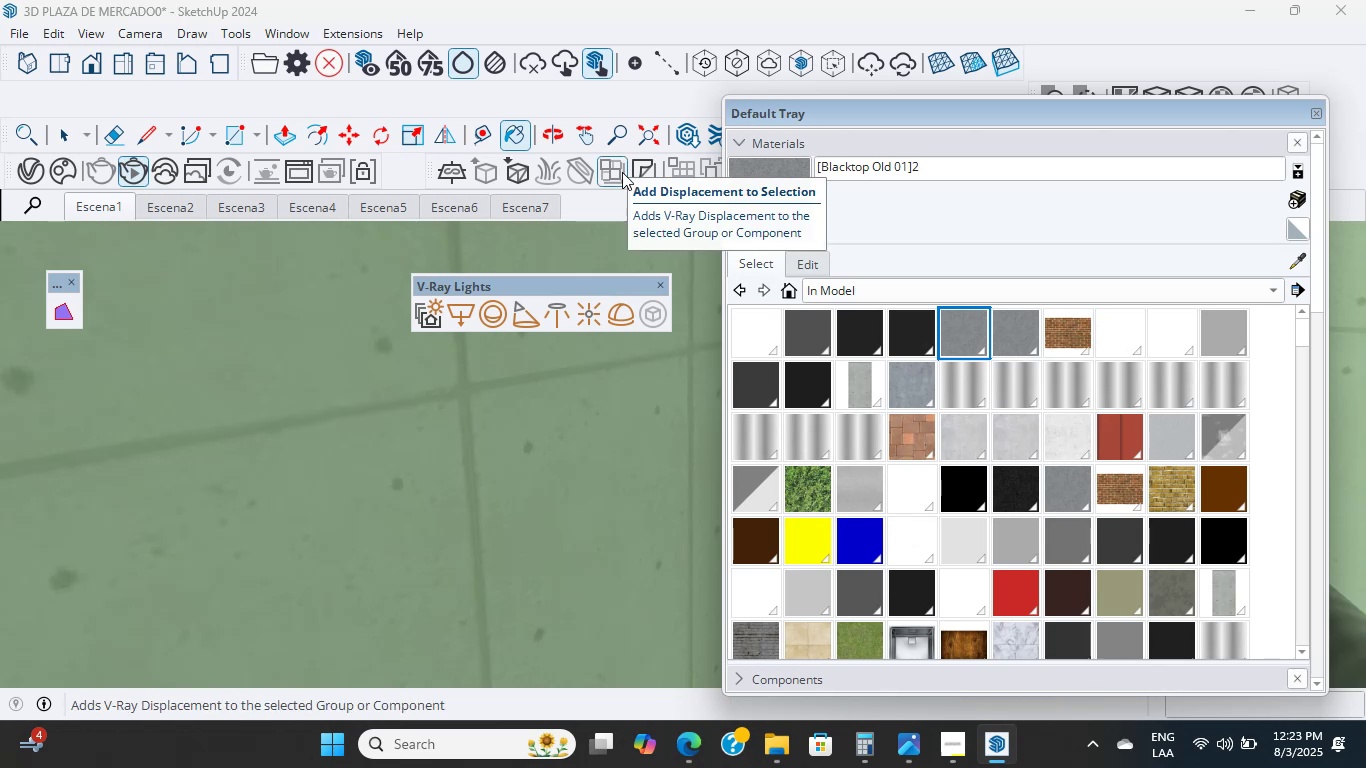 
wait(27.14)
 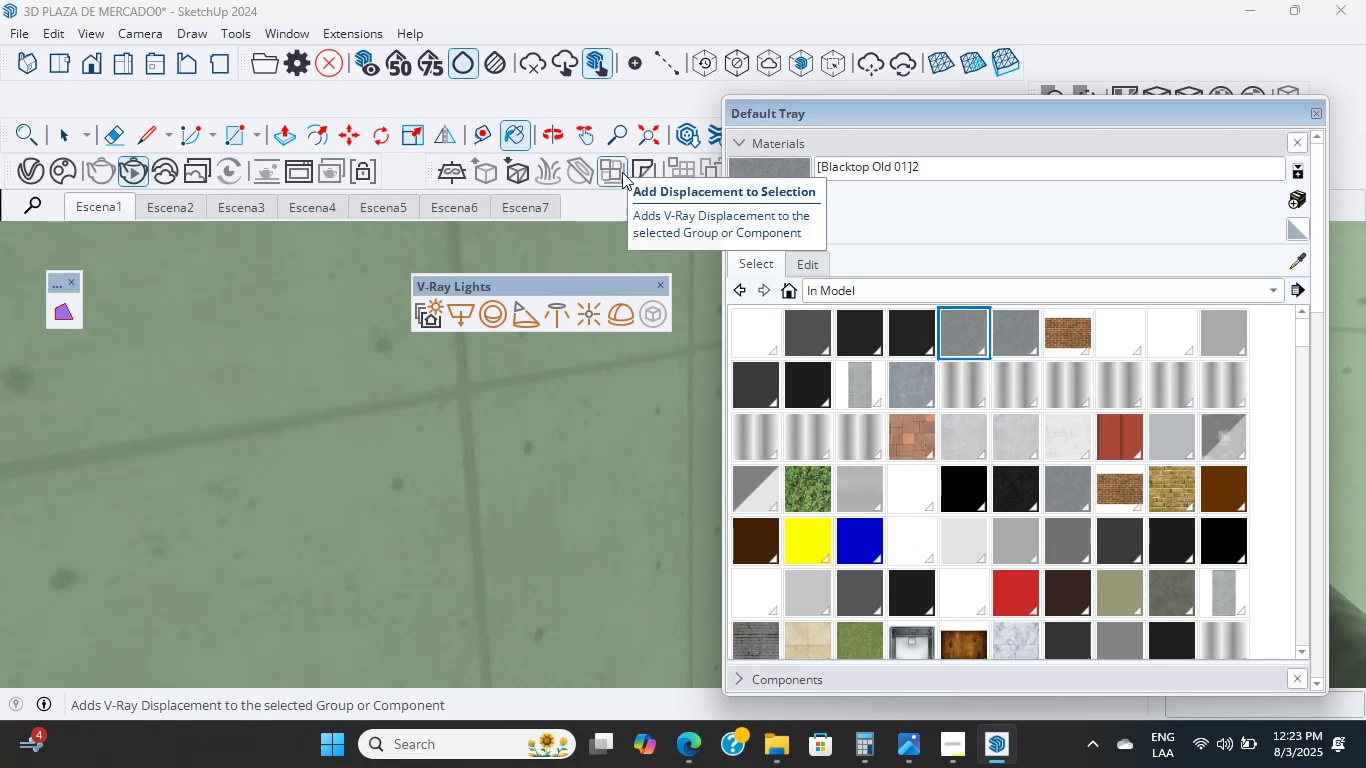 
scroll: coordinate [373, 382], scroll_direction: down, amount: 13.0
 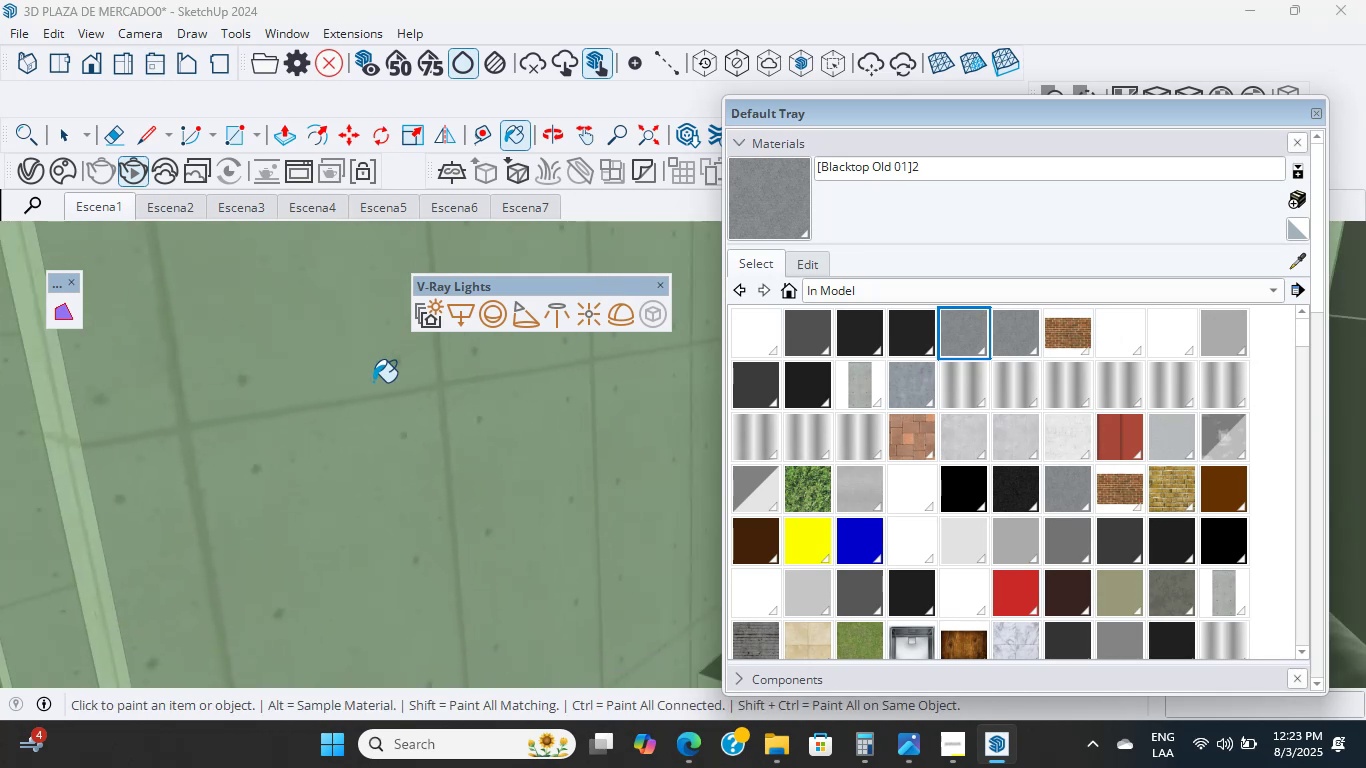 
scroll: coordinate [271, 529], scroll_direction: up, amount: 2.0
 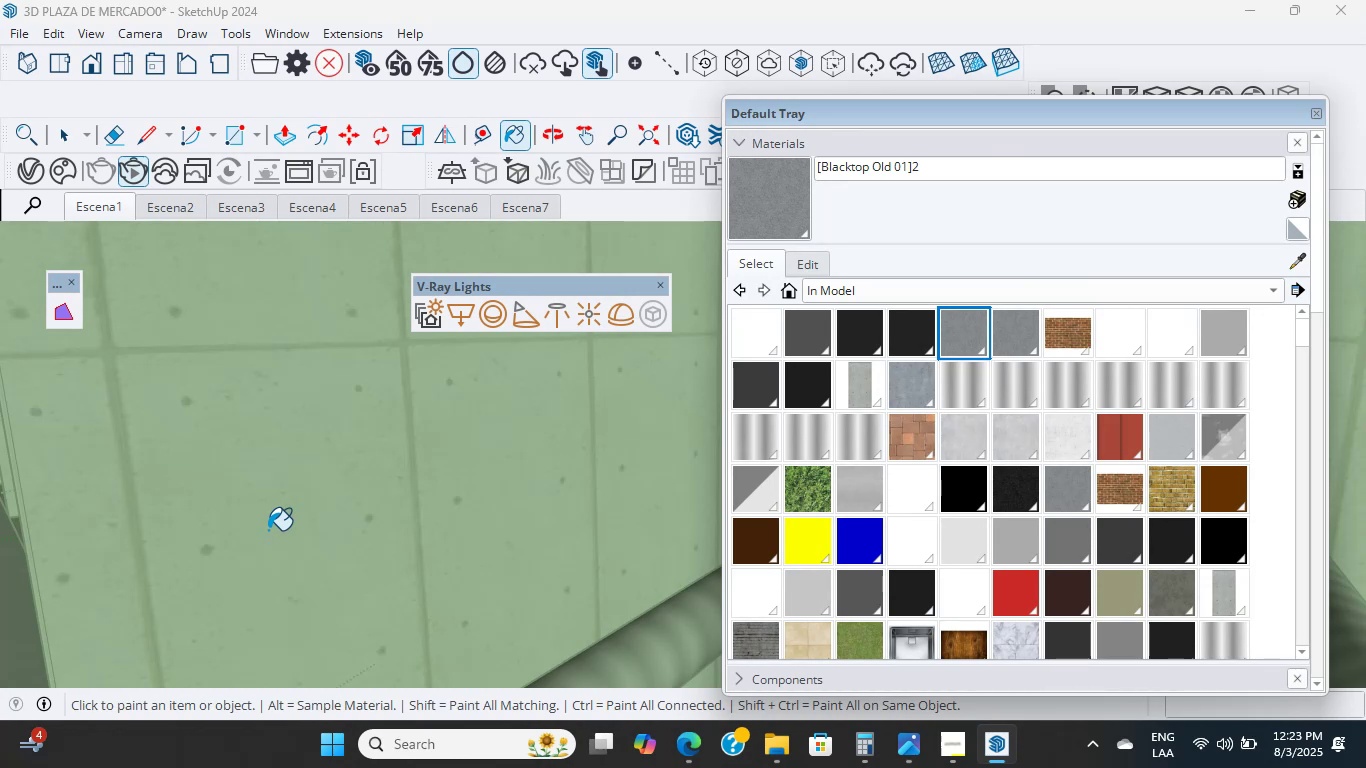 
wait(17.02)
 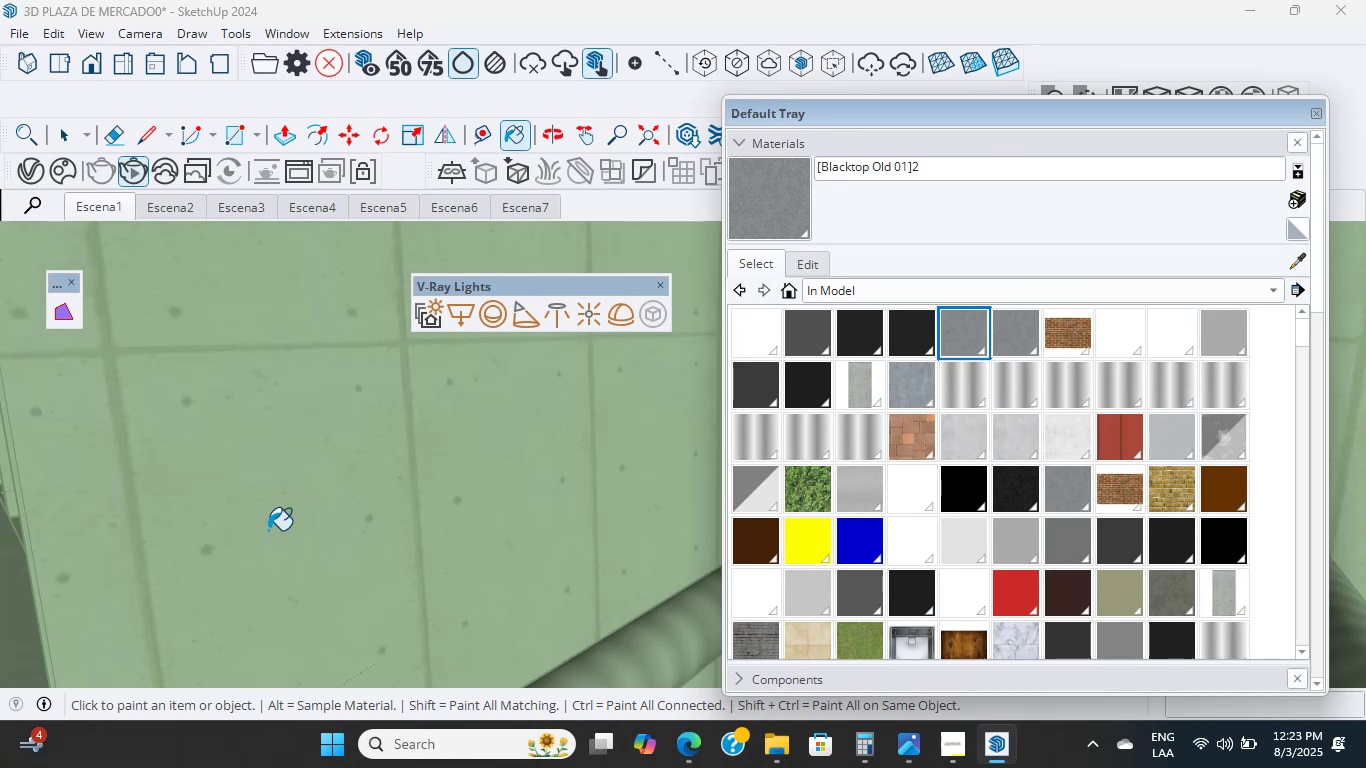 
scroll: coordinate [482, 504], scroll_direction: down, amount: 14.0
 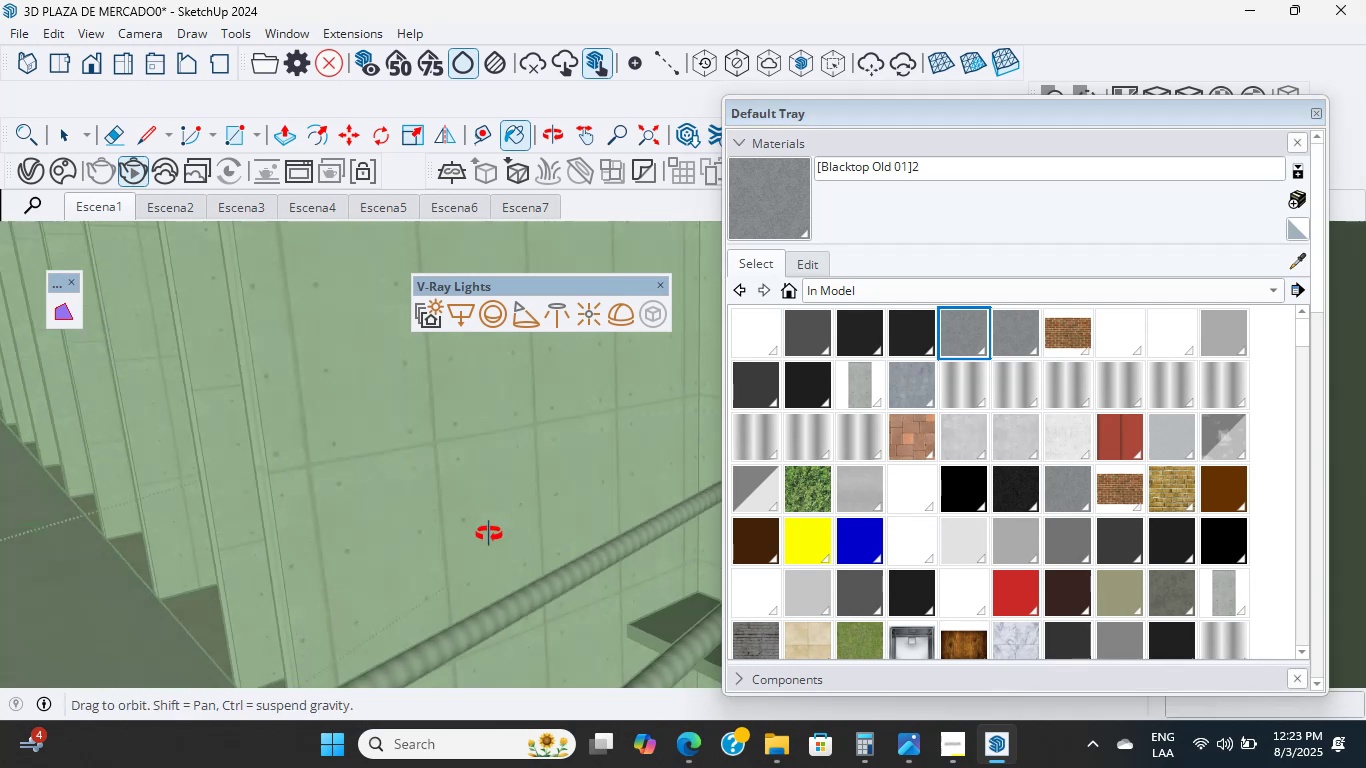 
scroll: coordinate [485, 486], scroll_direction: up, amount: 3.0
 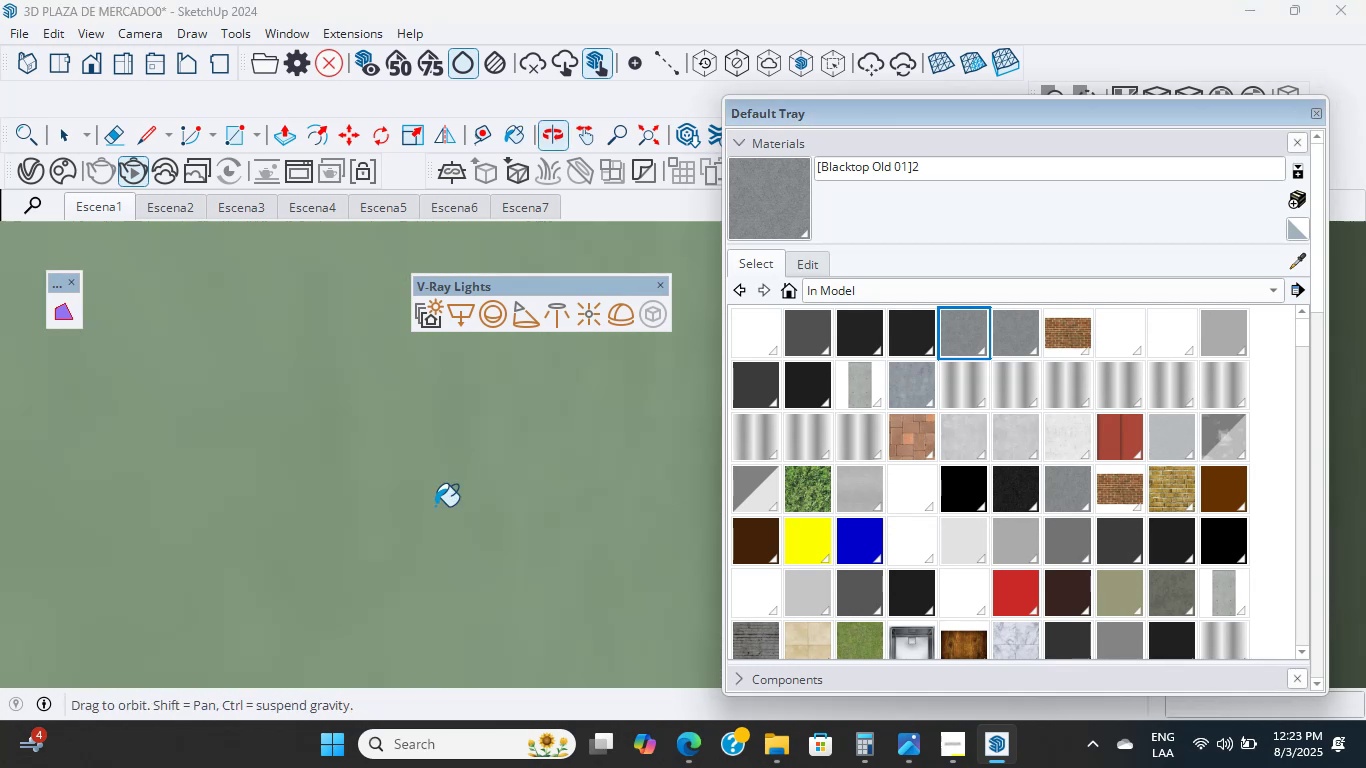 
scroll: coordinate [400, 511], scroll_direction: down, amount: 2.0
 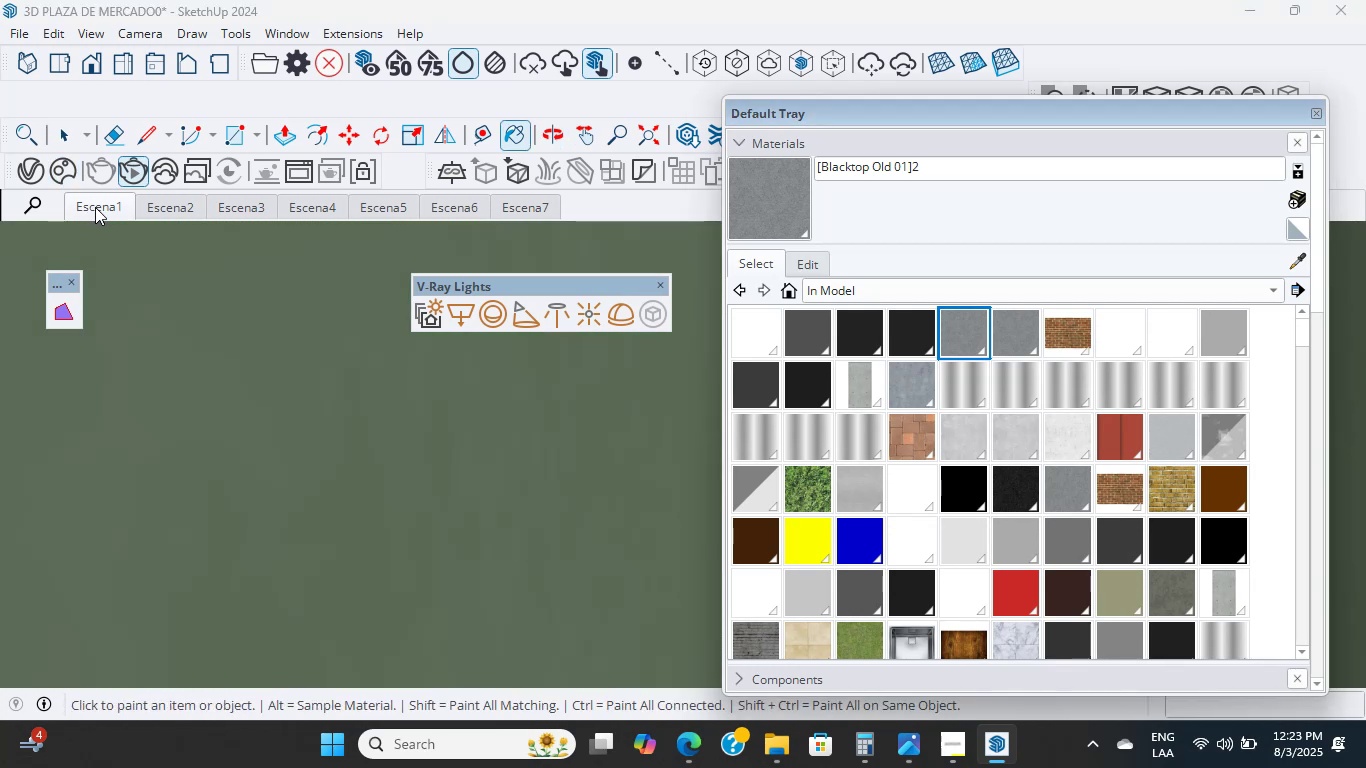 
scroll: coordinate [254, 570], scroll_direction: up, amount: 73.0
 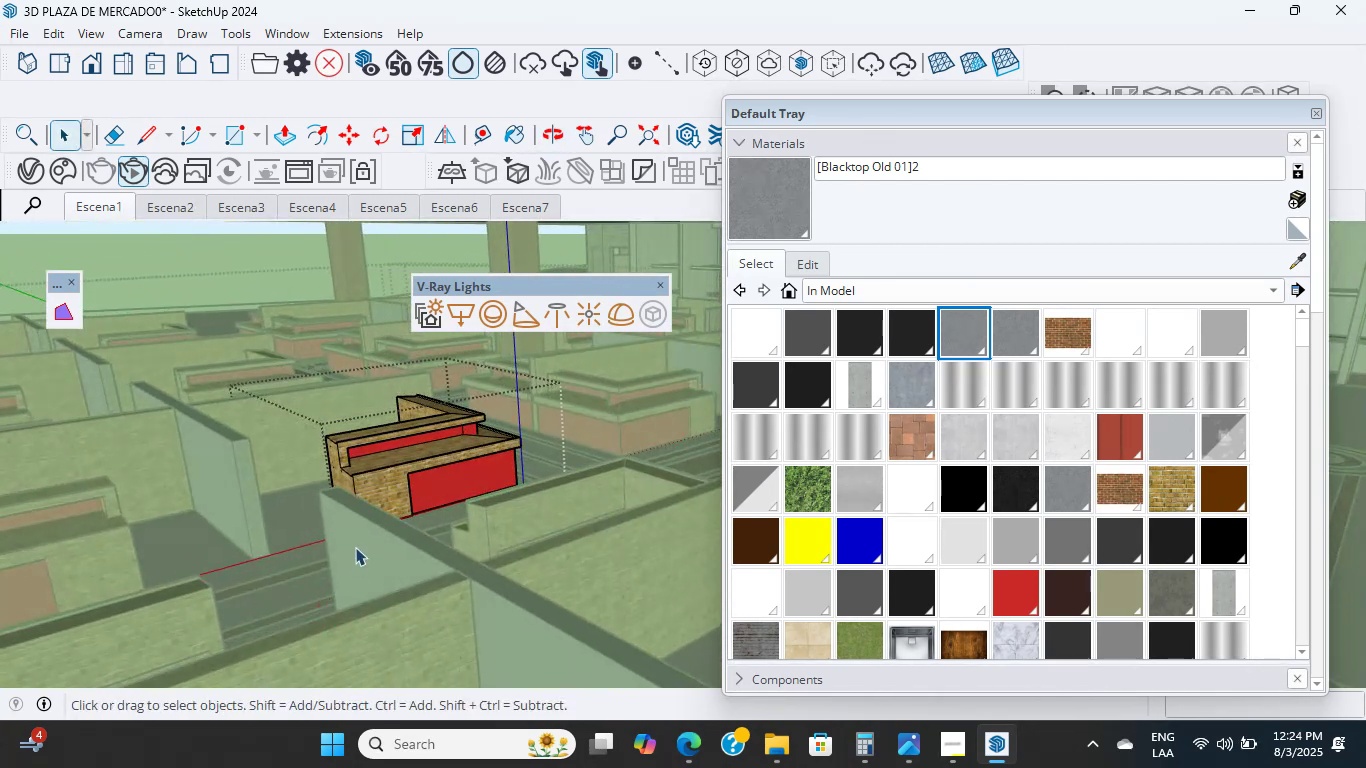 
scroll: coordinate [333, 530], scroll_direction: none, amount: 0.0
 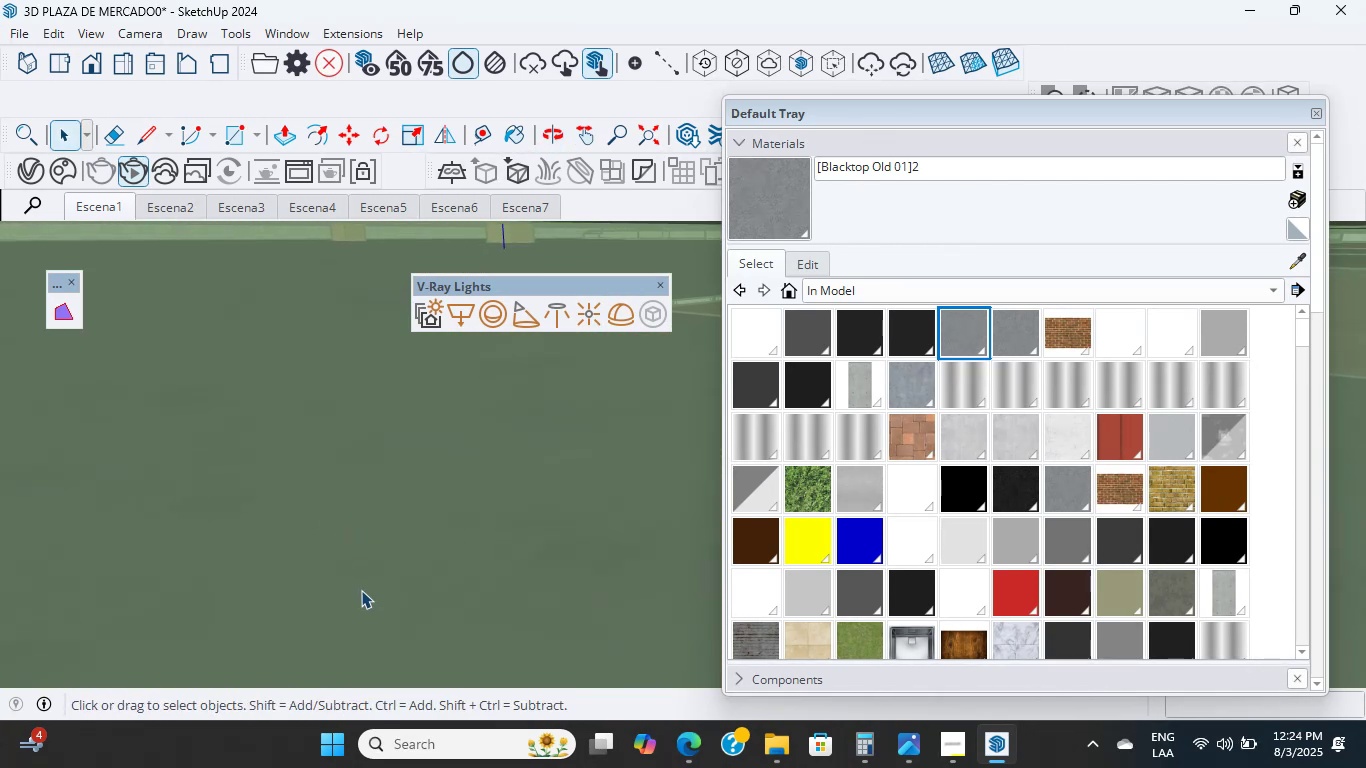 
hold_key(key=ShiftLeft, duration=0.57)
 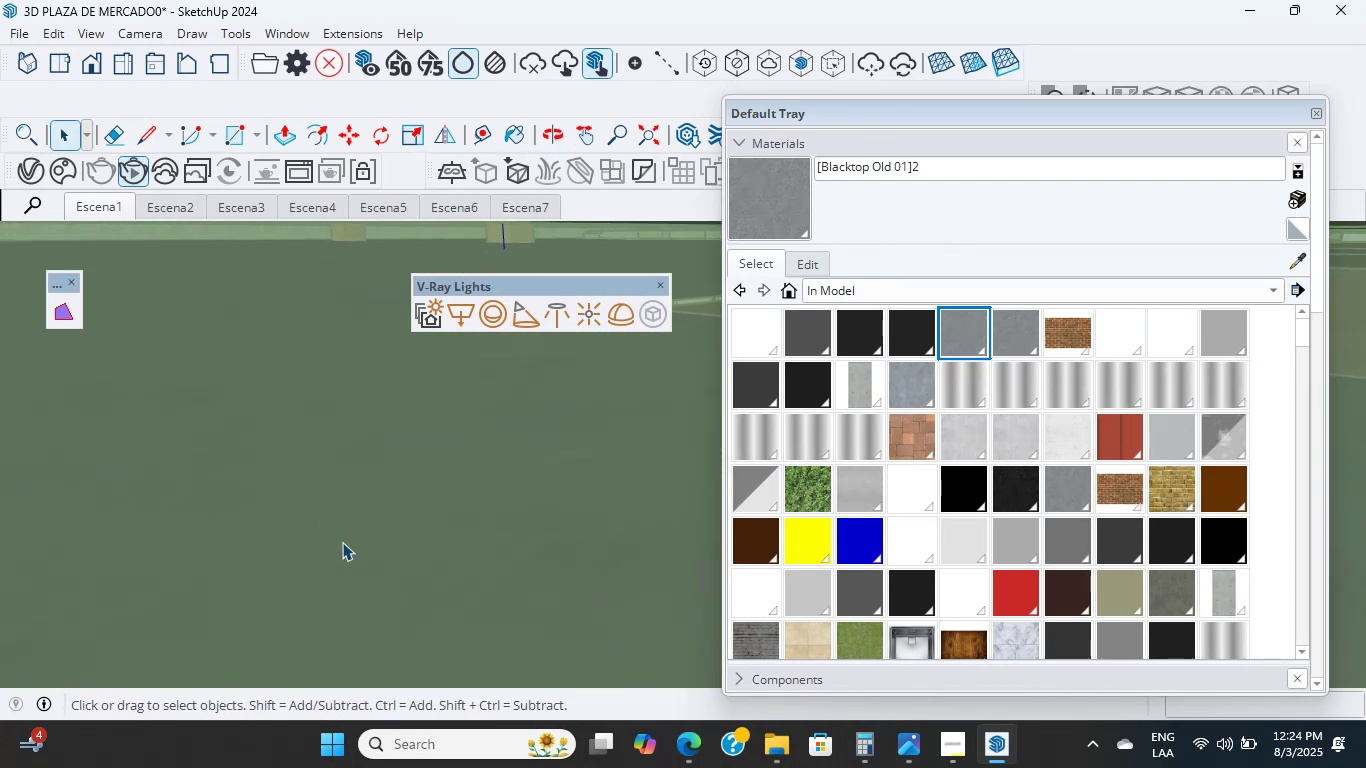 
hold_key(key=ShiftLeft, duration=0.89)
scroll: coordinate [349, 429], scroll_direction: up, amount: 15.0
 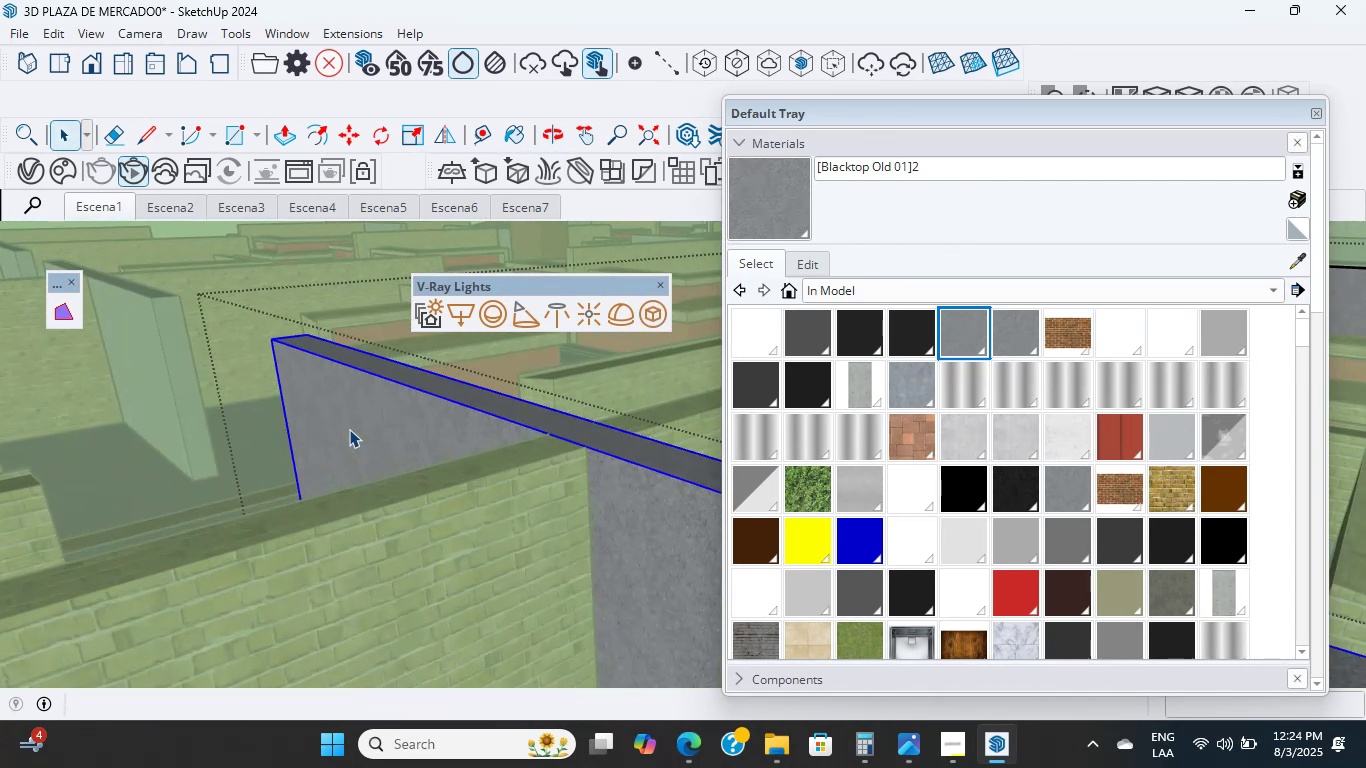 
key(Shift+ShiftLeft)
 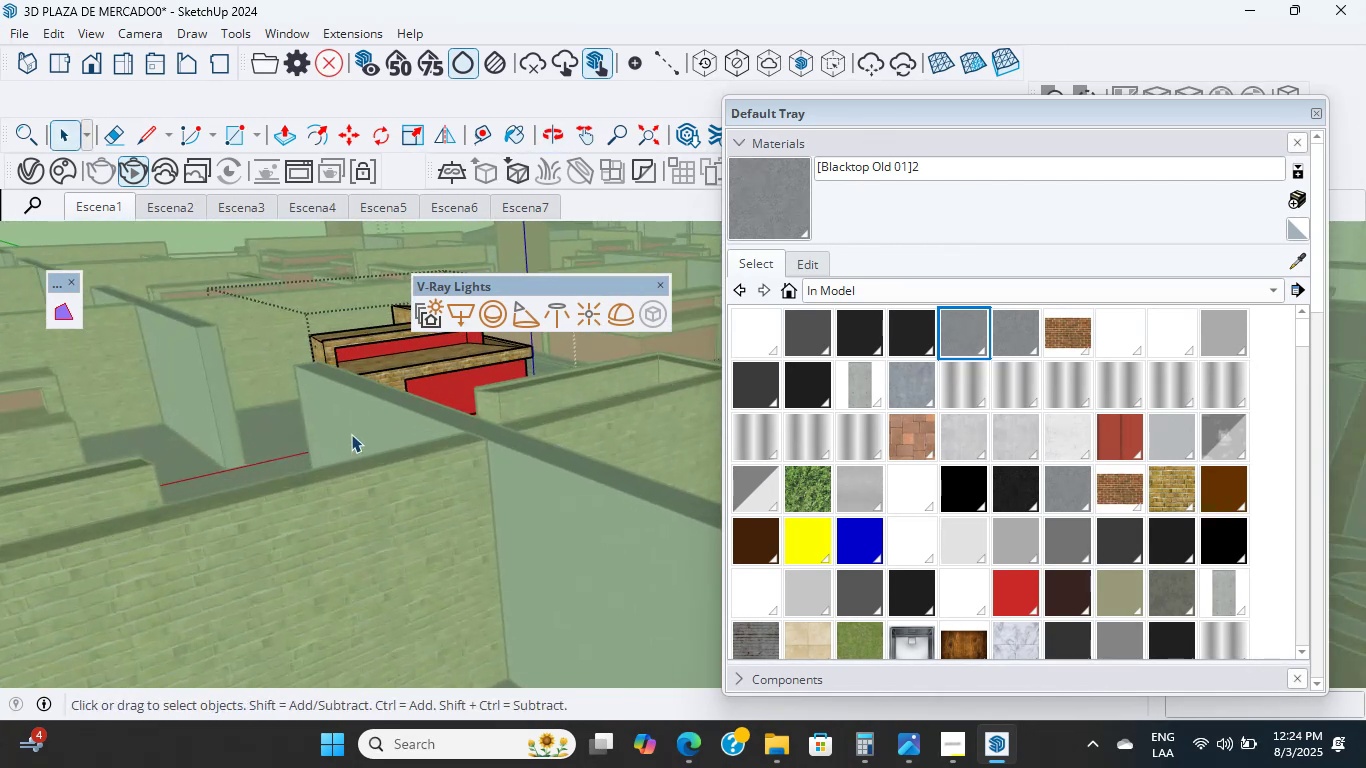 
middle_click([349, 429])
 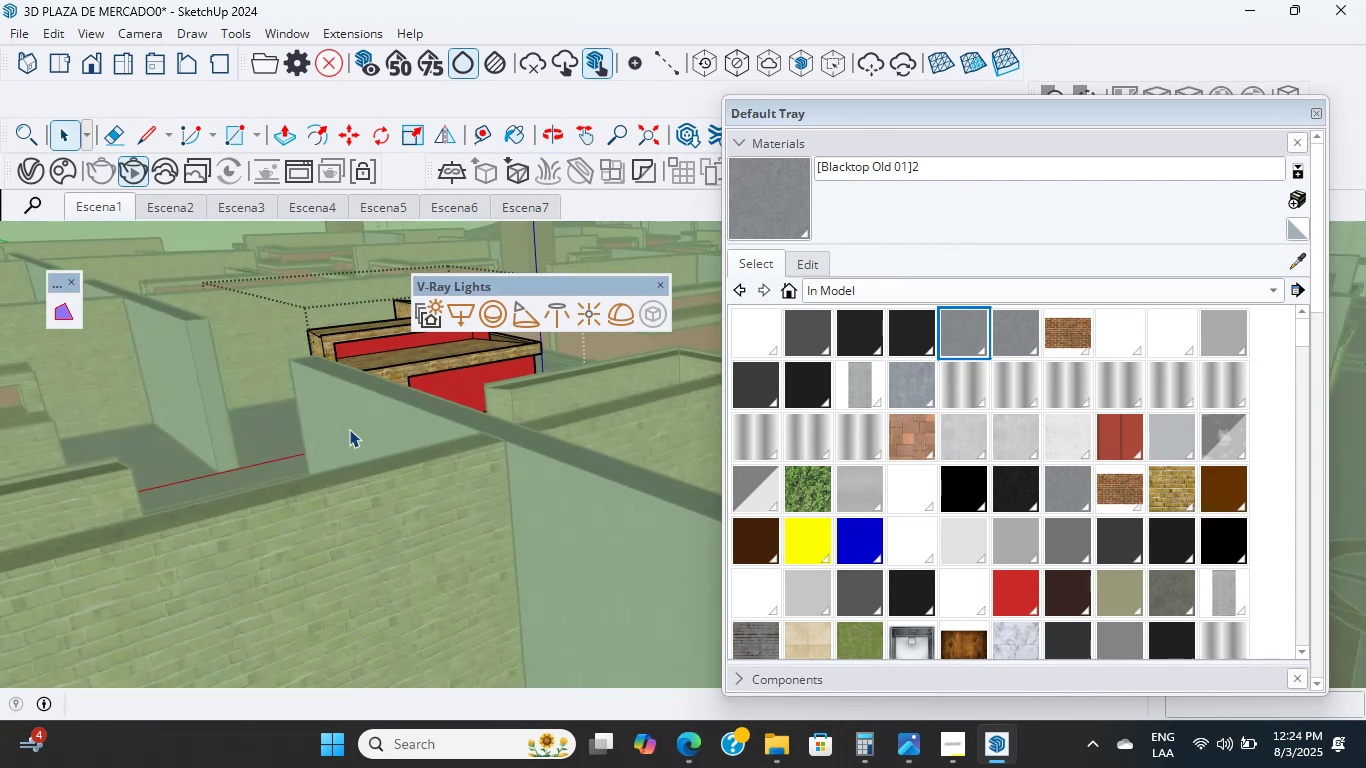 
double_click([349, 429])
 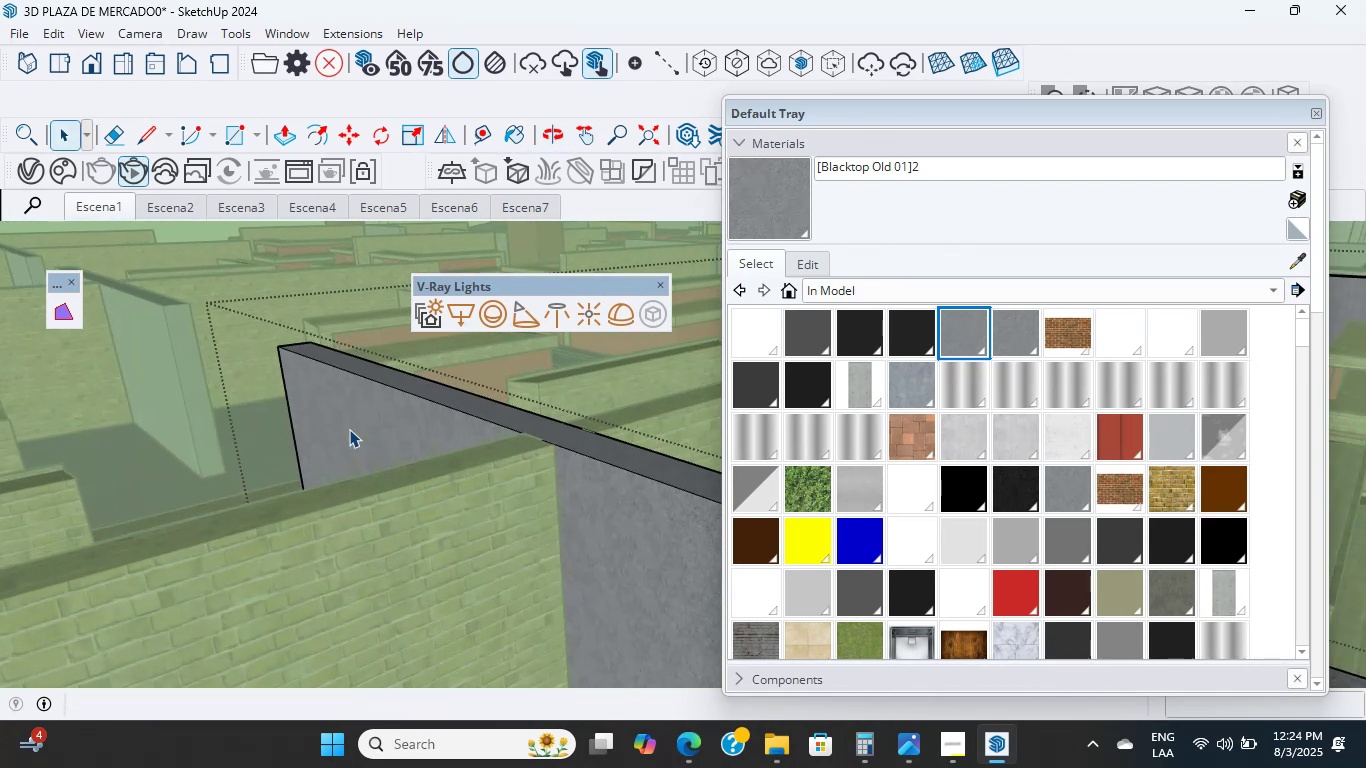 
left_click([349, 429])
 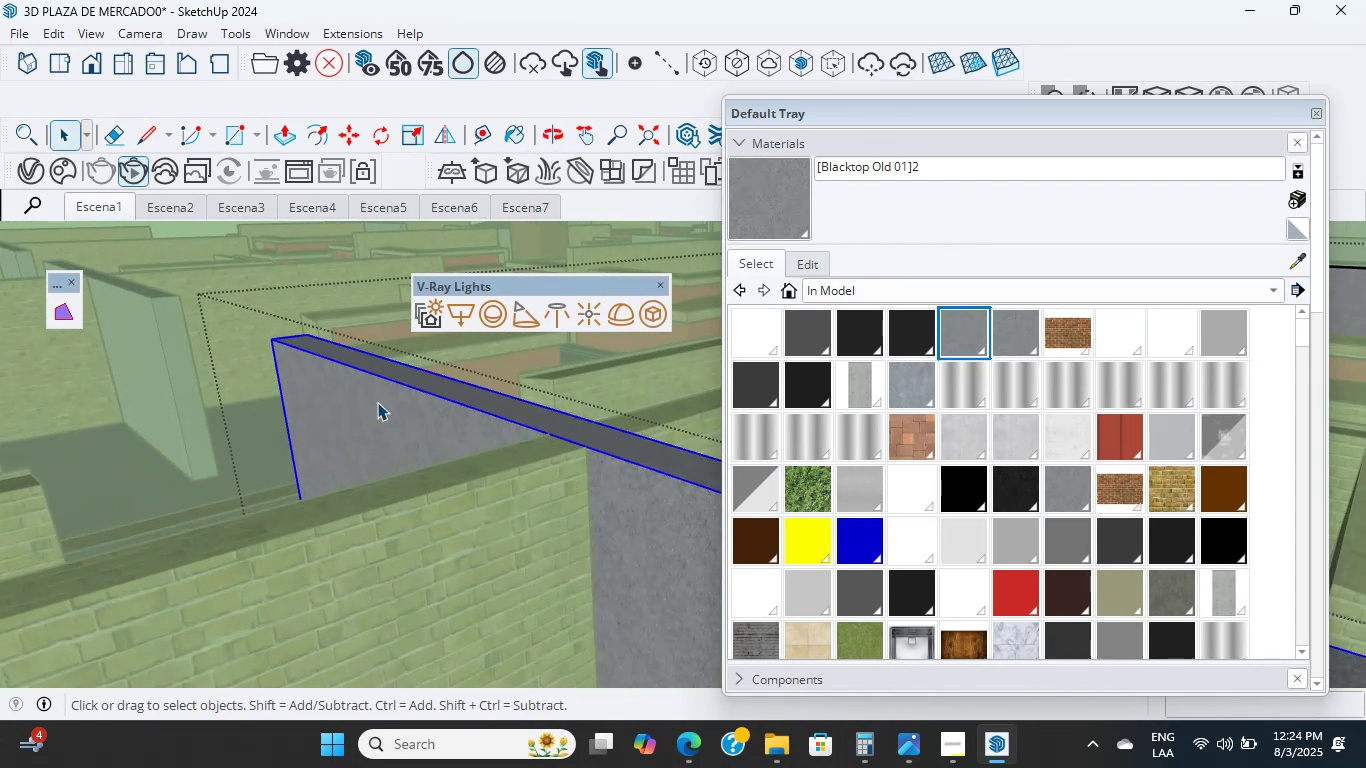 
scroll: coordinate [1098, 119], scroll_direction: up, amount: 1.0
 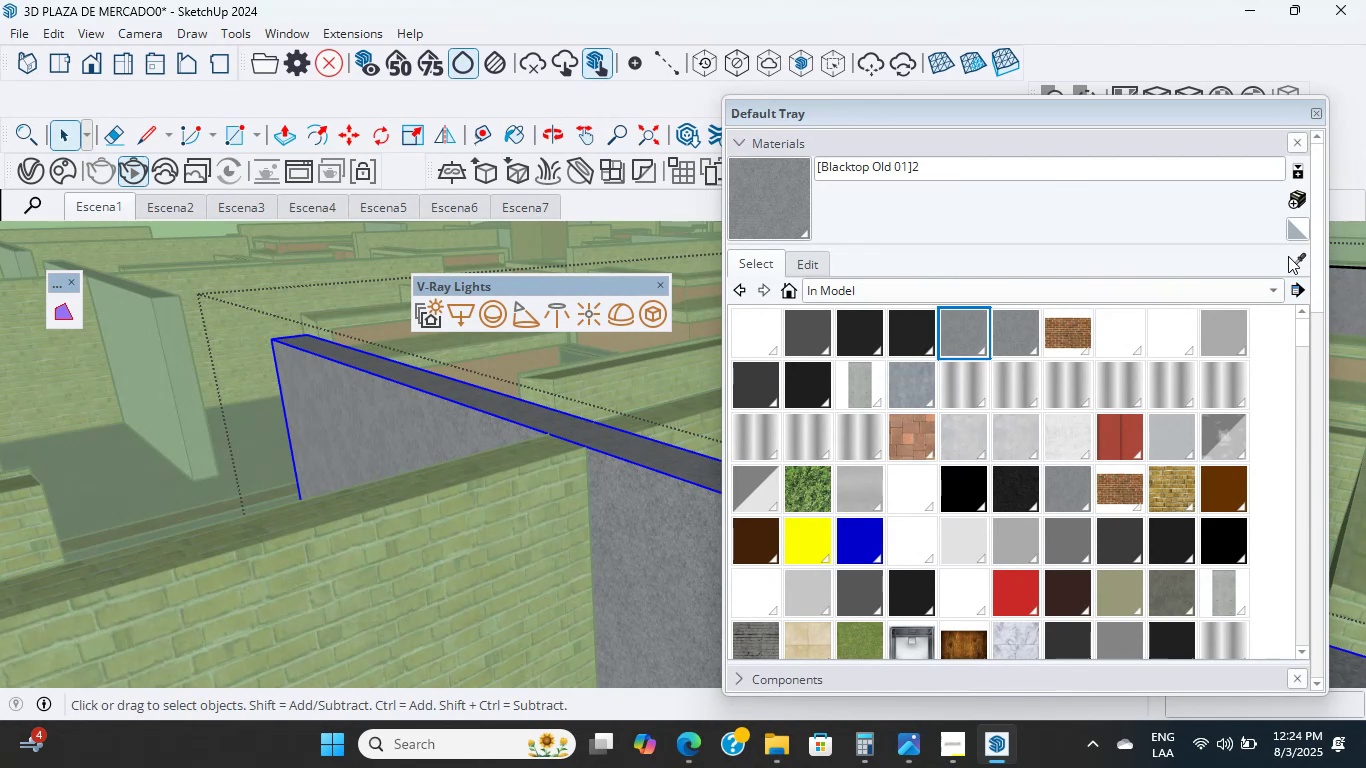 
left_click([1292, 258])
 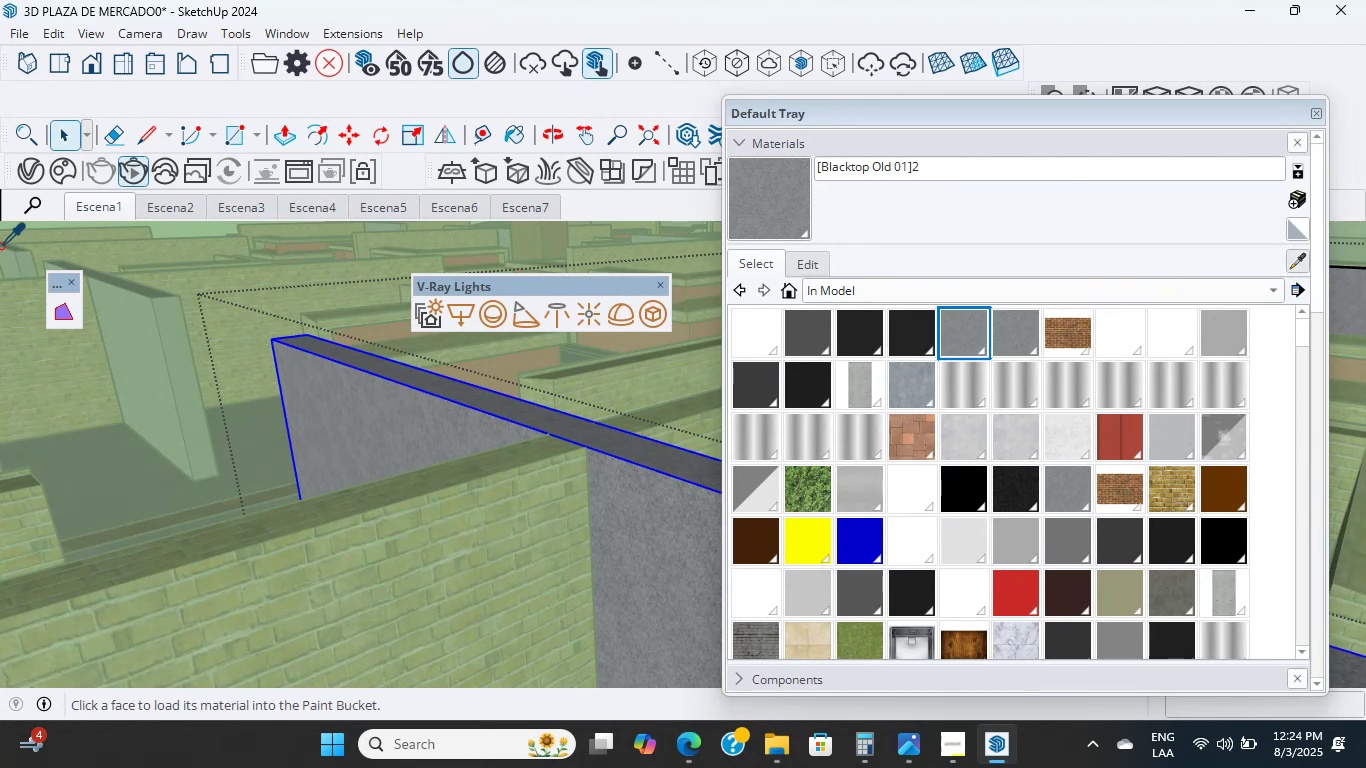 
hold_key(key=ShiftLeft, duration=0.46)
scroll: coordinate [213, 360], scroll_direction: down, amount: 3.0
 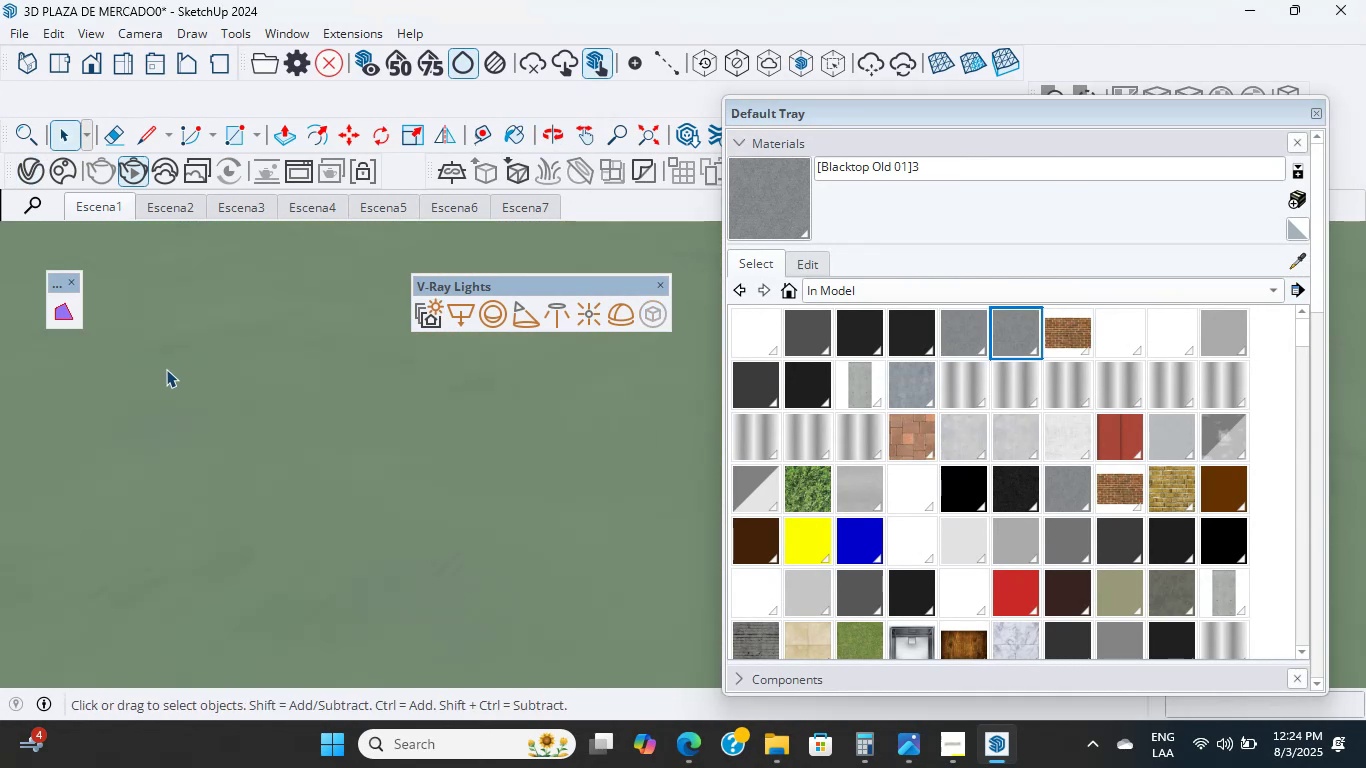 
key(Shift+ShiftLeft)
 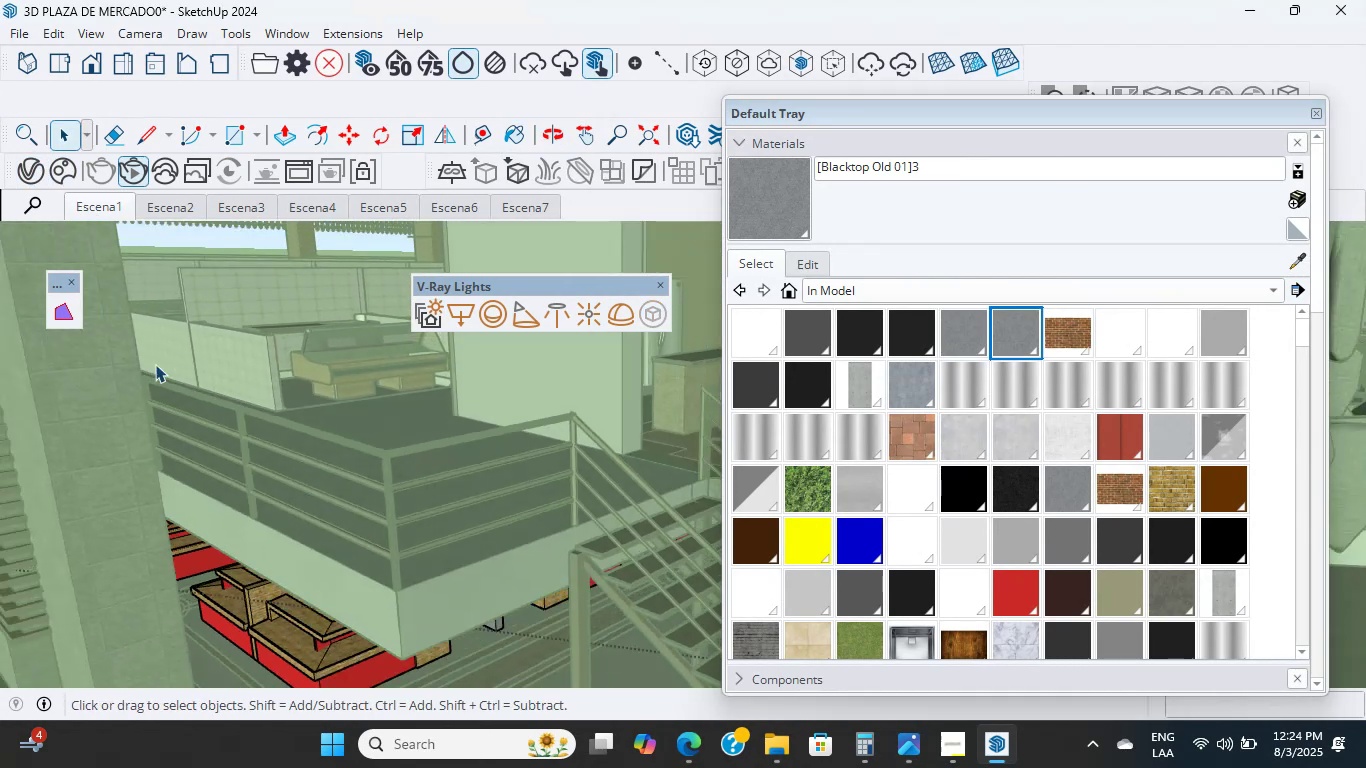 
scroll: coordinate [310, 512], scroll_direction: up, amount: 52.0
 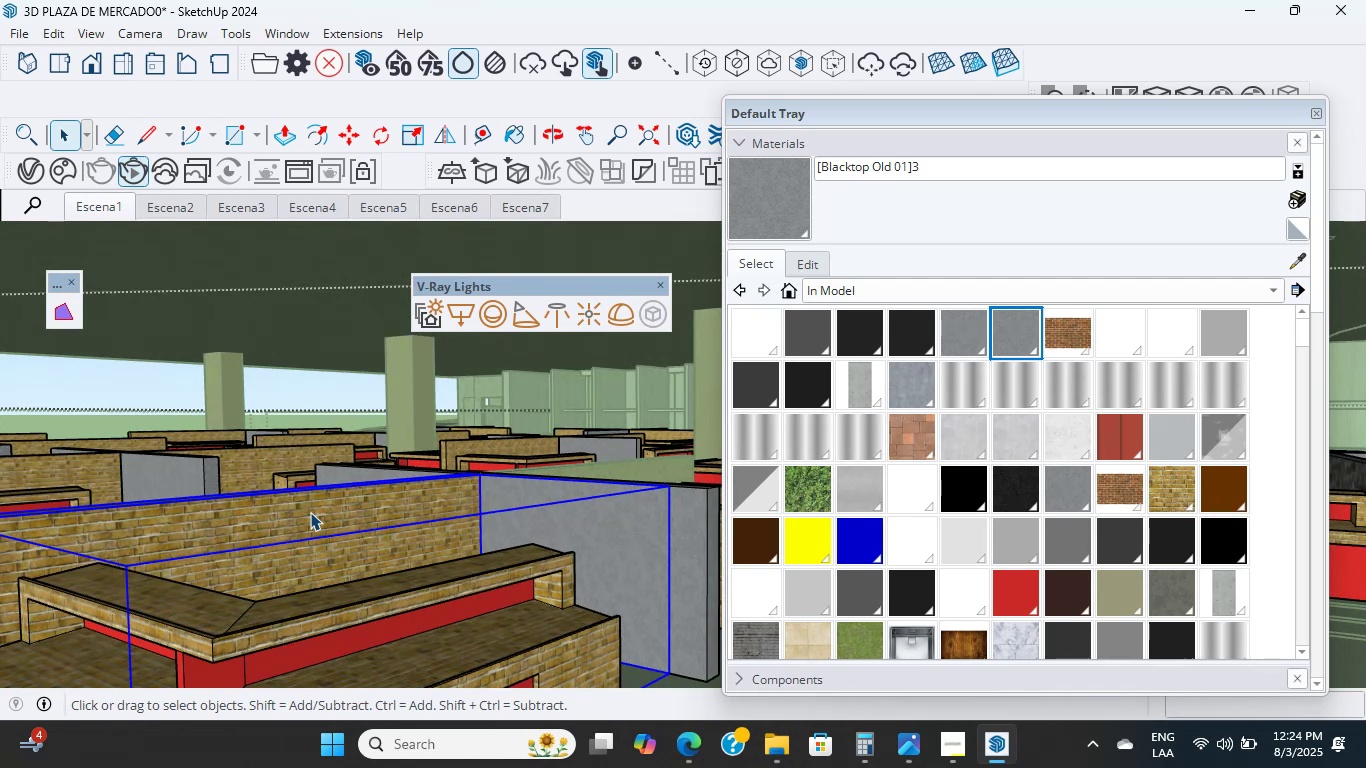 
hold_key(key=ShiftLeft, duration=1.71)
scroll: coordinate [58, 436], scroll_direction: up, amount: 5.0
 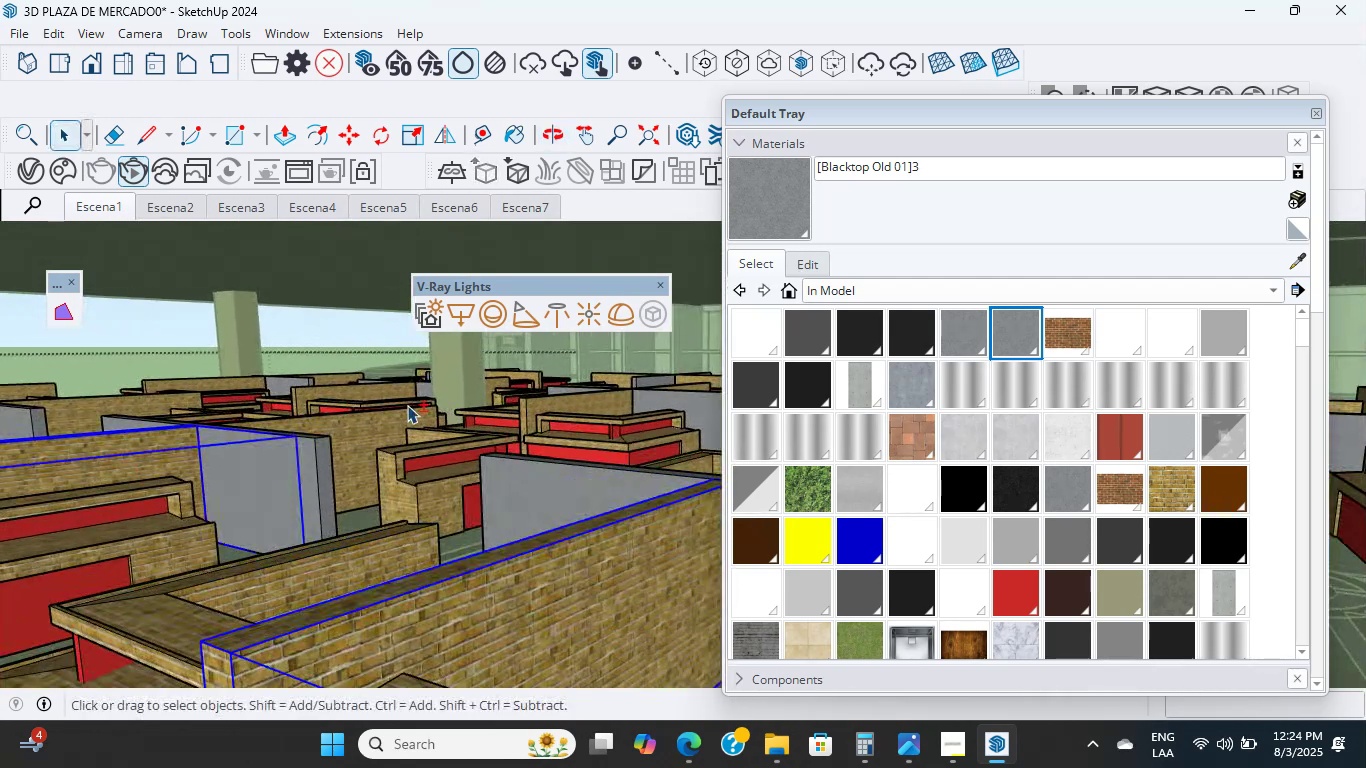 
key(Shift+ShiftLeft)
 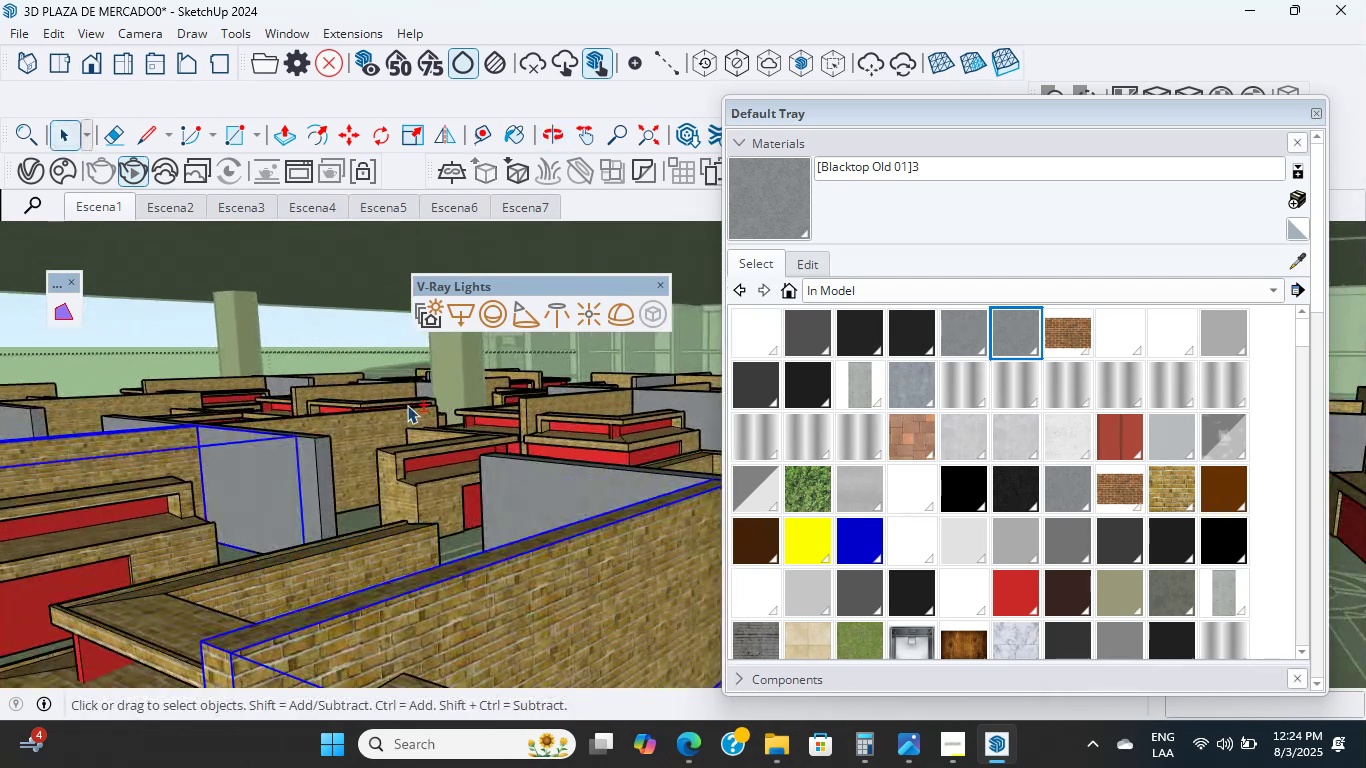 
left_click([373, 424])
 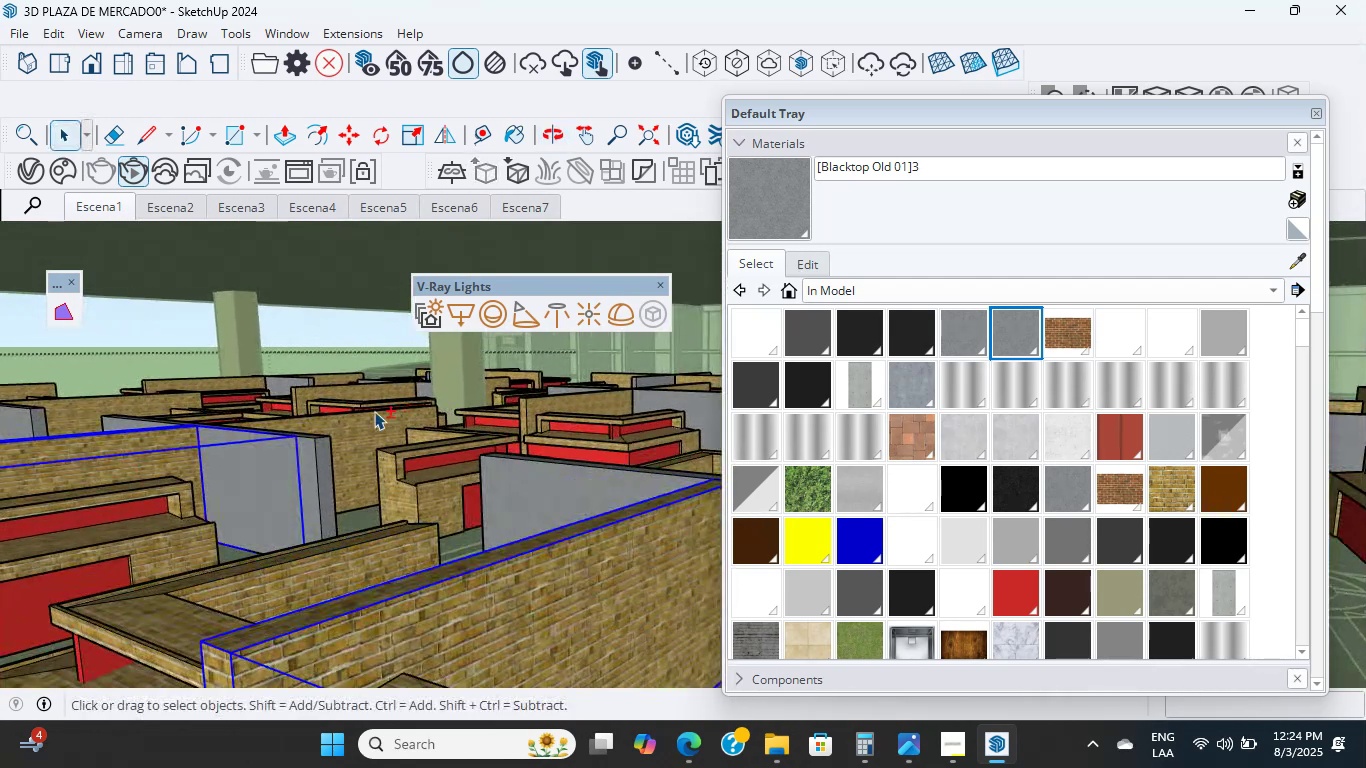 
hold_key(key=ShiftLeft, duration=2.8)
scroll: coordinate [57, 643], scroll_direction: down, amount: 27.0
 